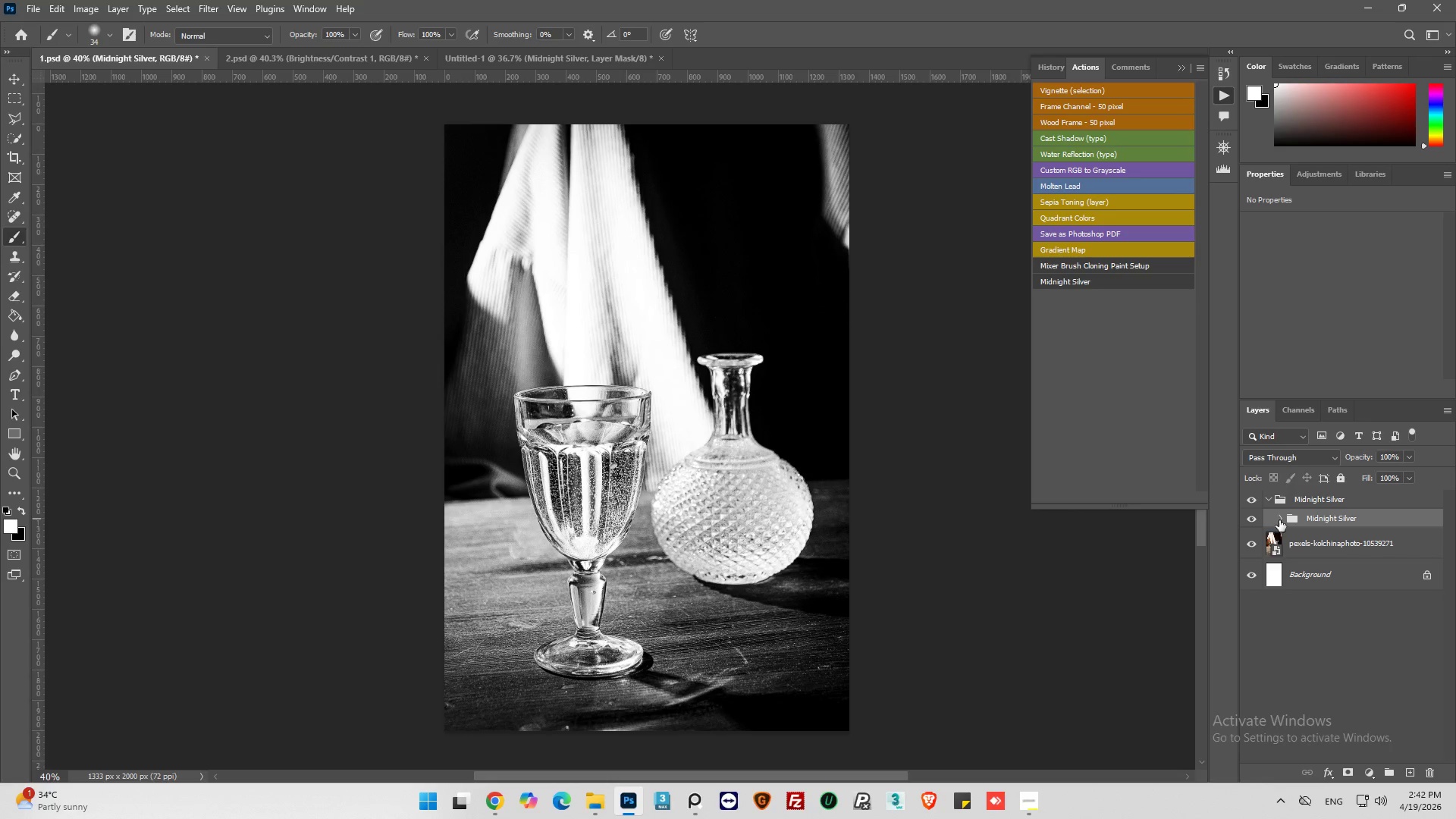 
left_click([1279, 520])
 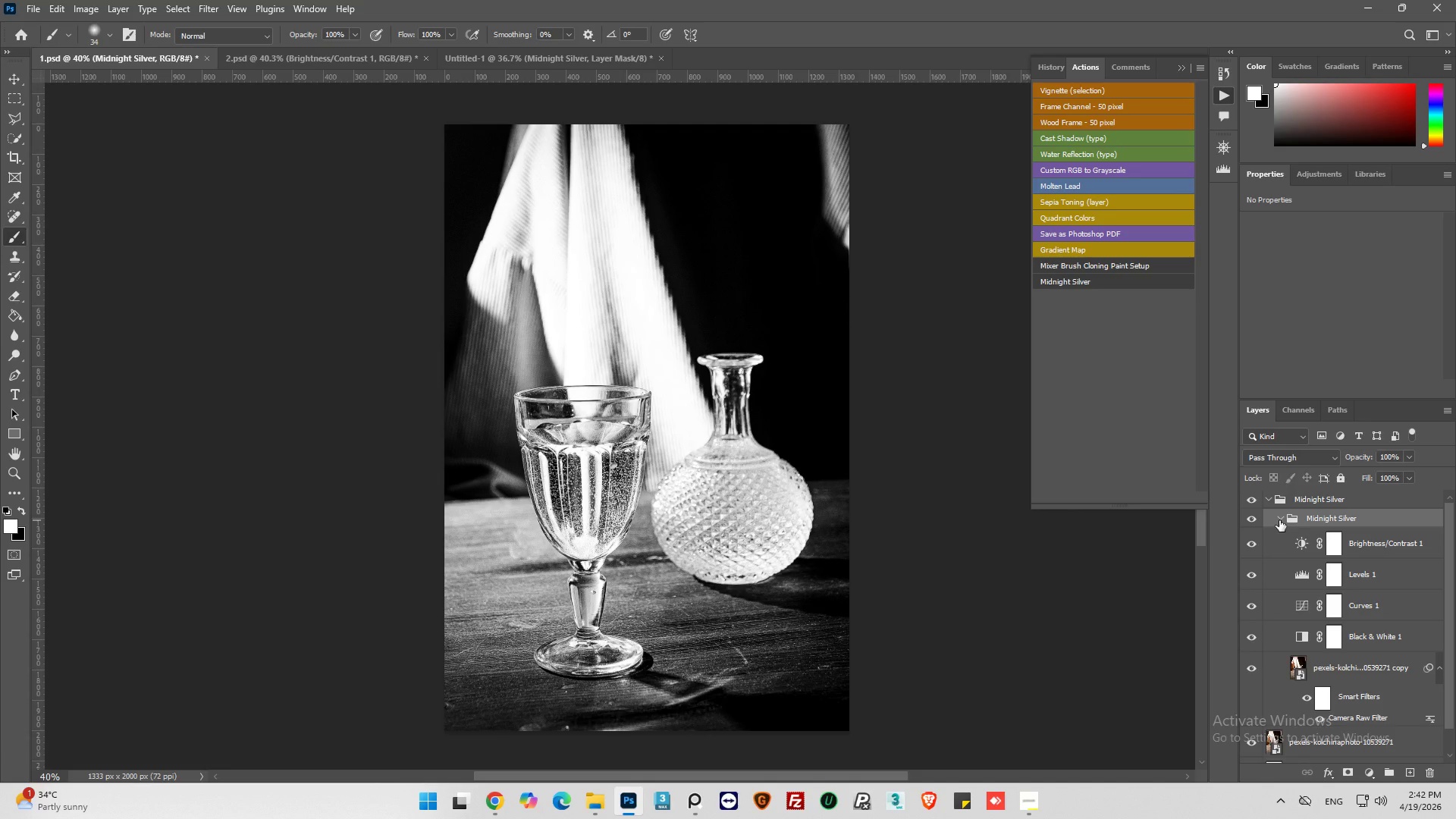 
left_click([1250, 517])
 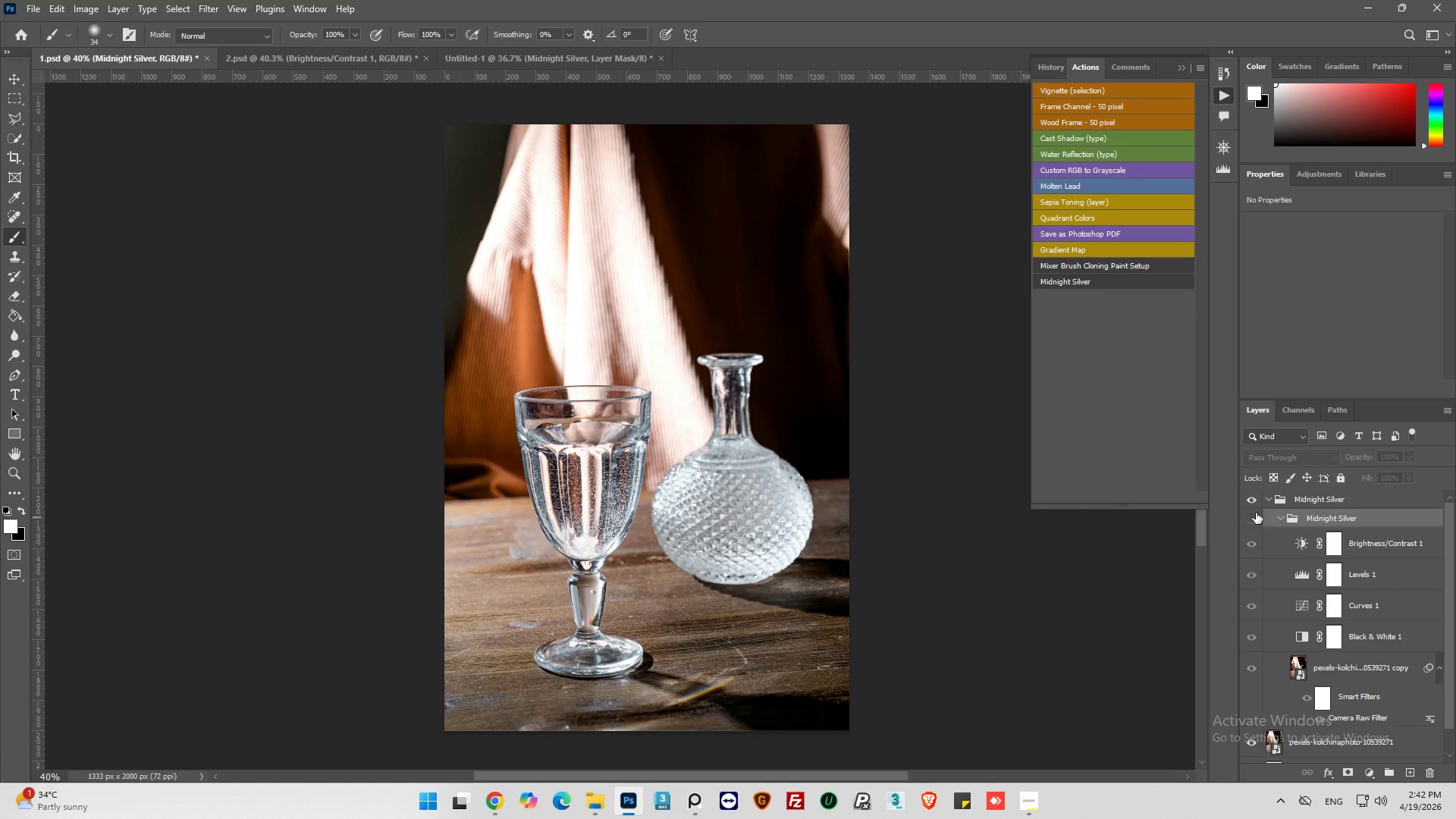 
left_click([1253, 499])
 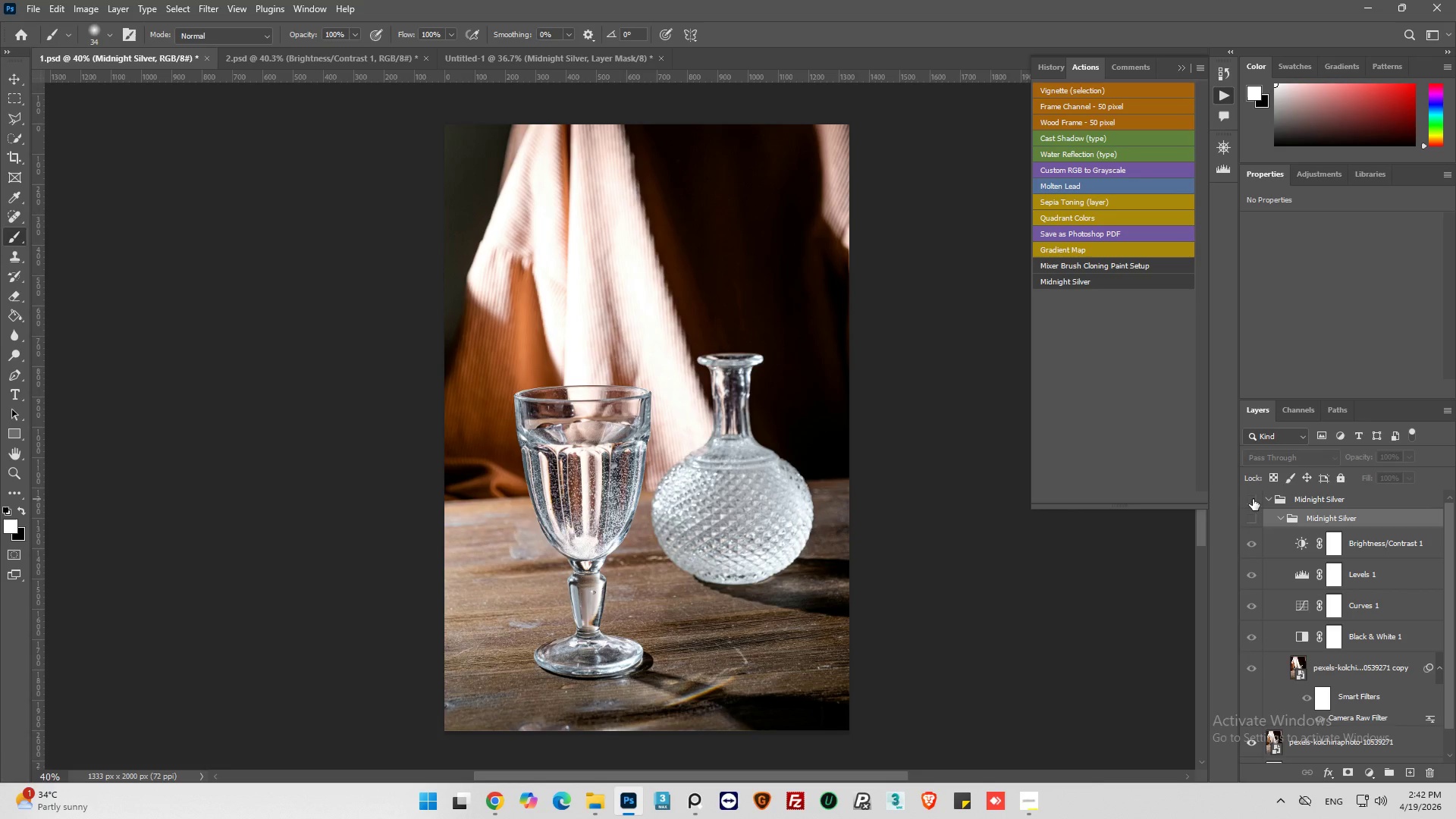 
left_click([1253, 499])
 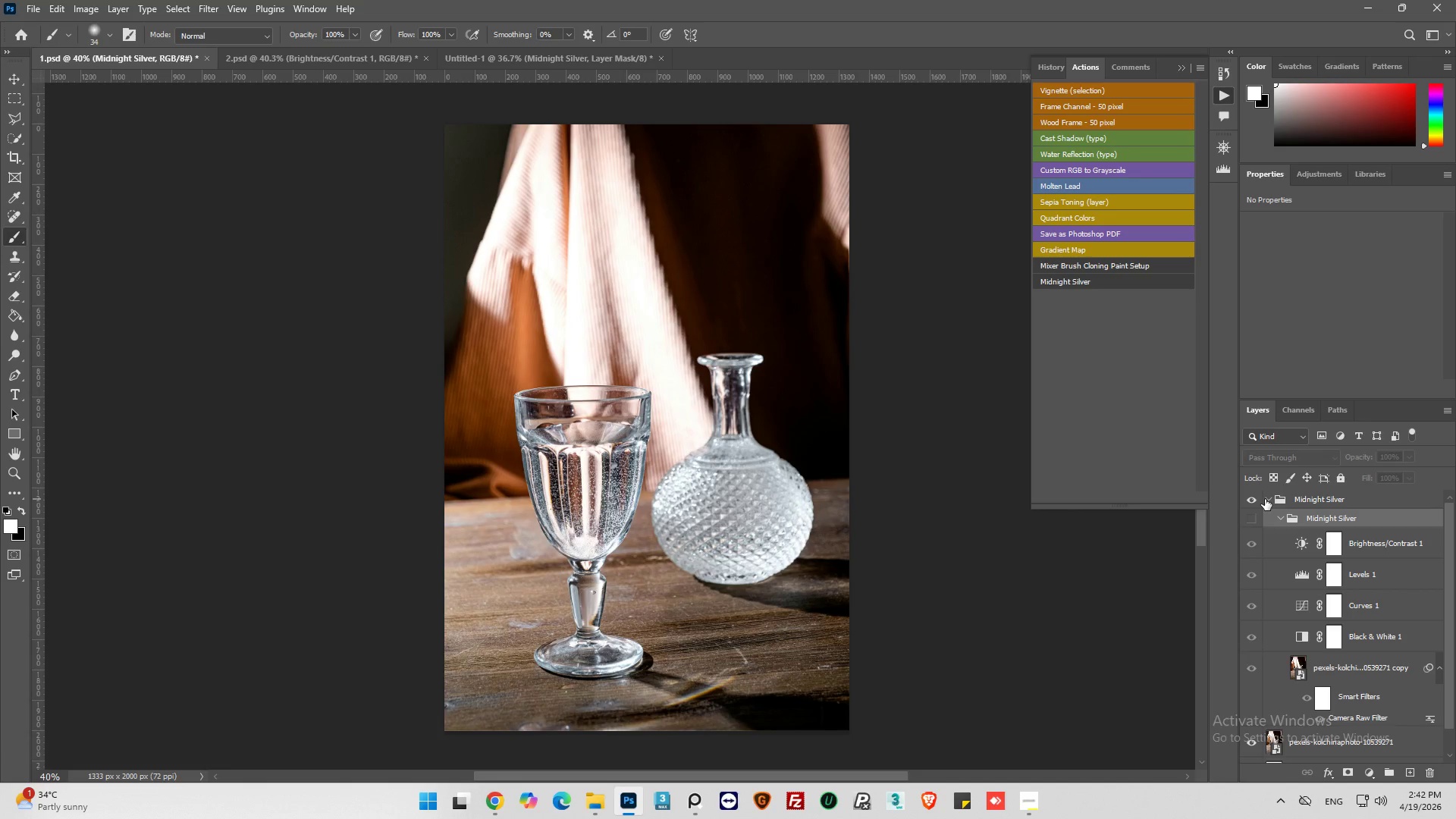 
left_click([1266, 499])
 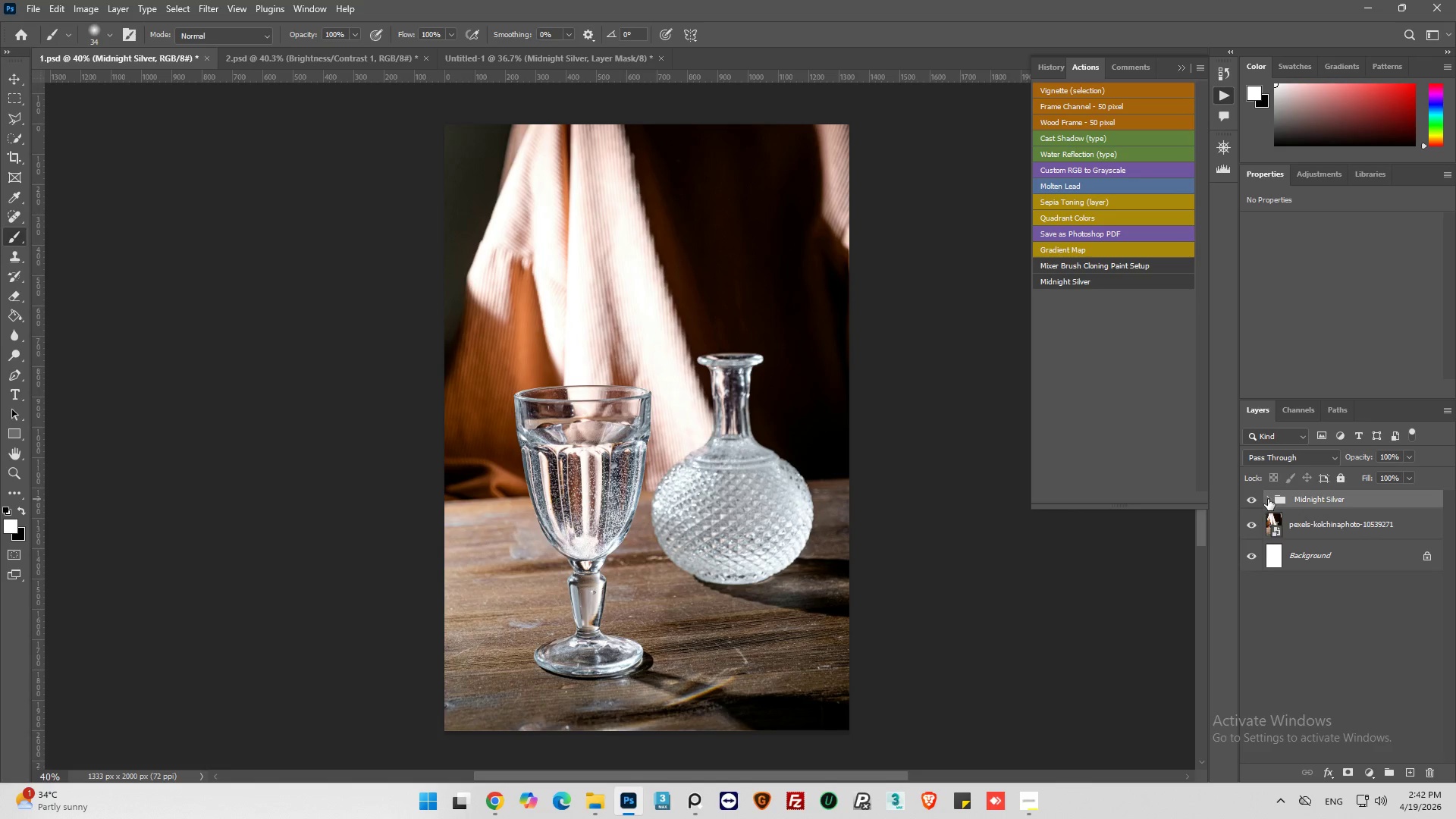 
left_click([1269, 499])
 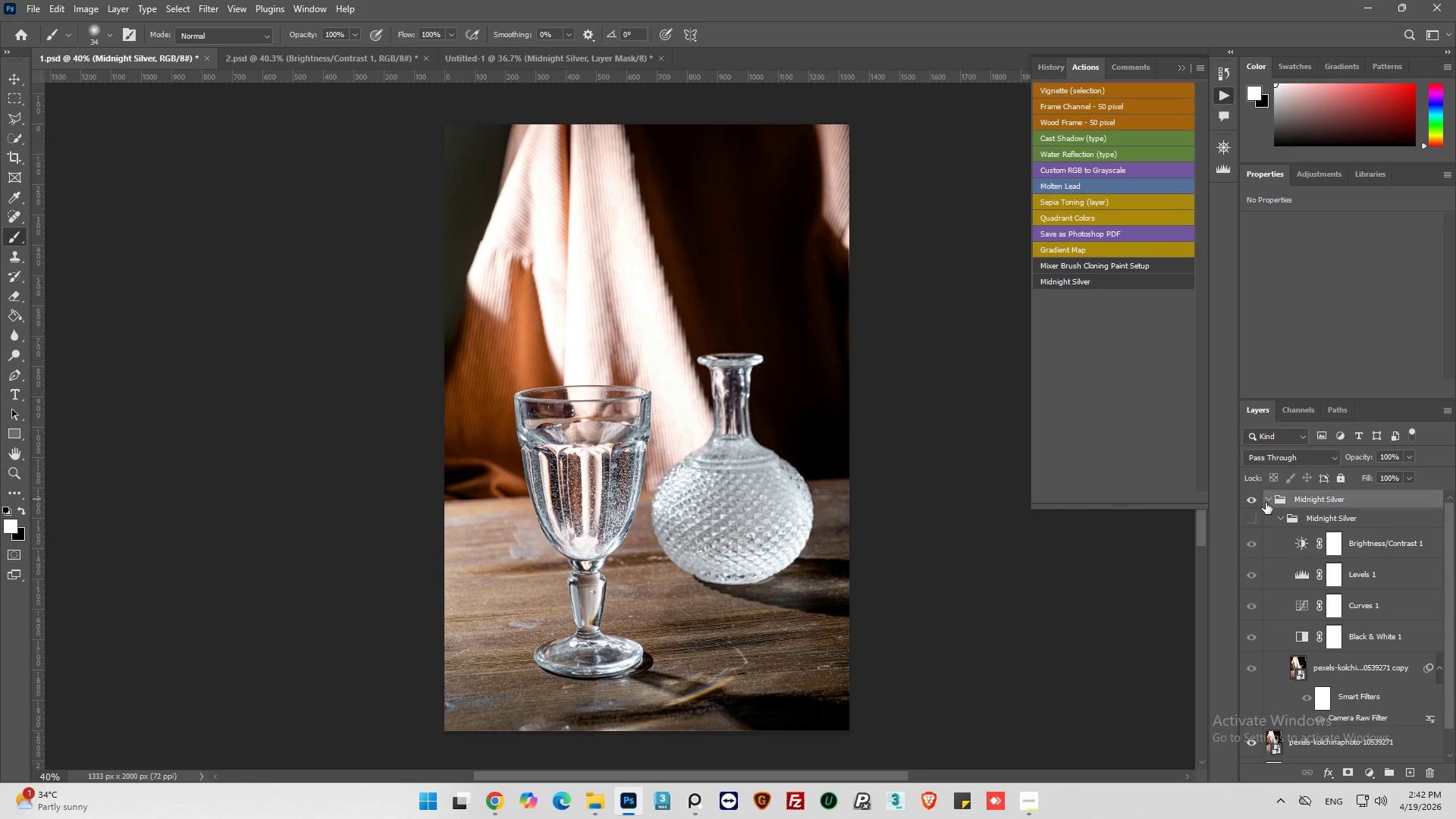 
wait(5.05)
 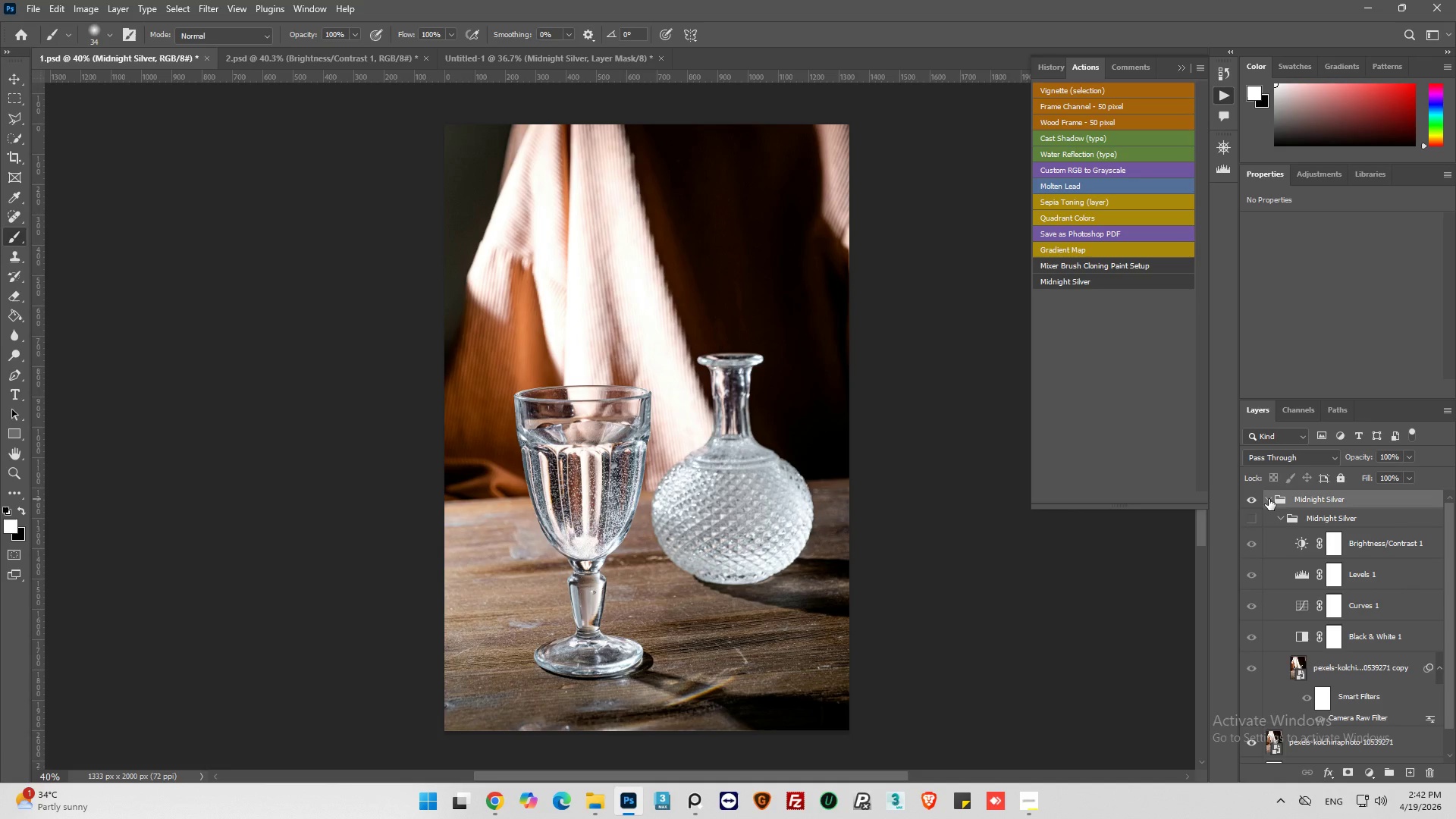 
left_click([1269, 501])
 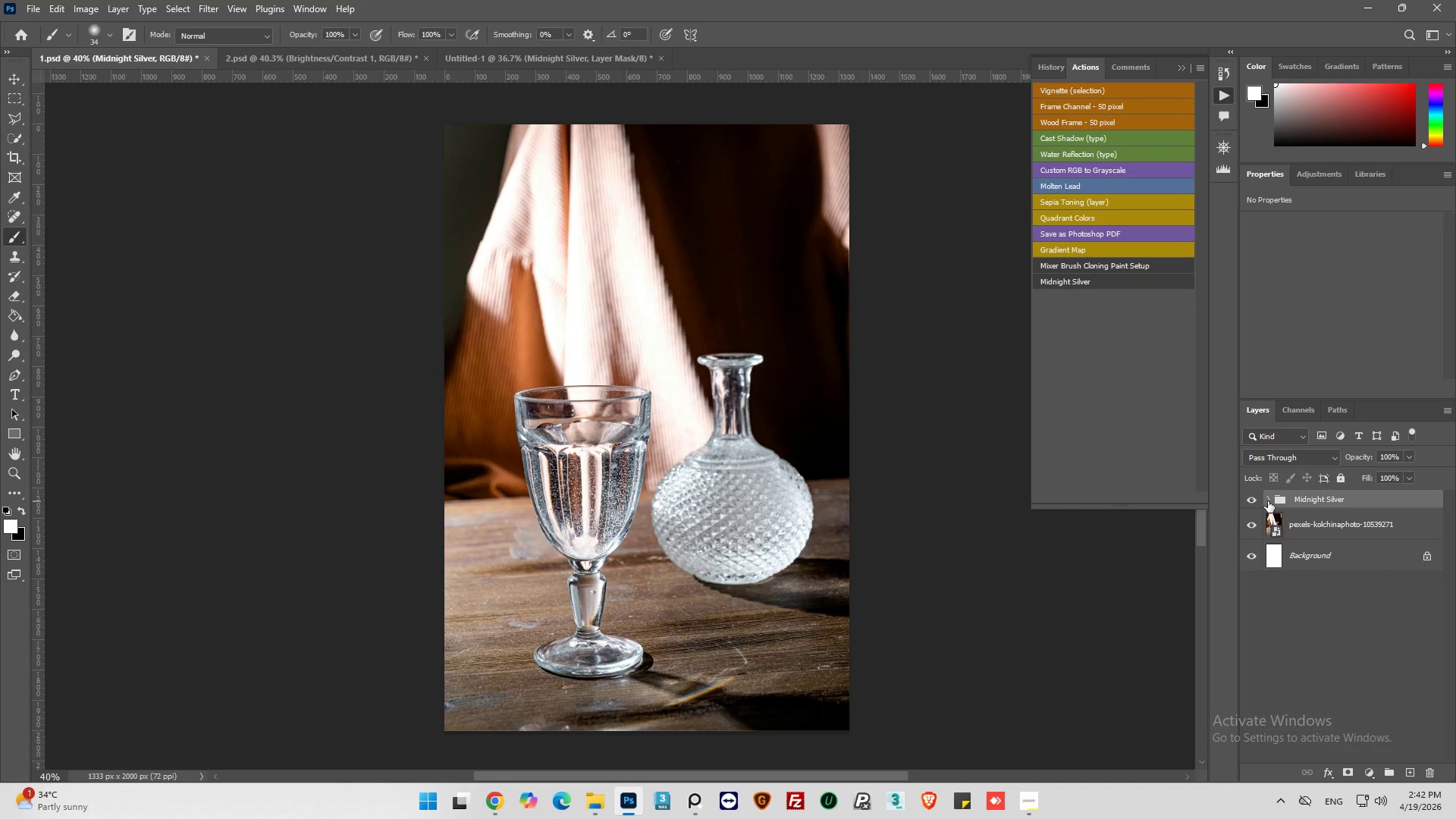 
left_click([1268, 501])
 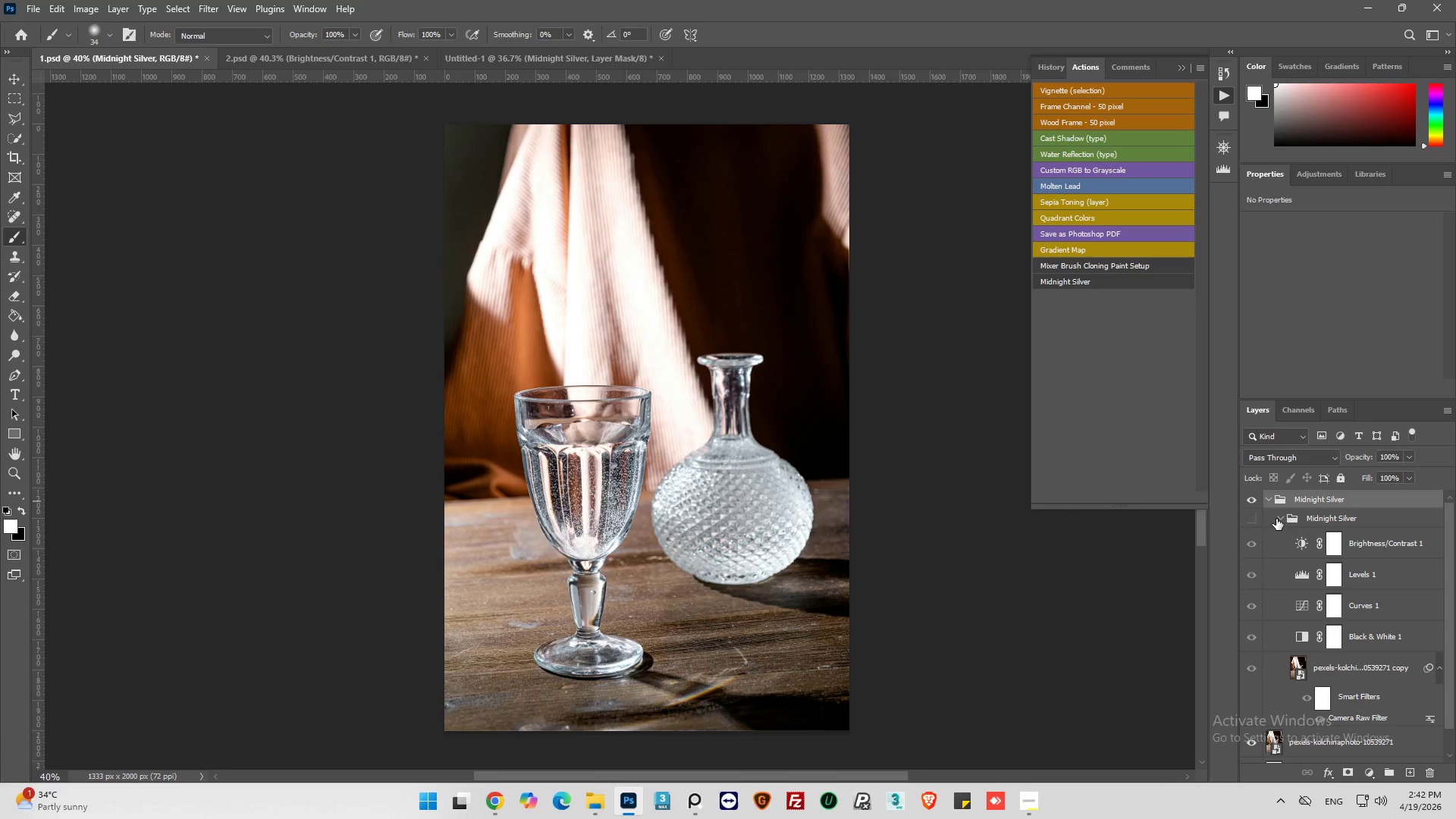 
left_click([1278, 520])
 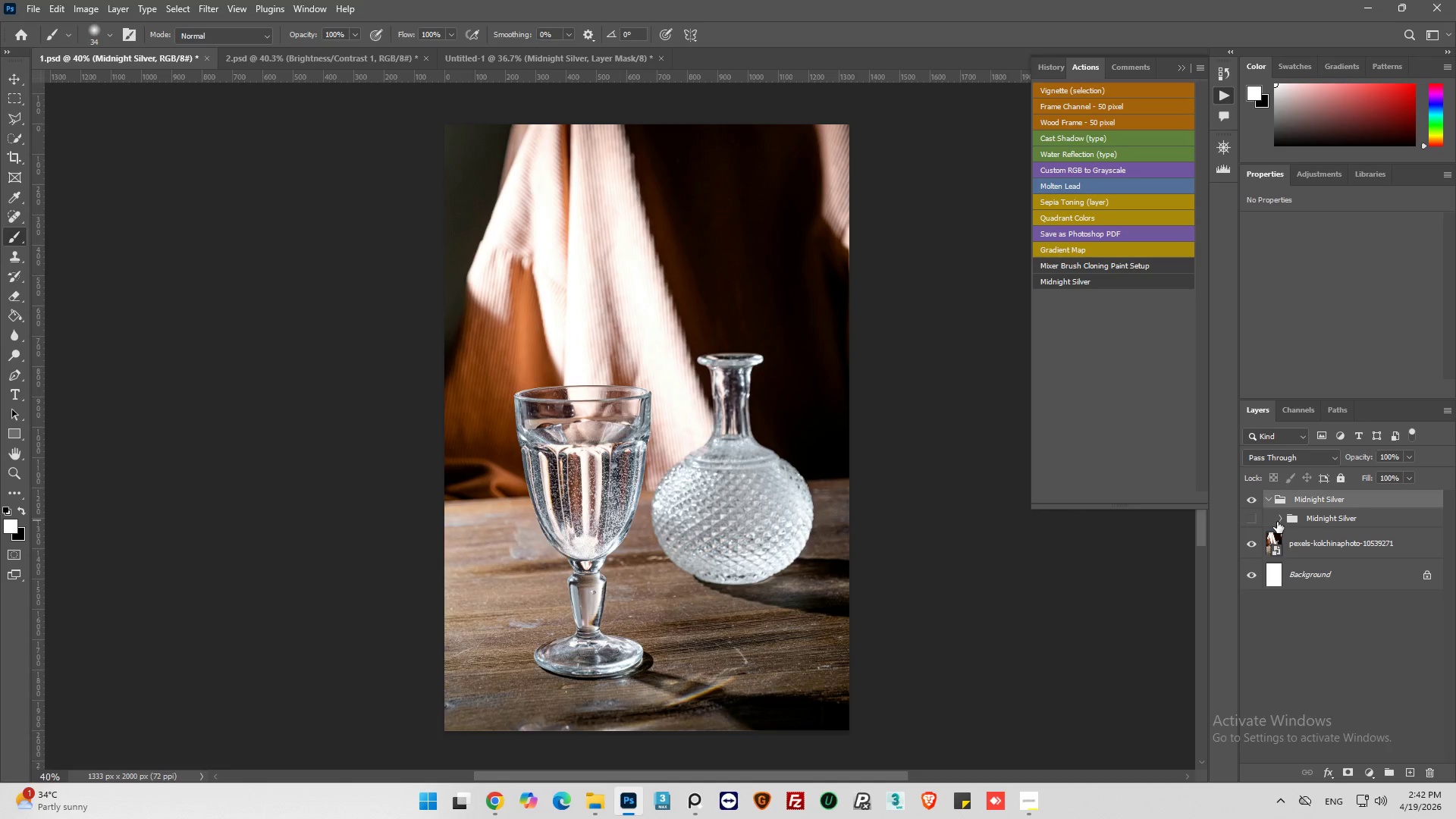 
key(Control+Z)
 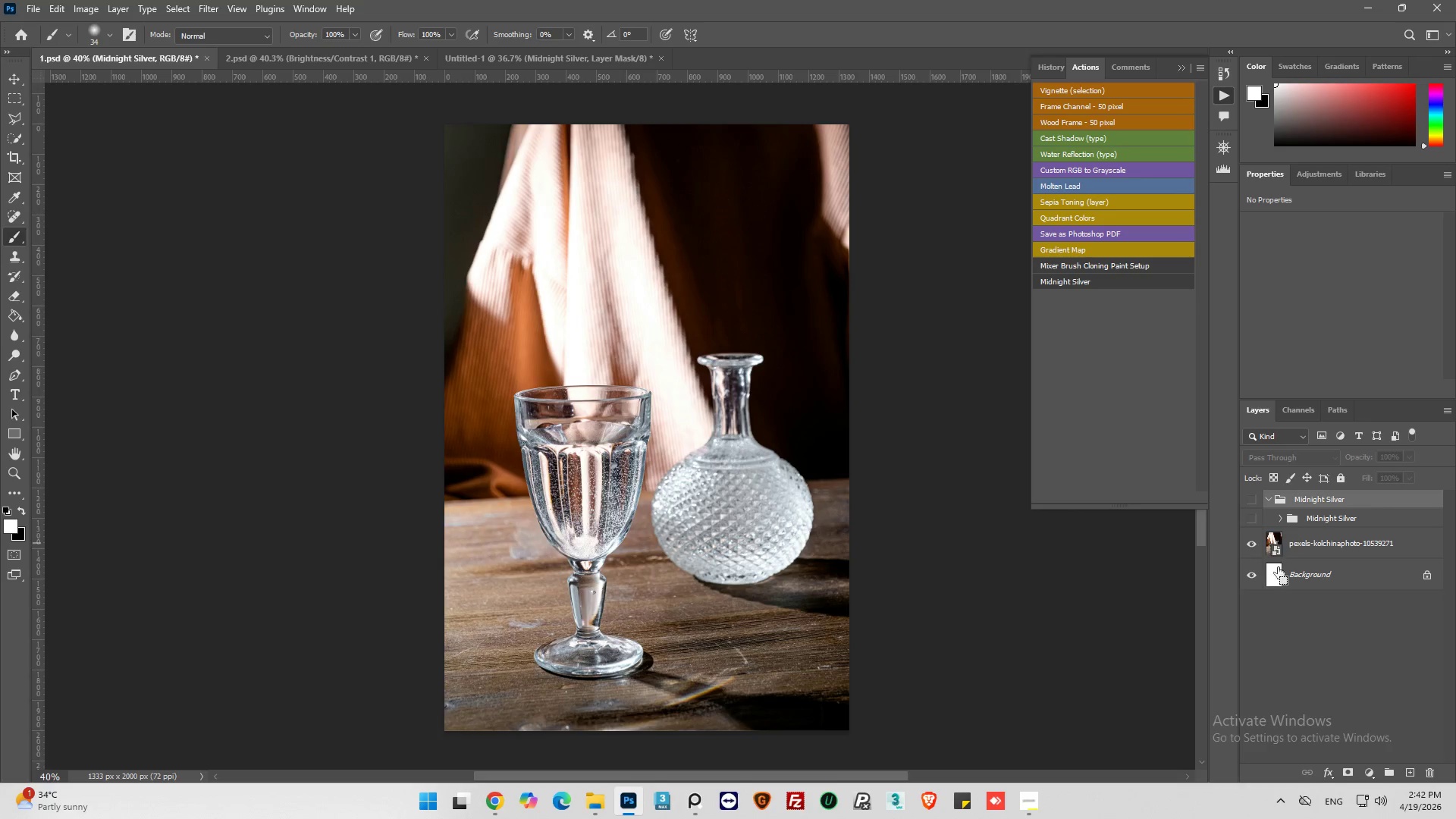 
key(Control+Z)
 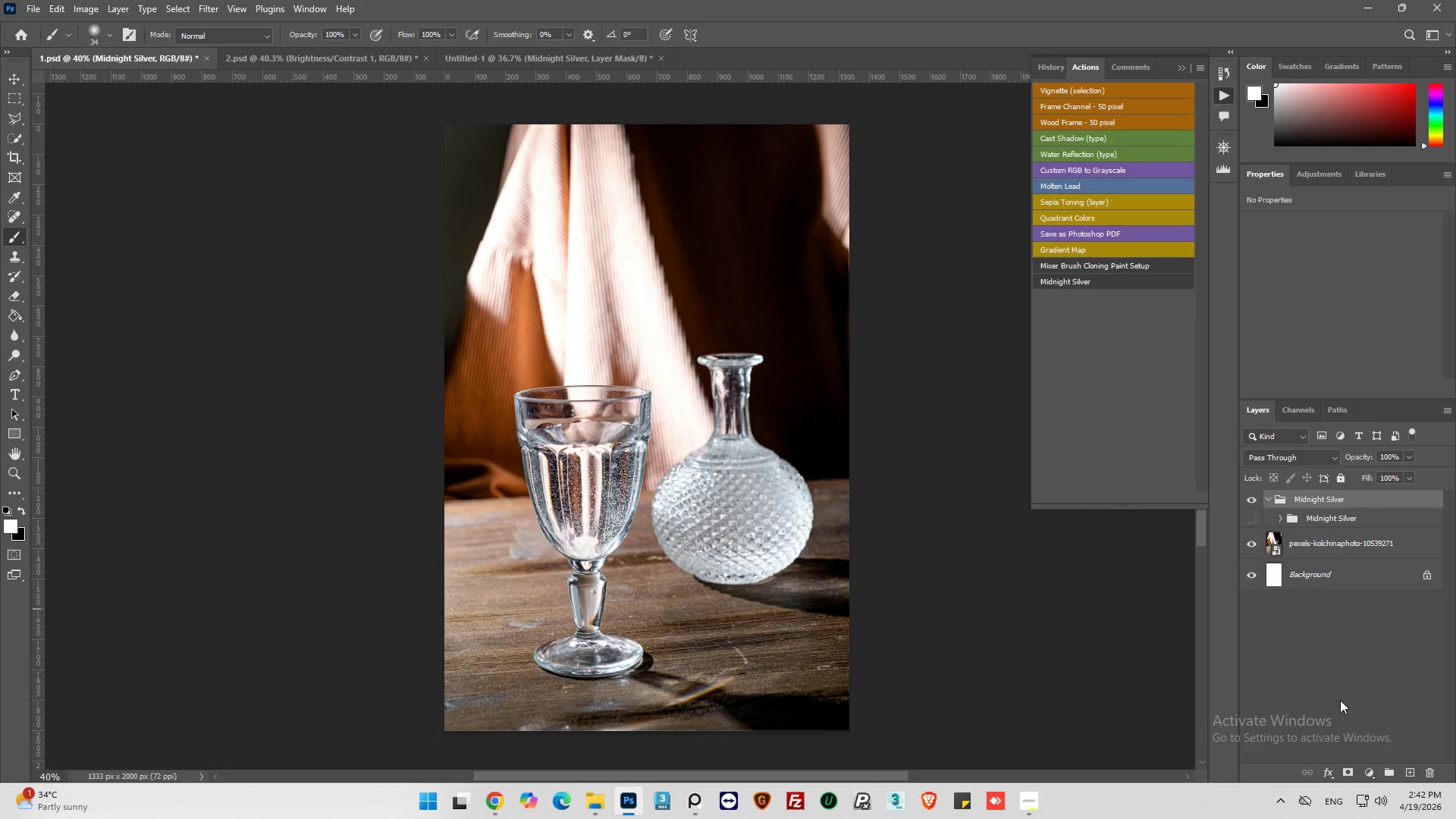 
key(Control+Z)
 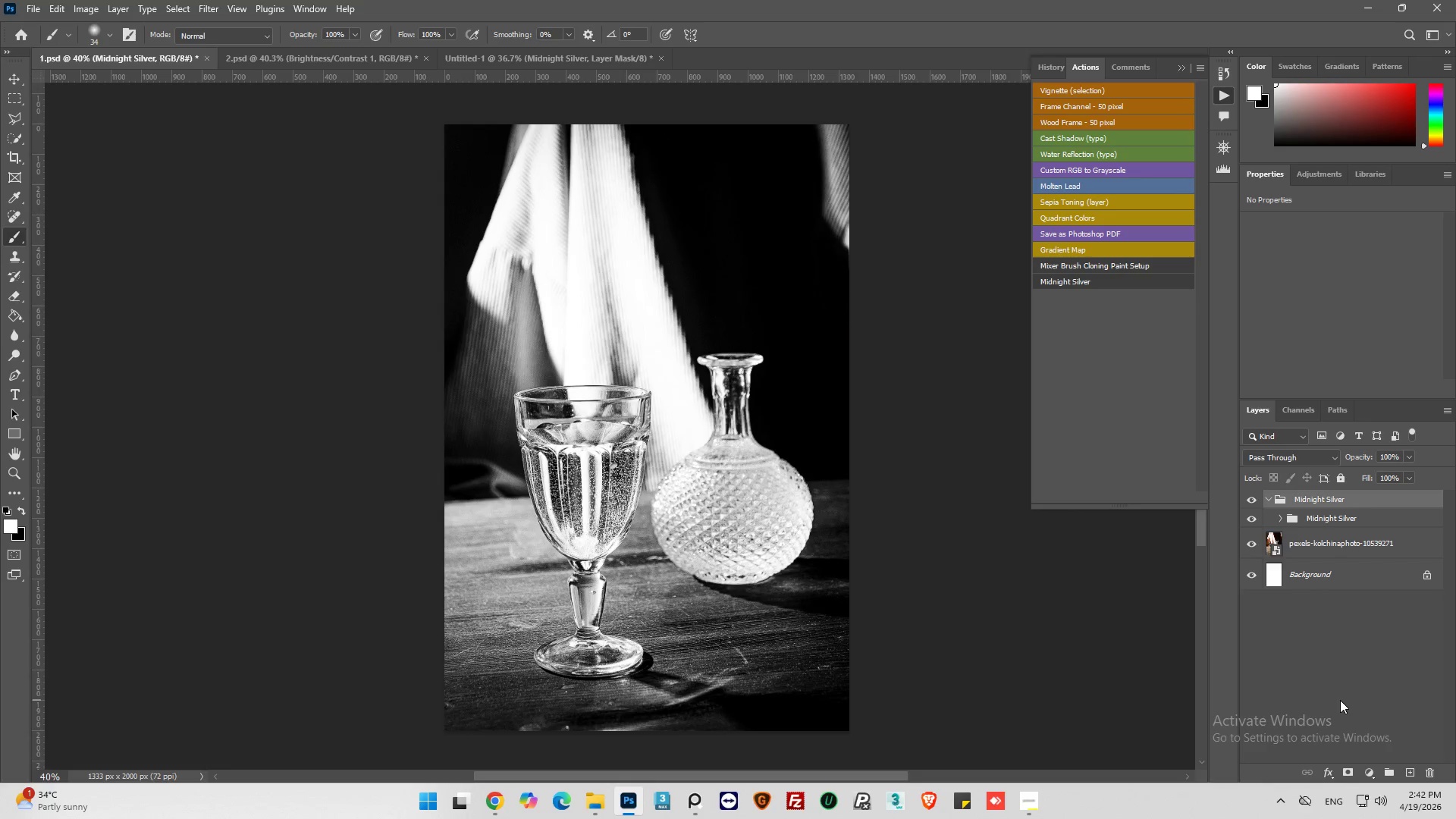 
key(Control+Z)
 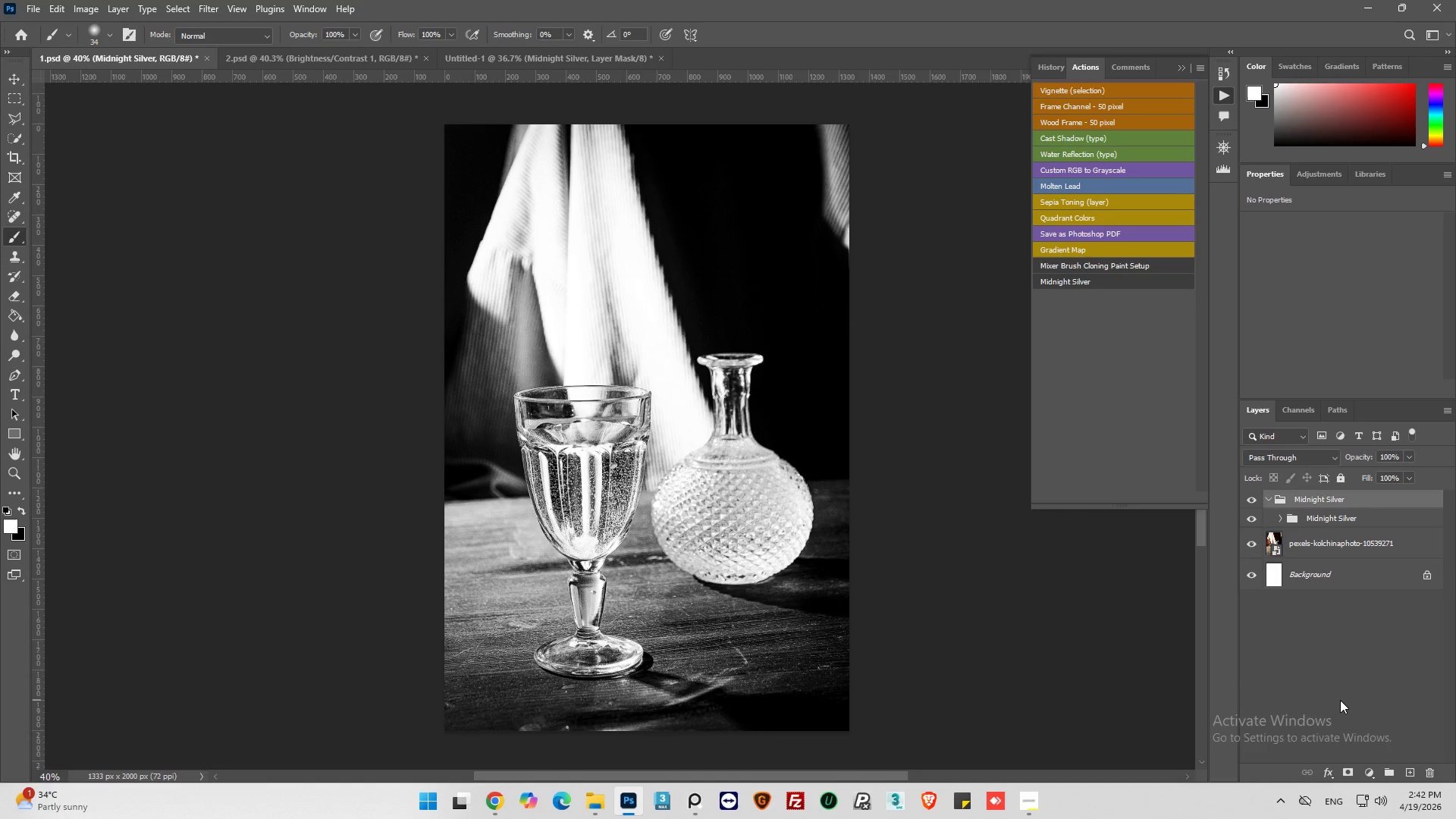 
key(Control+Z)
 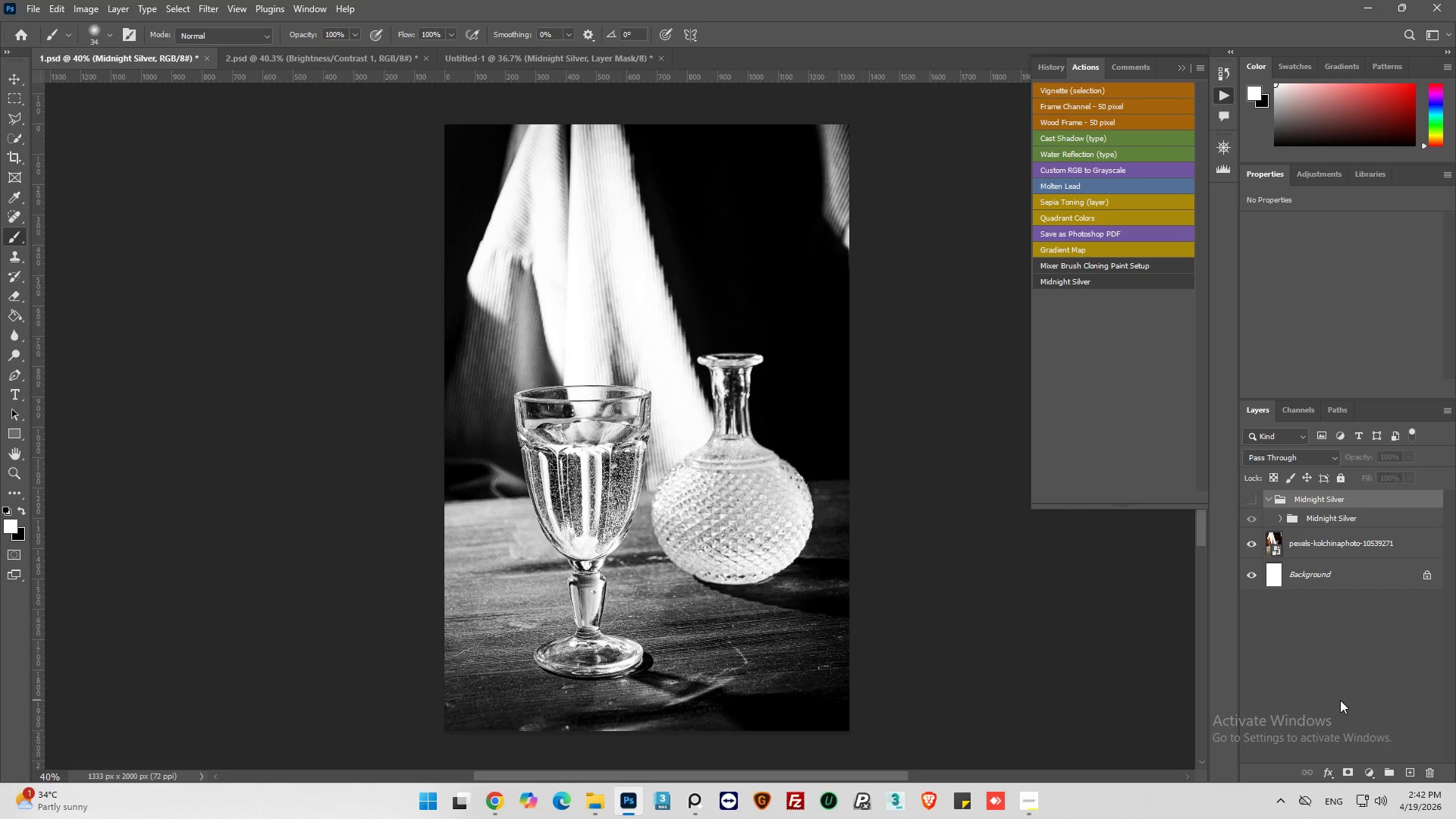 
key(Control+Z)
 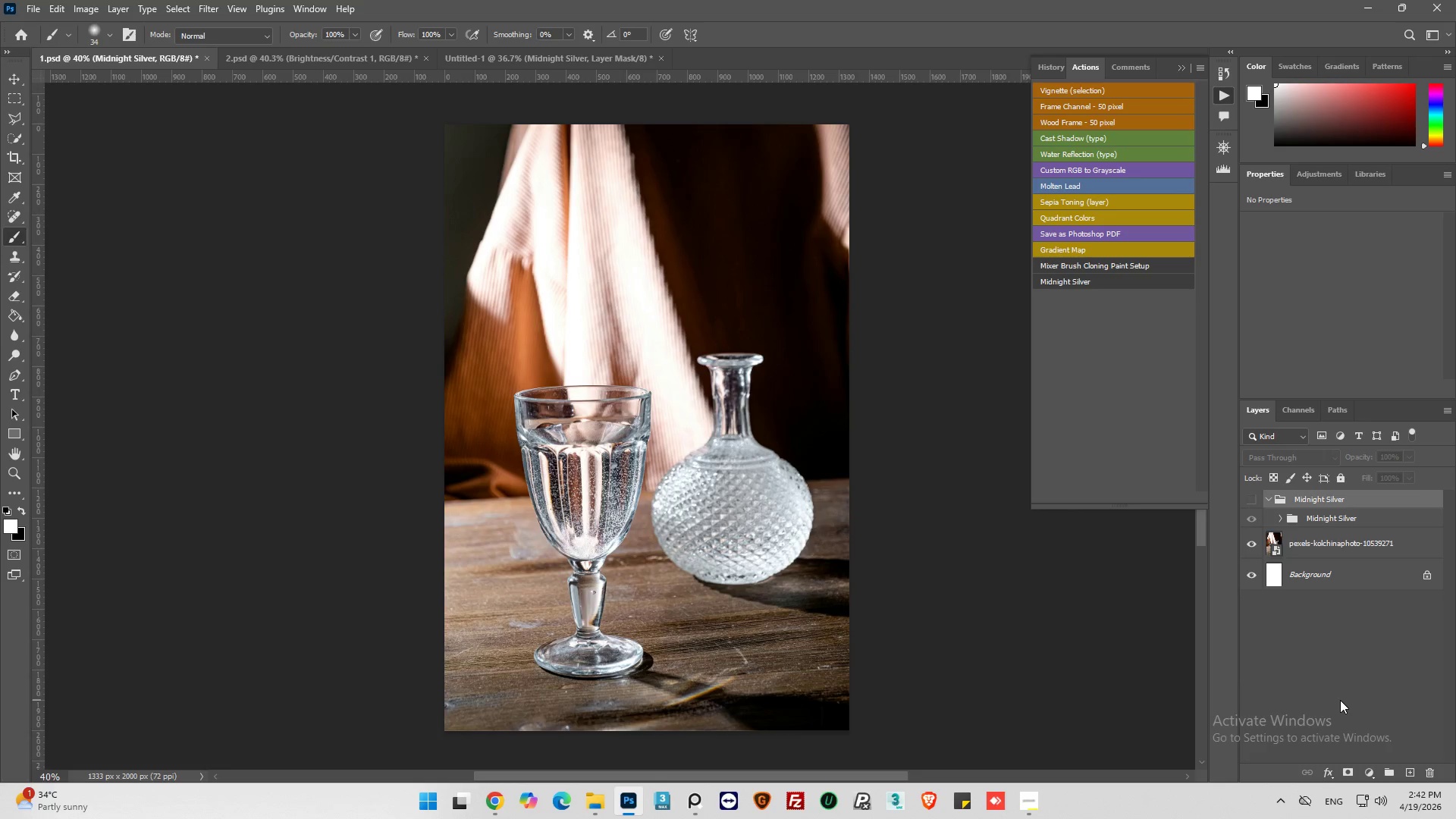 
key(Control+Z)
 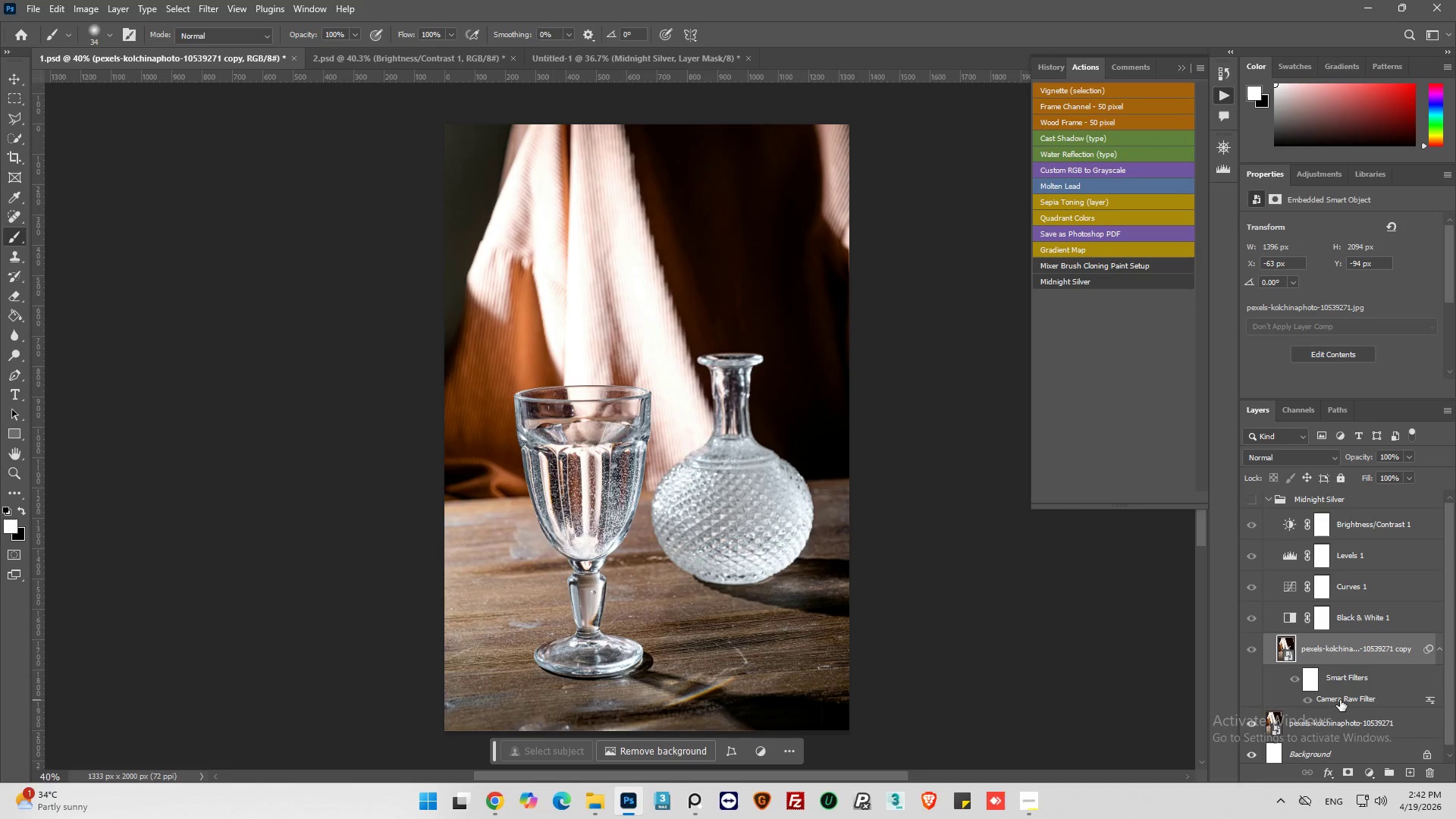 
key(Control+Z)
 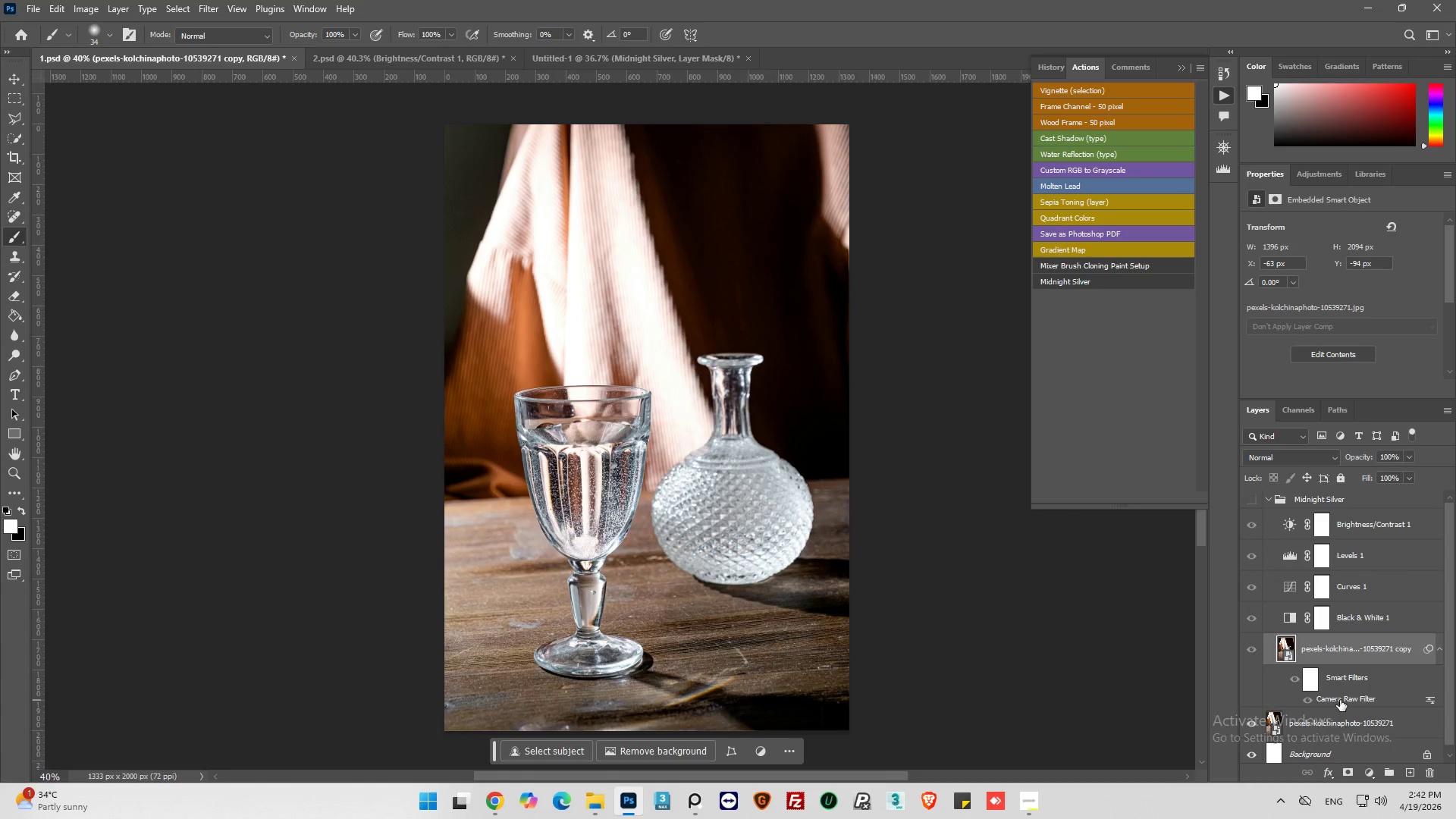 
key(Control+Z)
 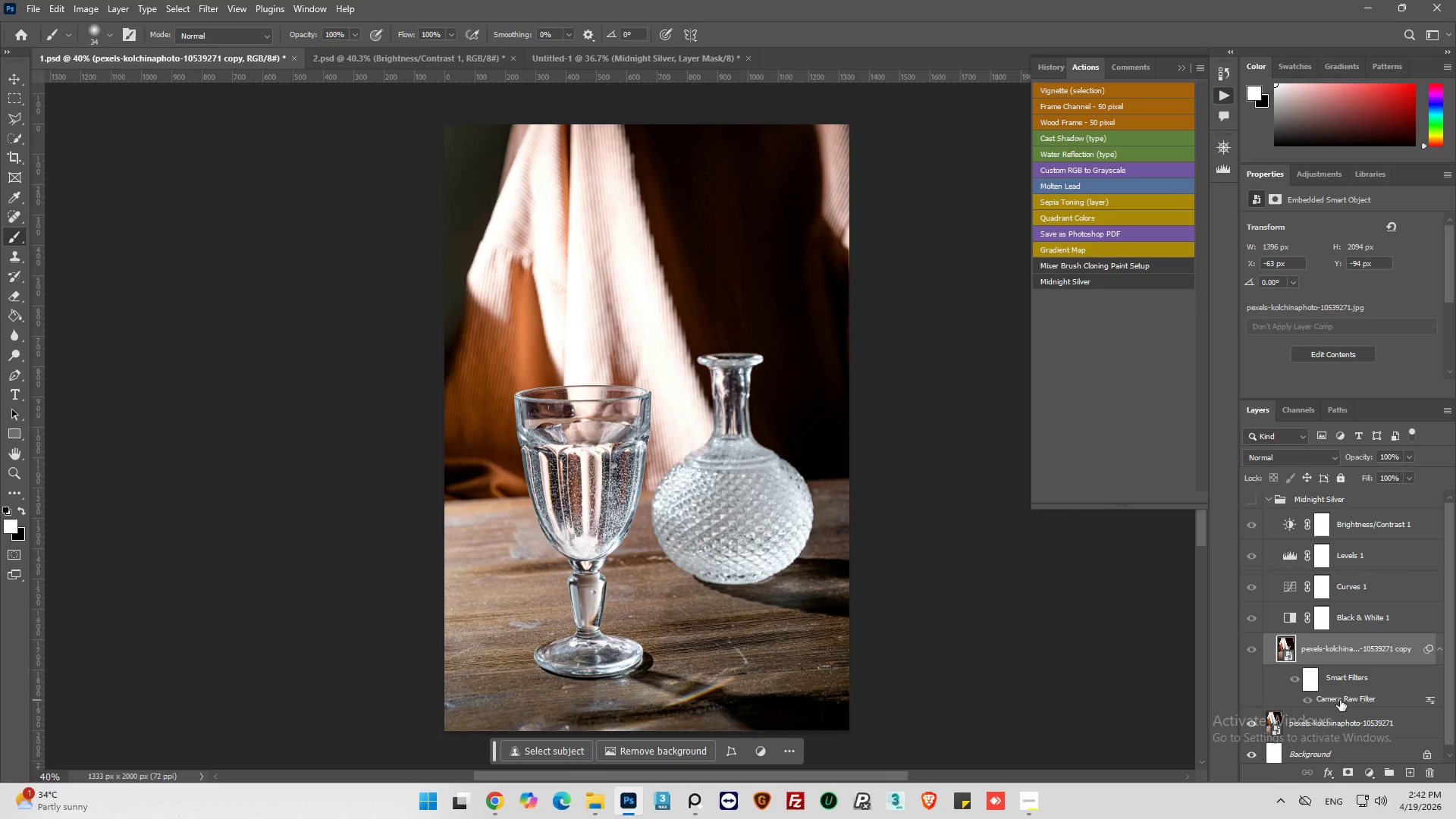 
key(Control+Z)
 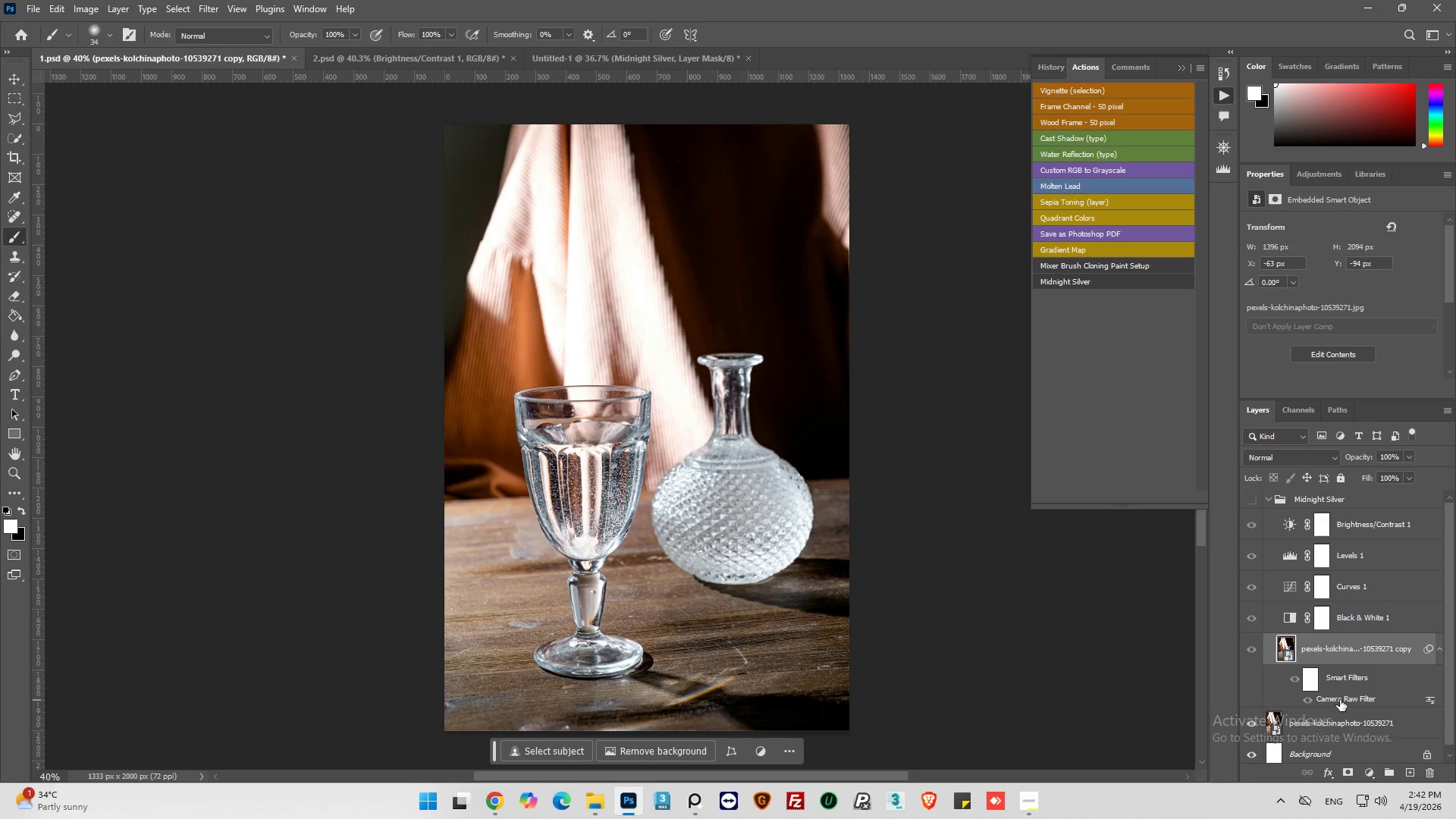 
key(Control+Z)
 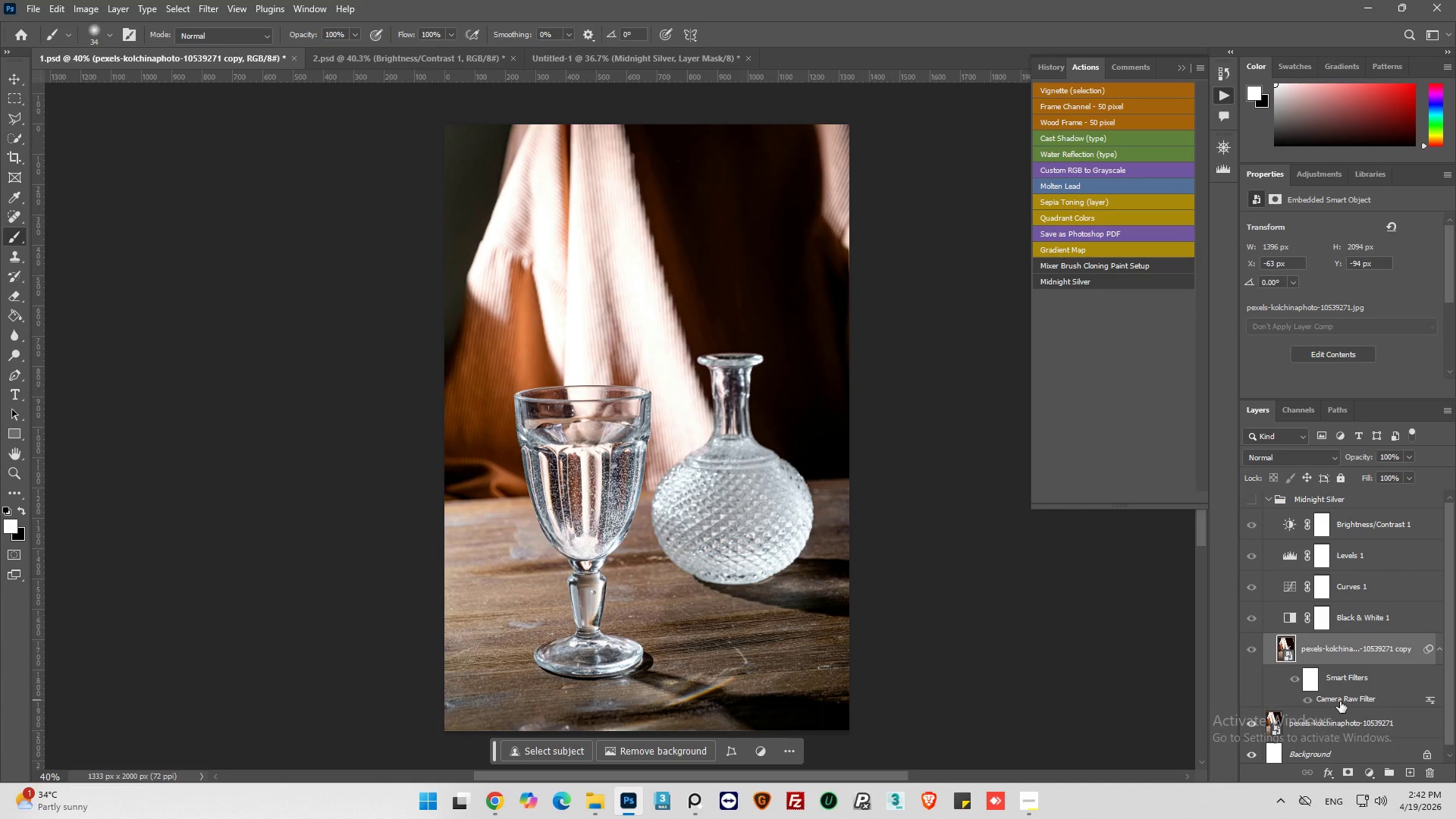 
key(Control+Z)
 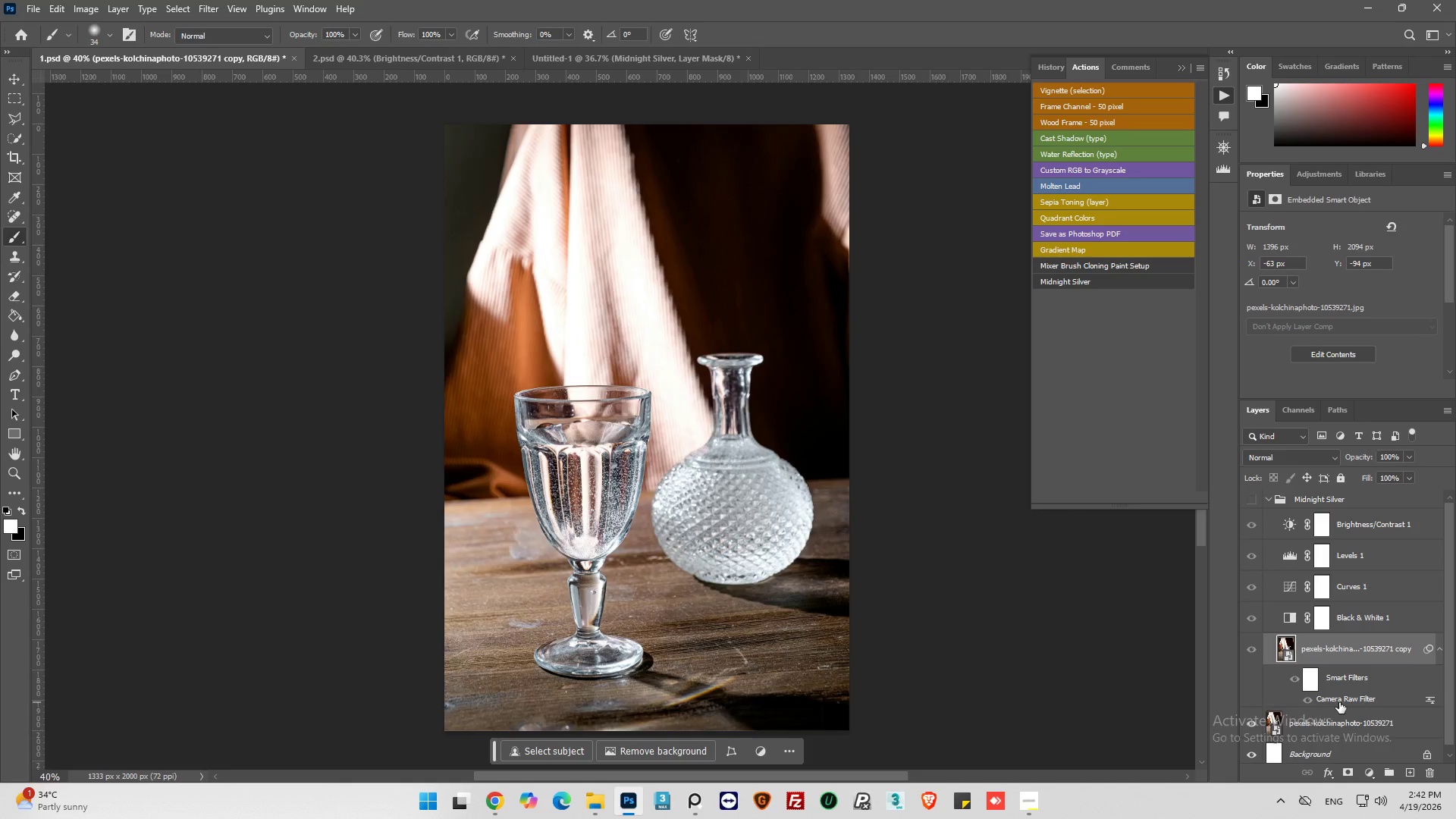 
key(Control+Z)
 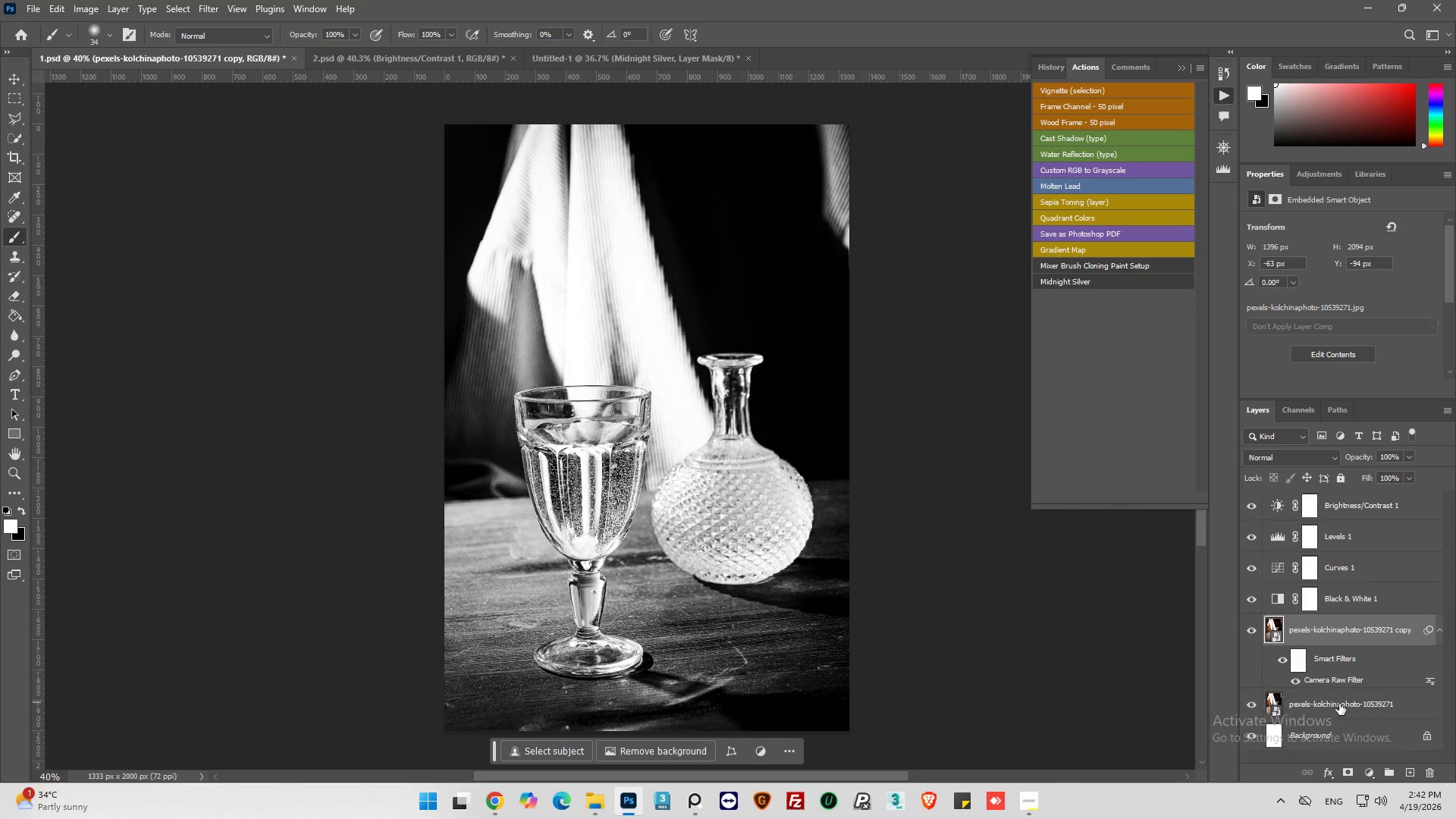 
key(Control+Z)
 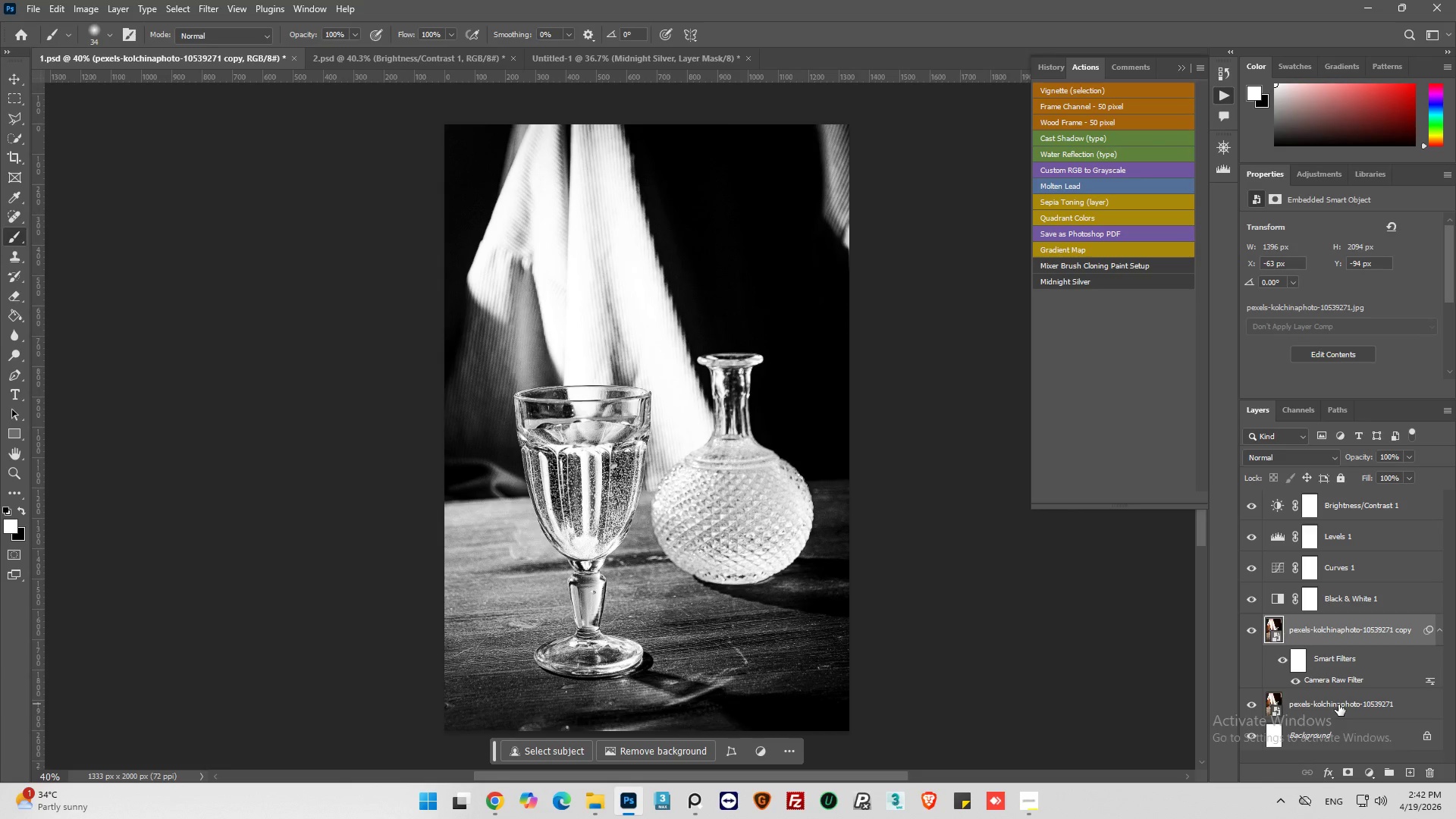 
key(Control+Z)
 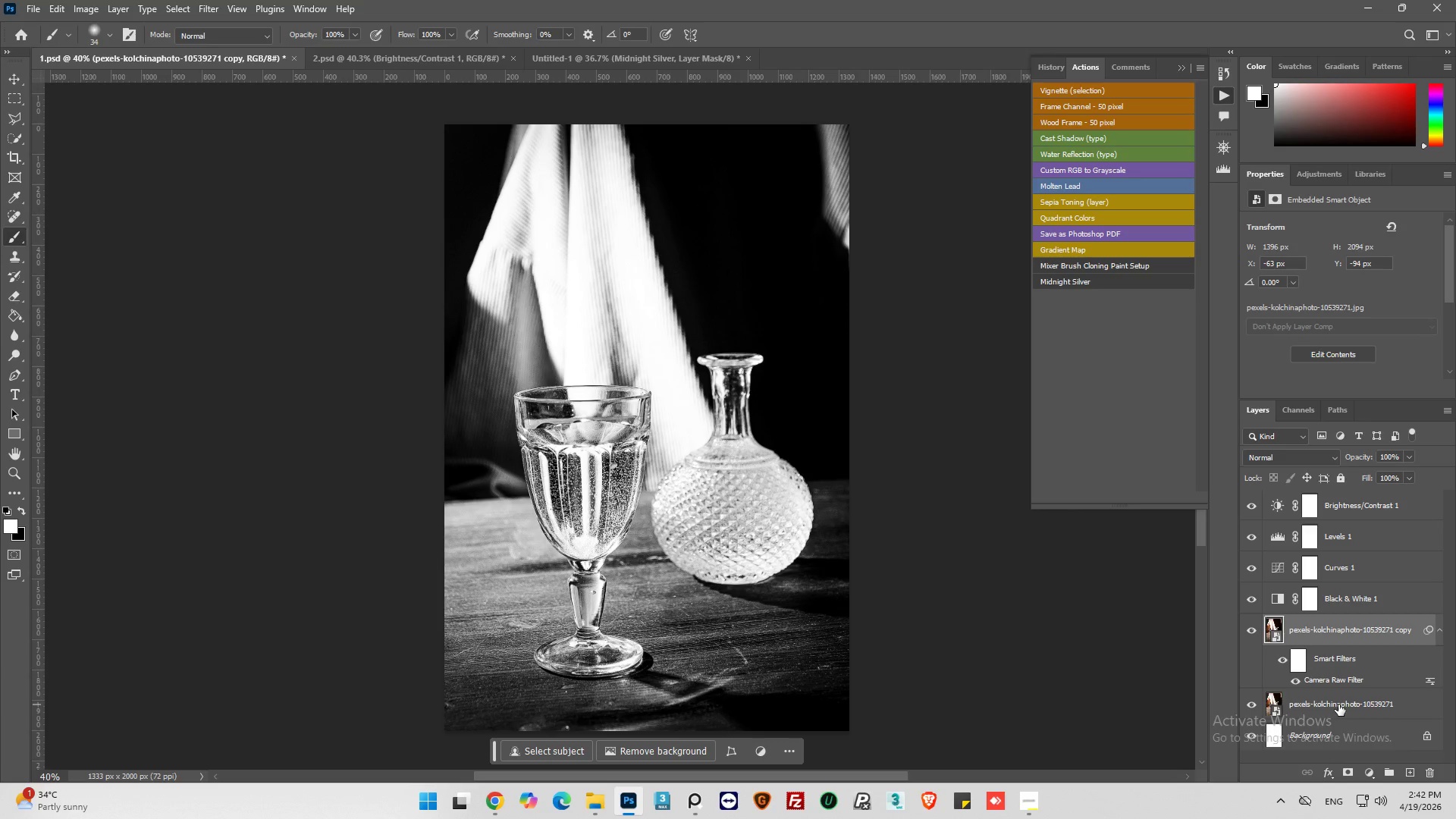 
key(Control+Z)
 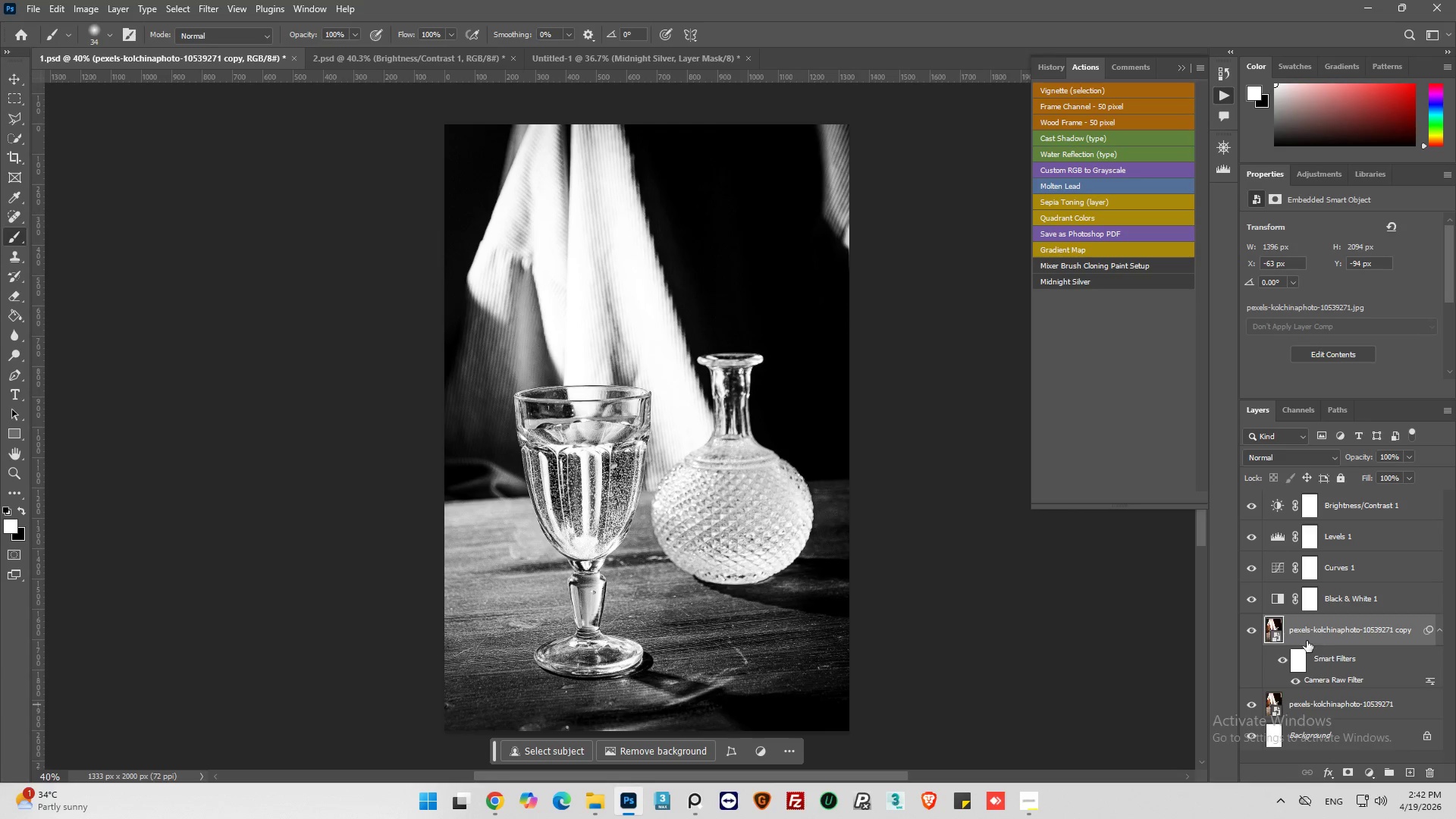 
scroll: coordinate [1282, 627], scroll_direction: up, amount: 2.0
 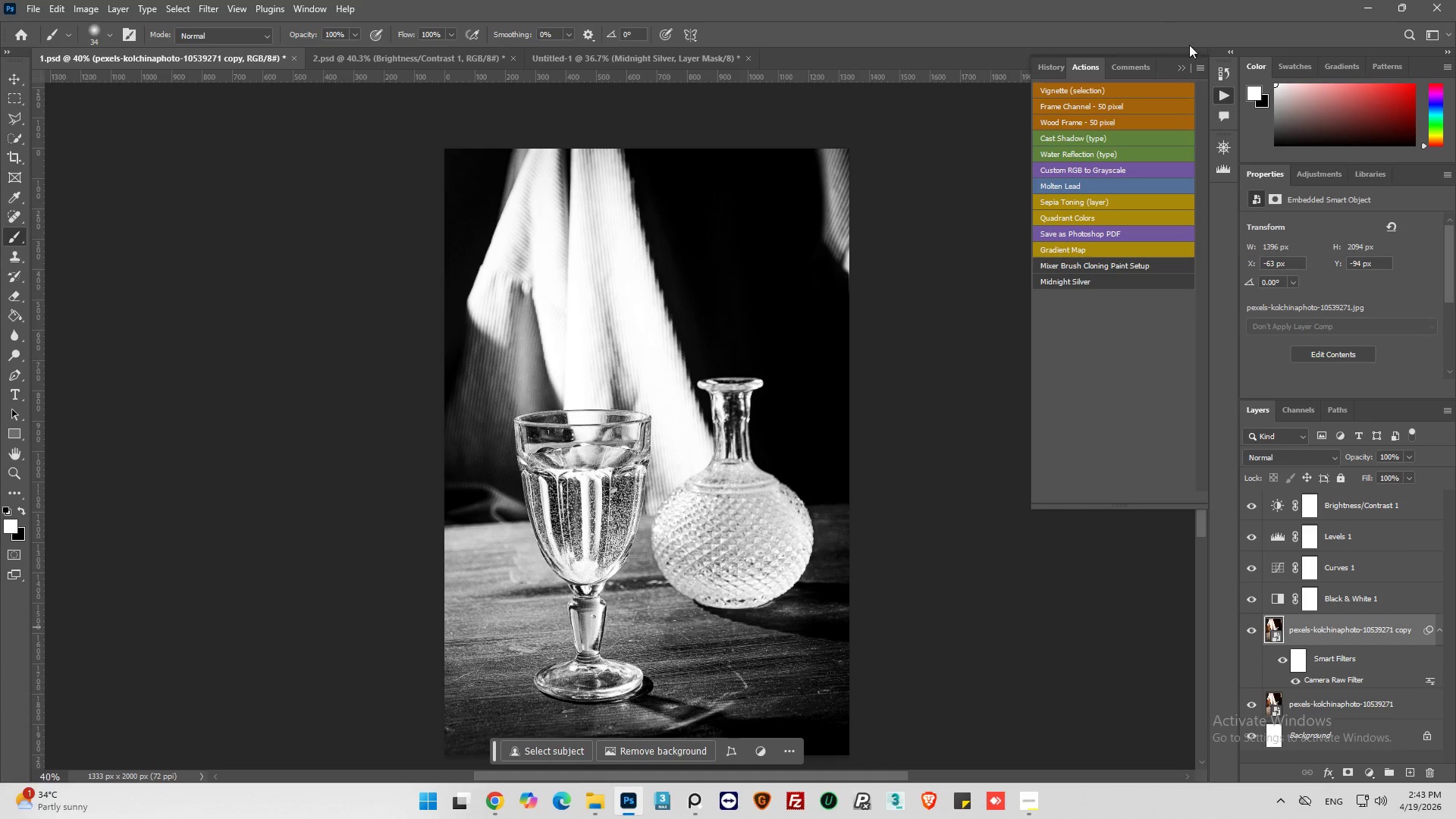 
left_click([1197, 68])
 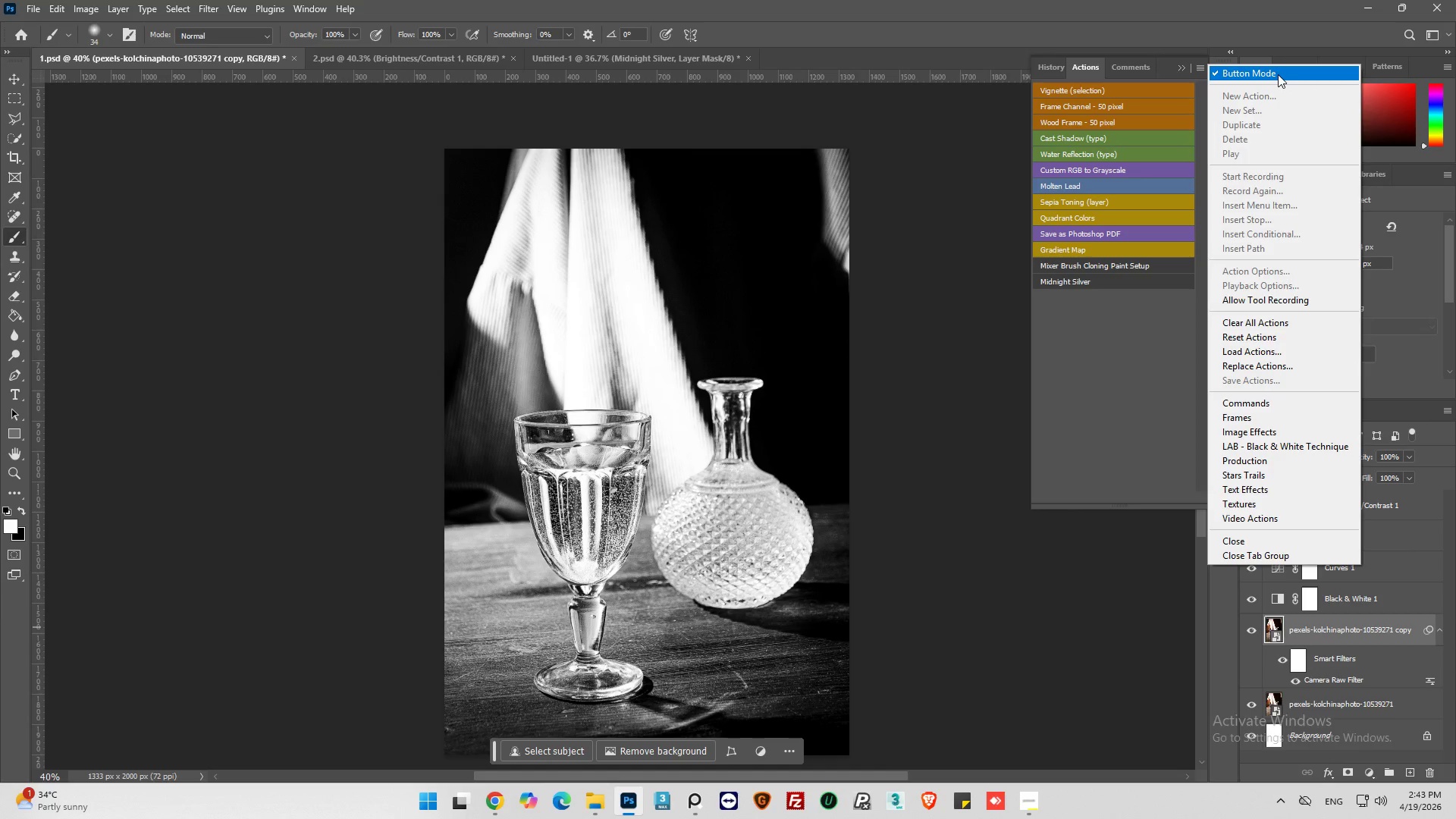 
left_click([1278, 74])
 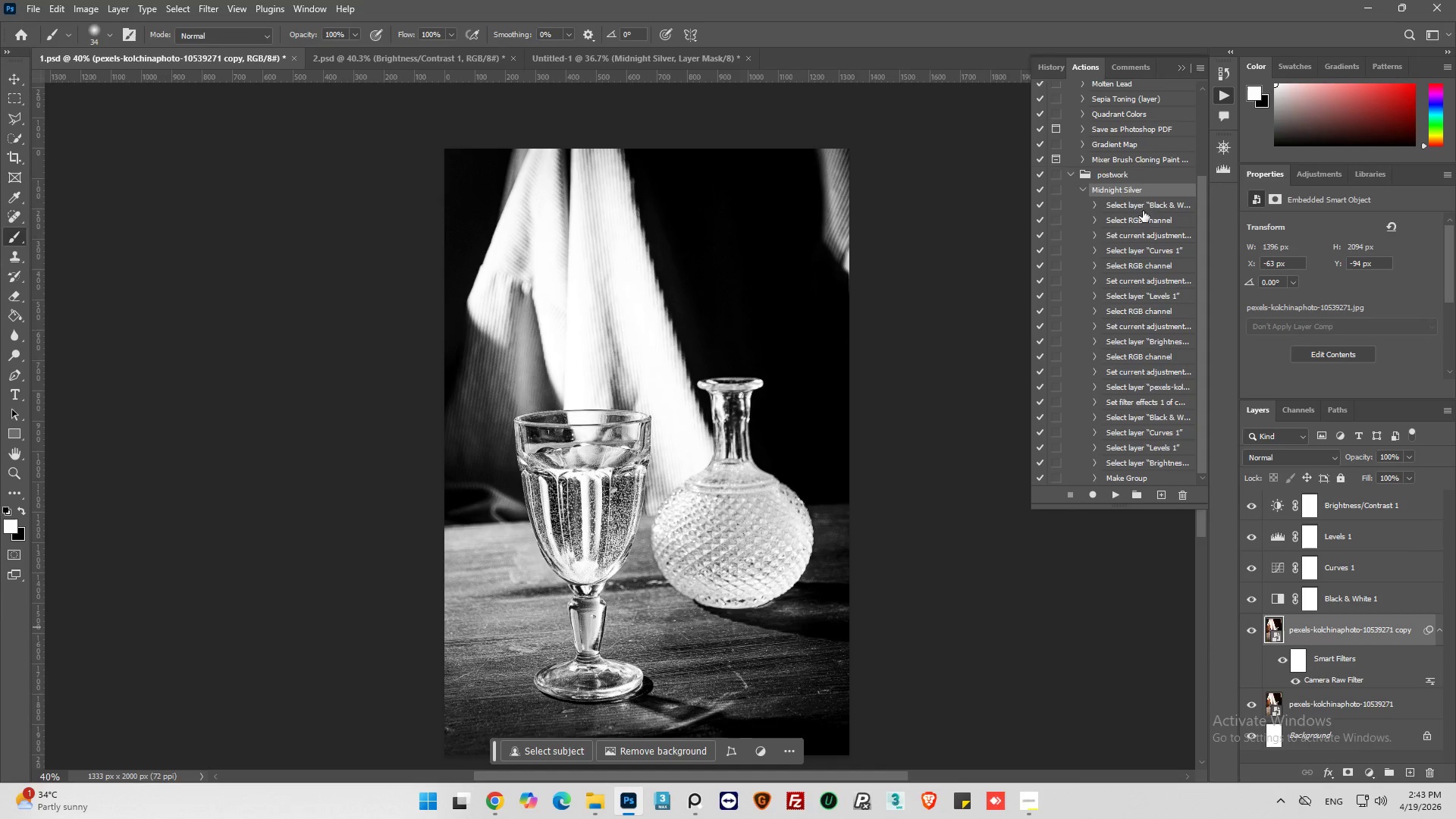 
left_click([1126, 173])
 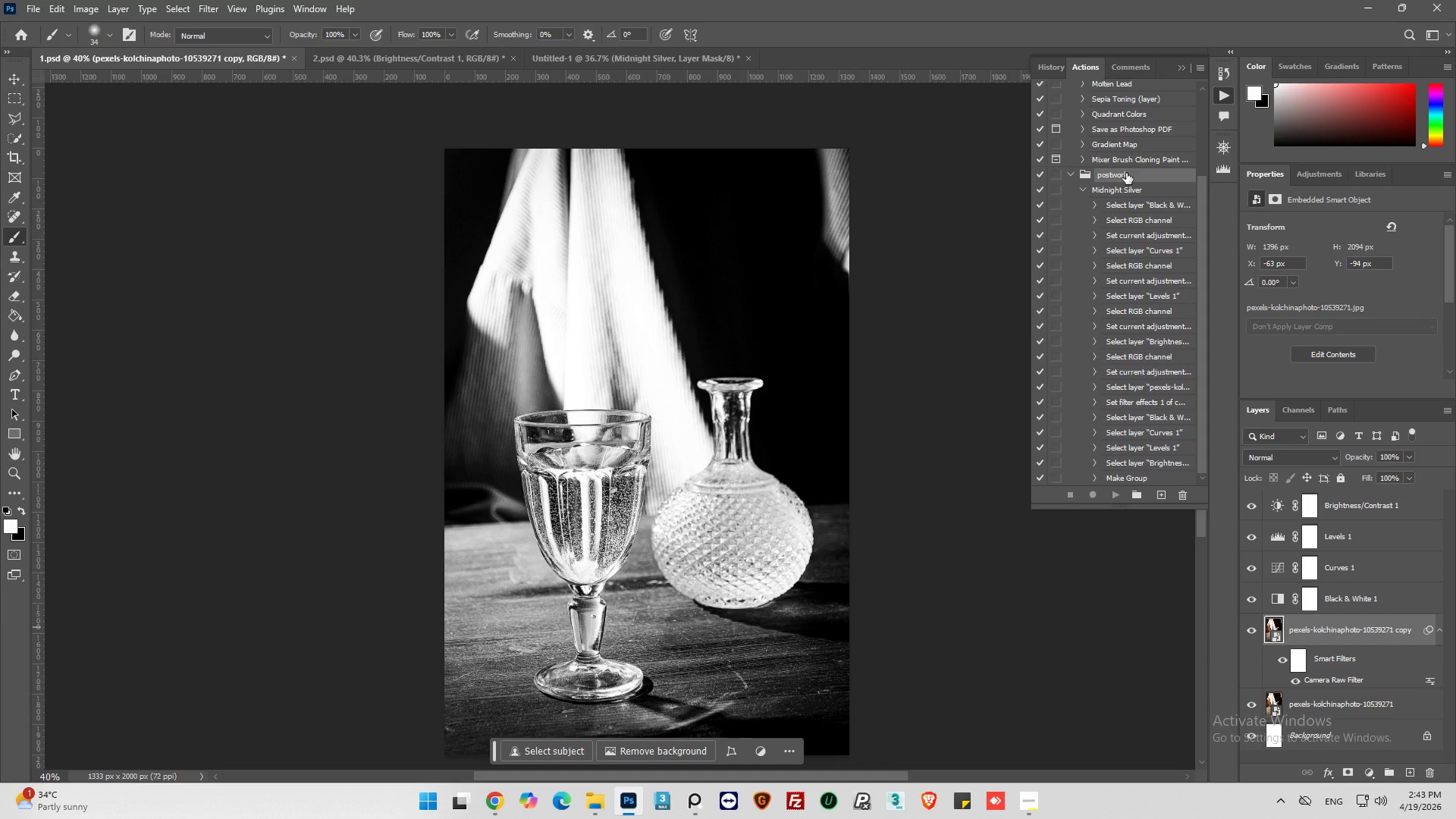 
right_click([1126, 173])
 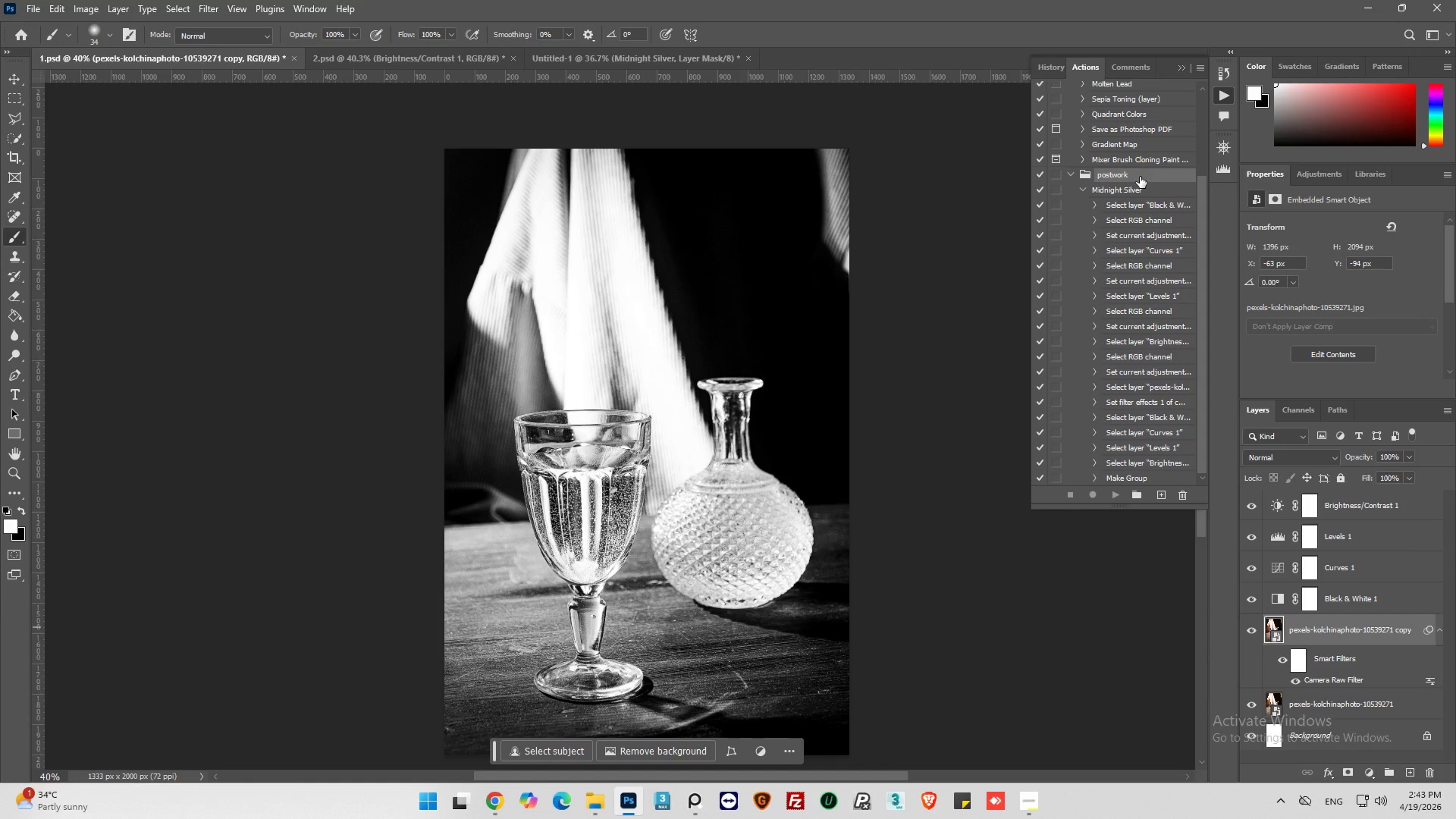 
right_click([1140, 177])
 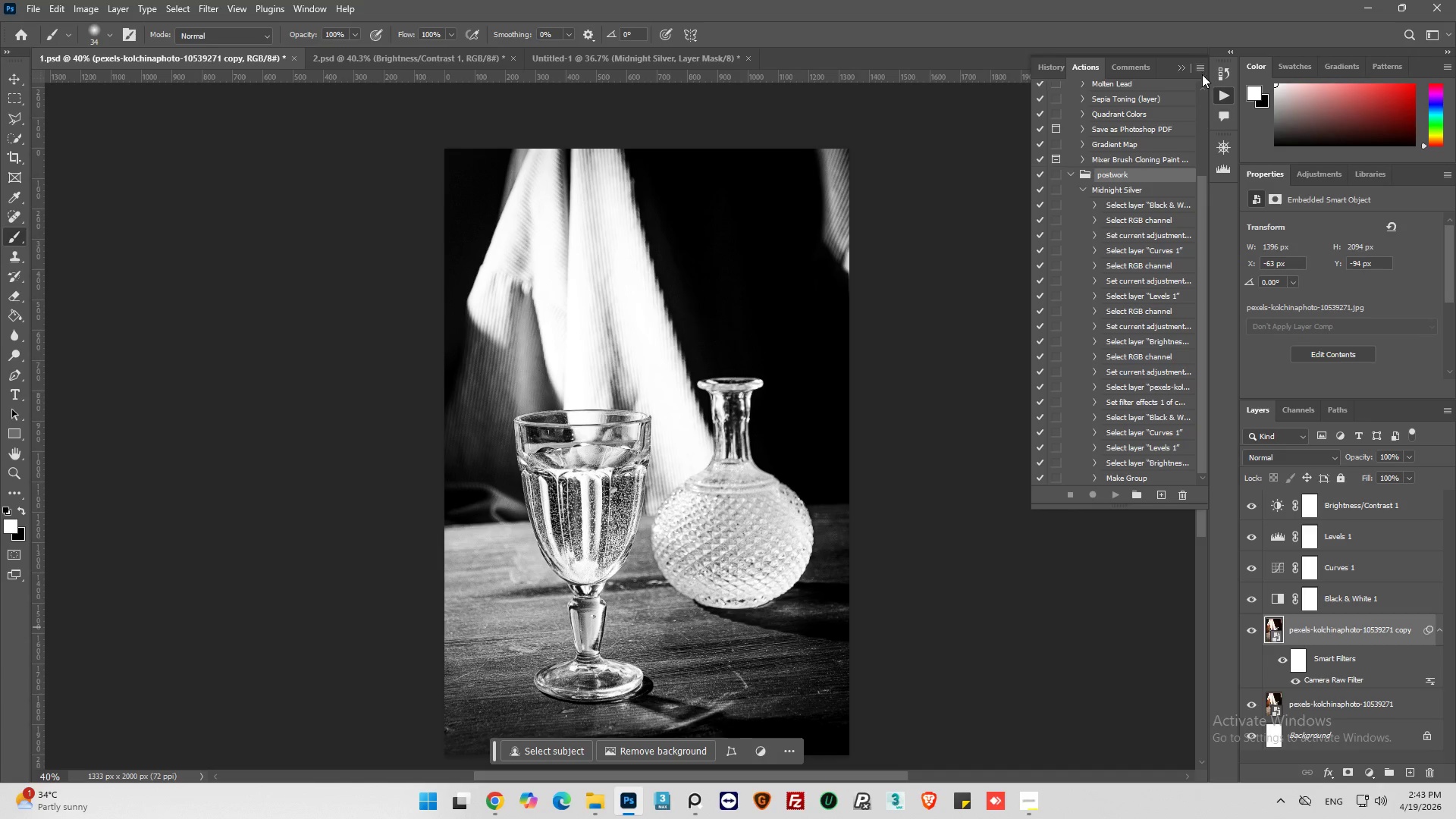 
double_click([1203, 69])
 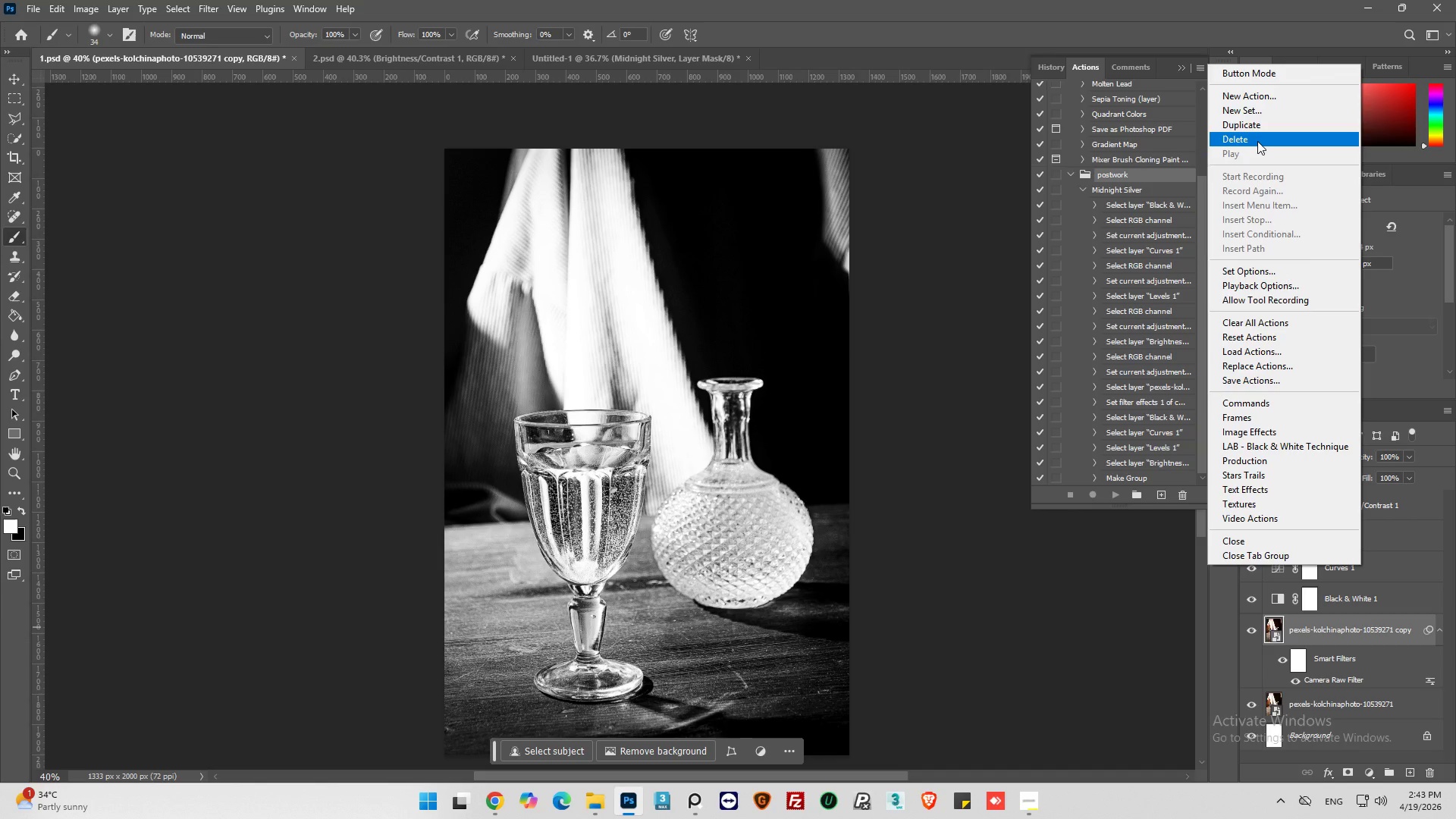 
left_click([1257, 141])
 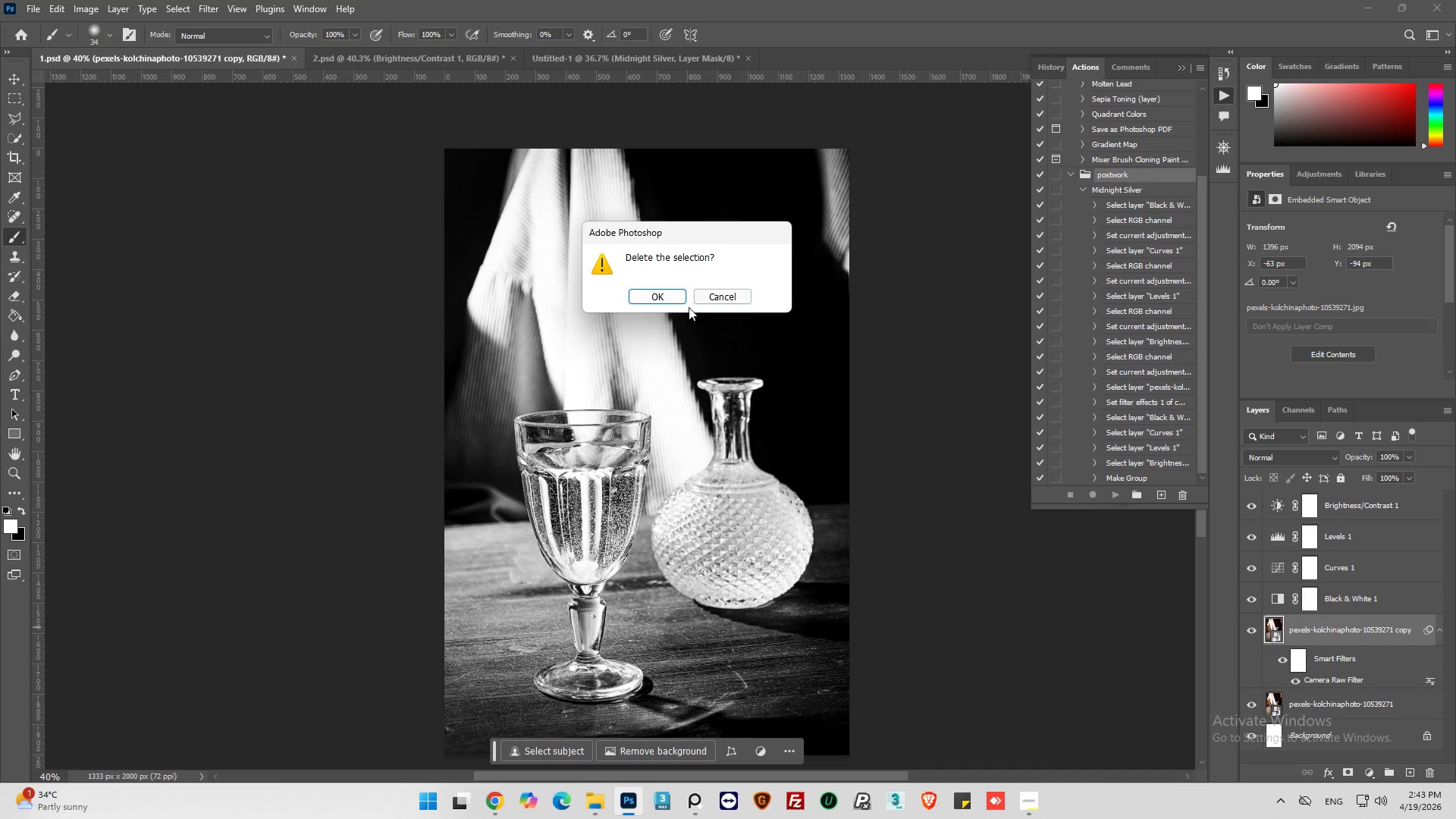 
left_click([675, 292])
 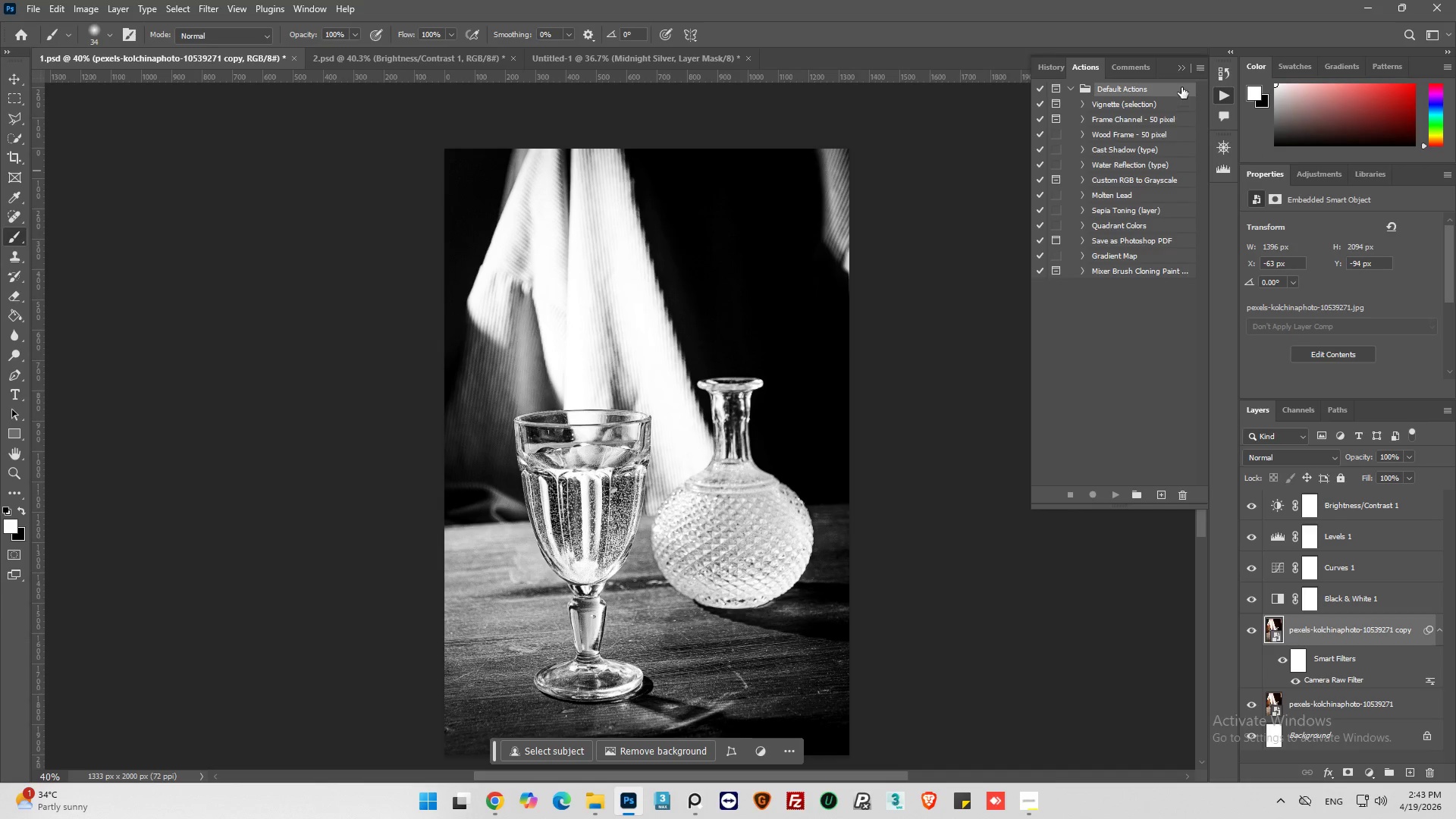 
left_click([1198, 64])
 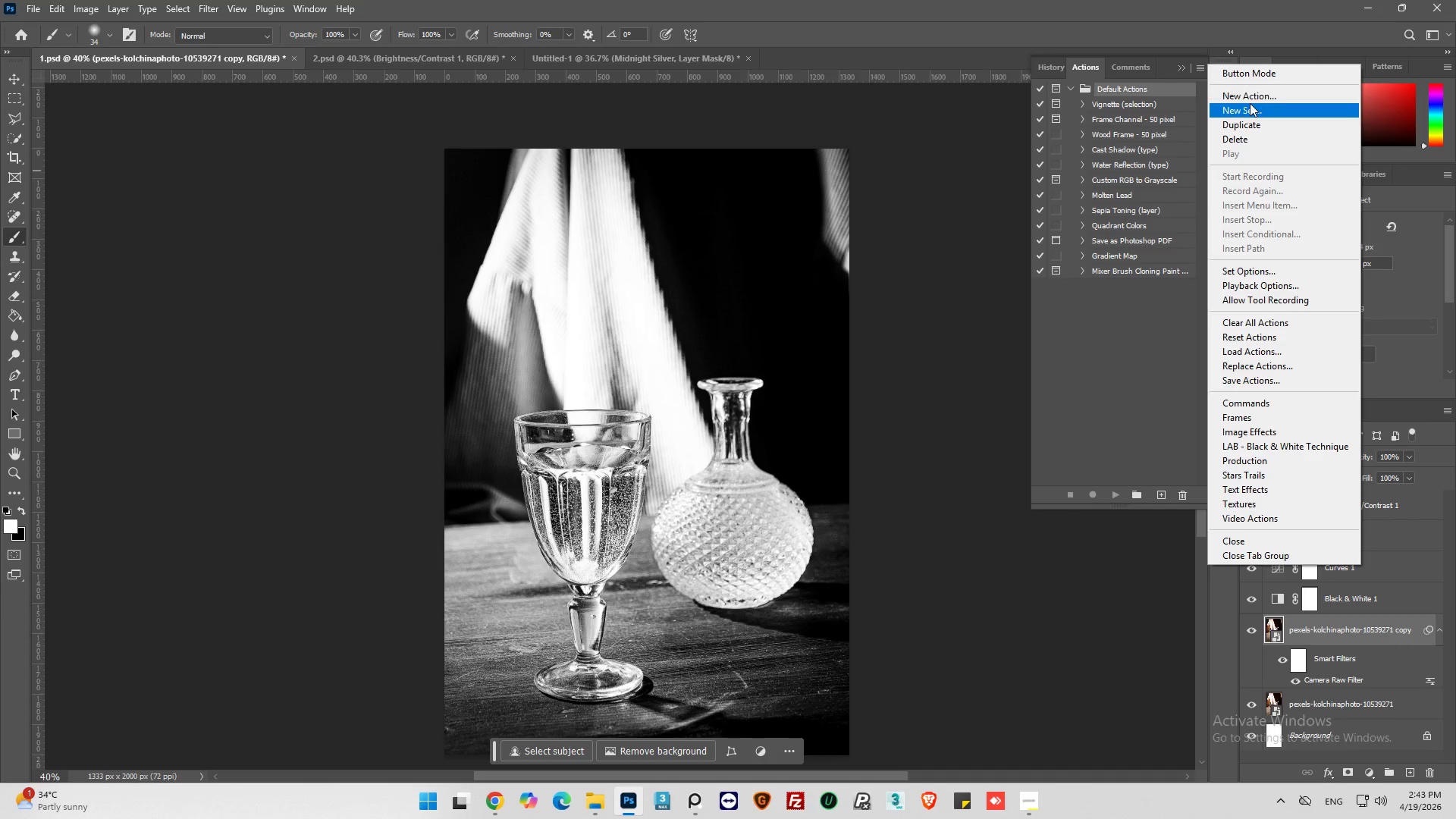 
left_click([1251, 108])
 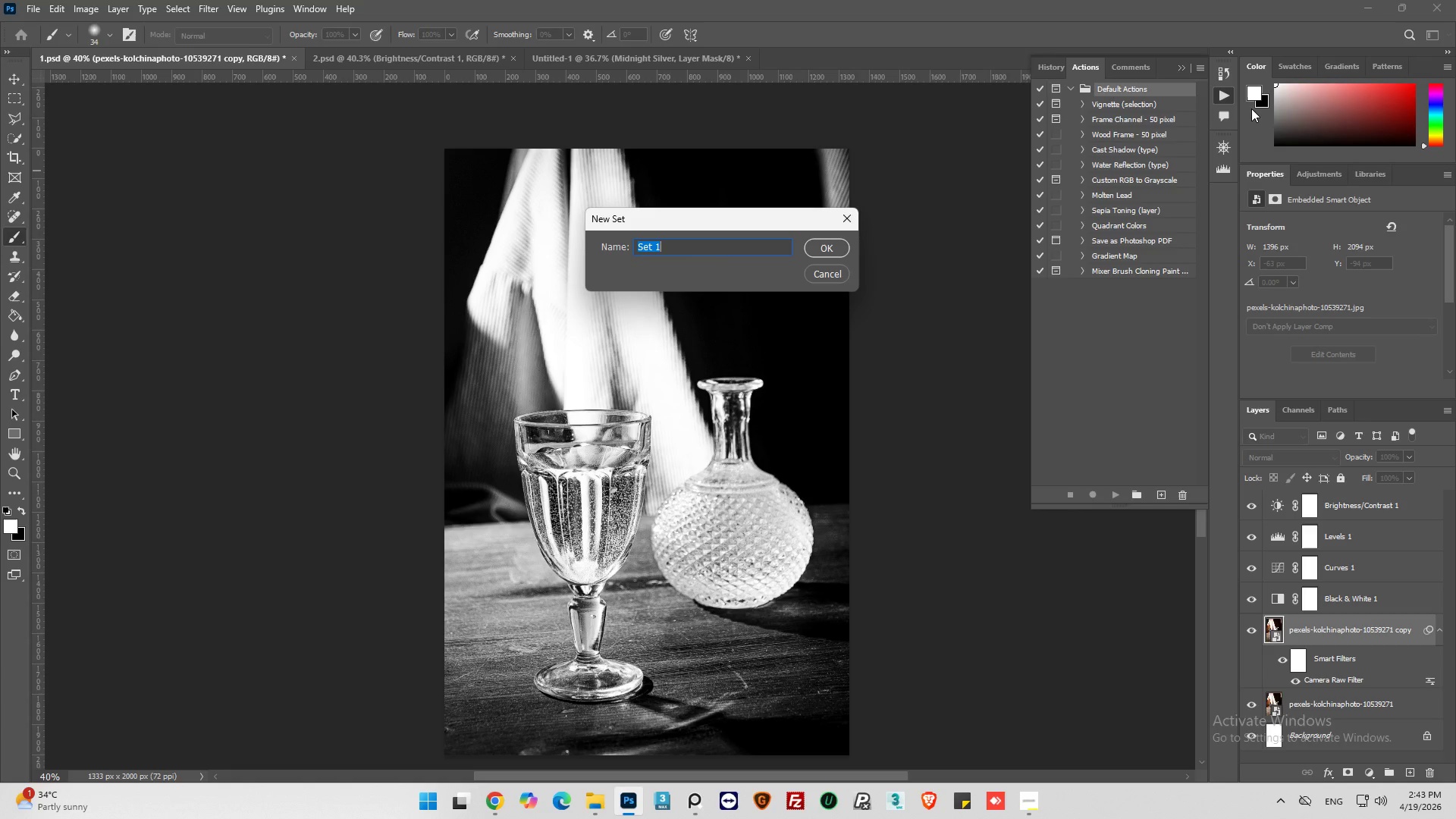 
type(postwork)
 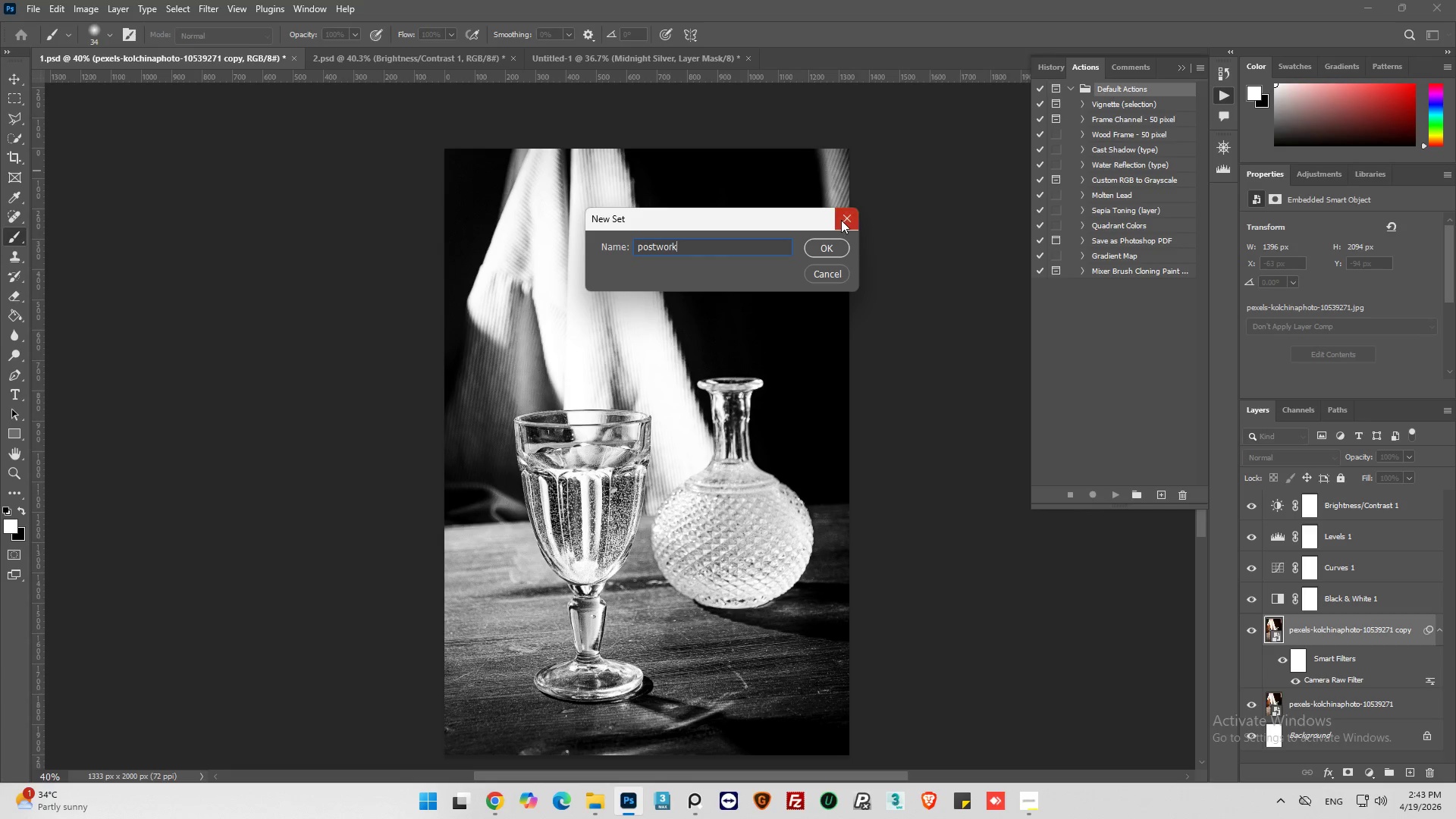 
left_click([831, 248])
 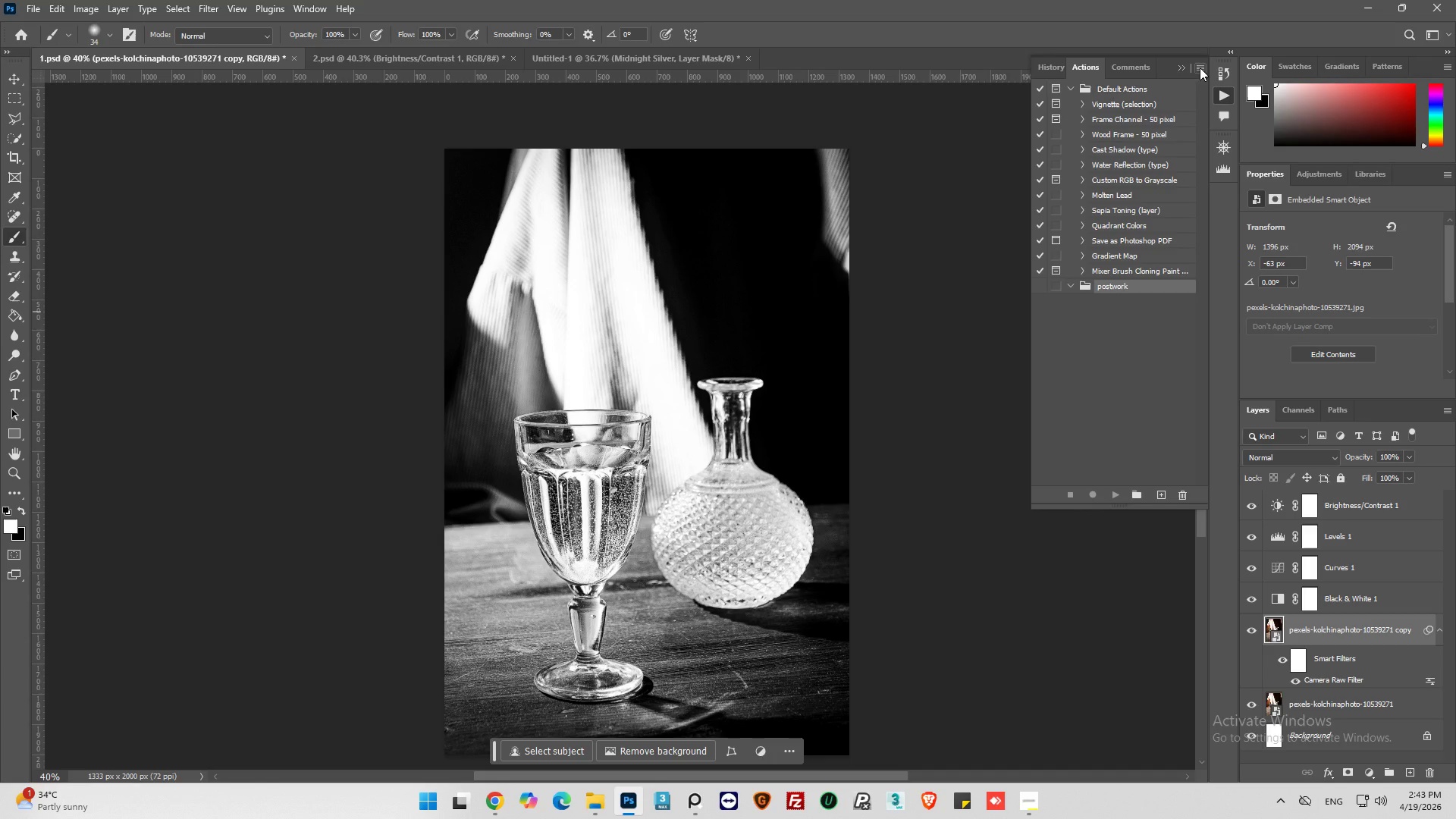 
left_click([1200, 67])
 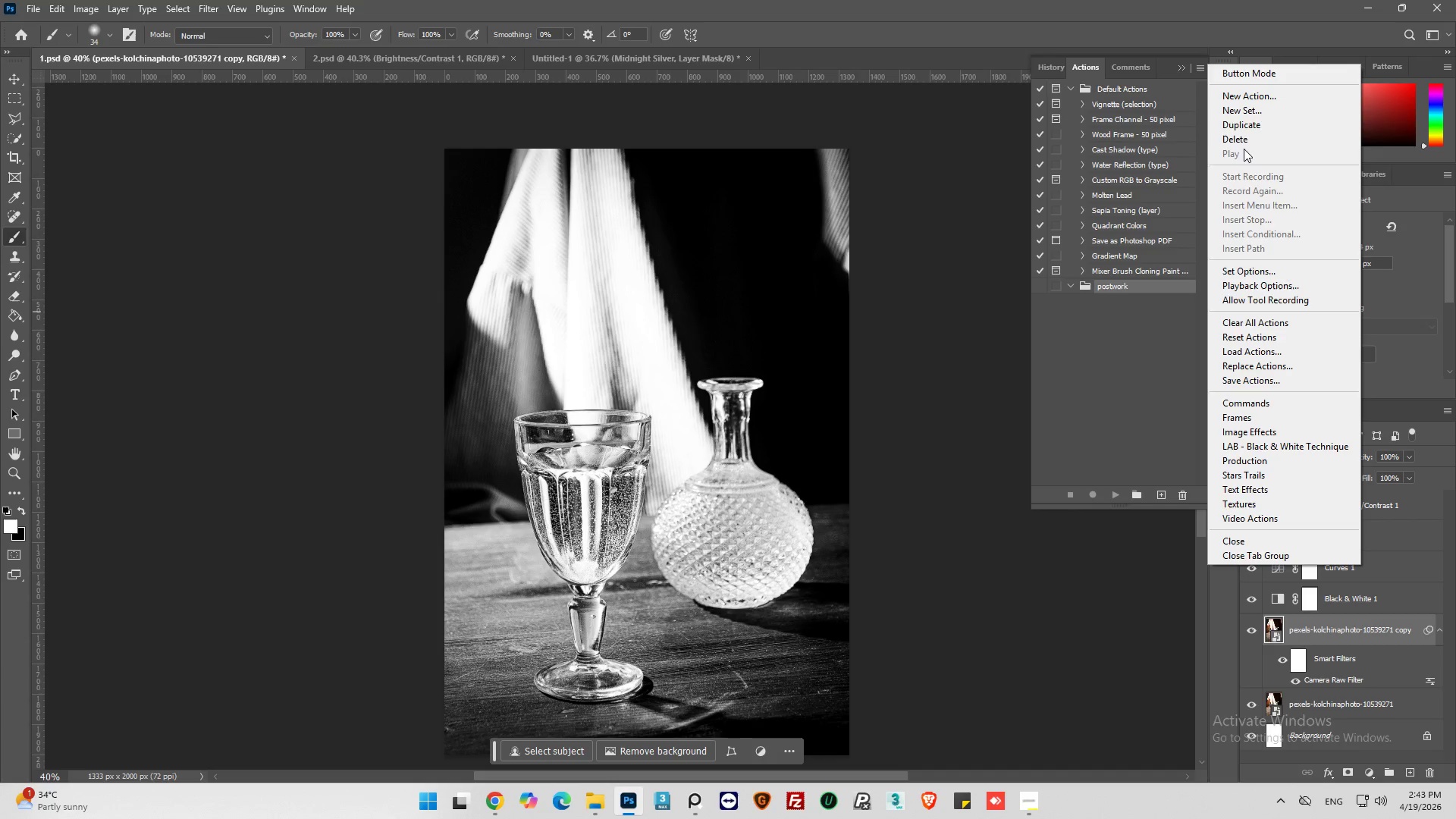 
left_click([1248, 96])
 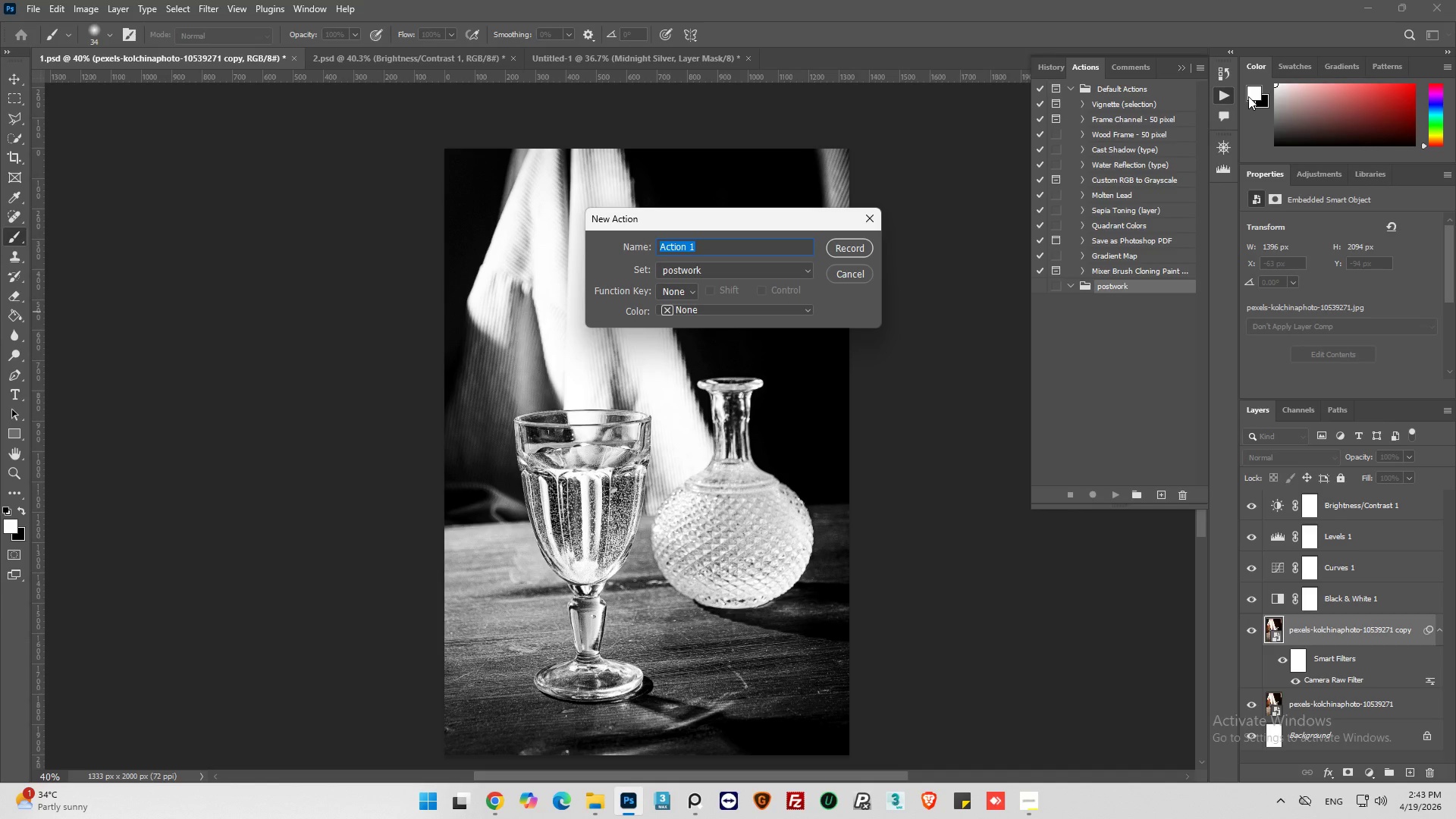 
type(Midnight Silver)
 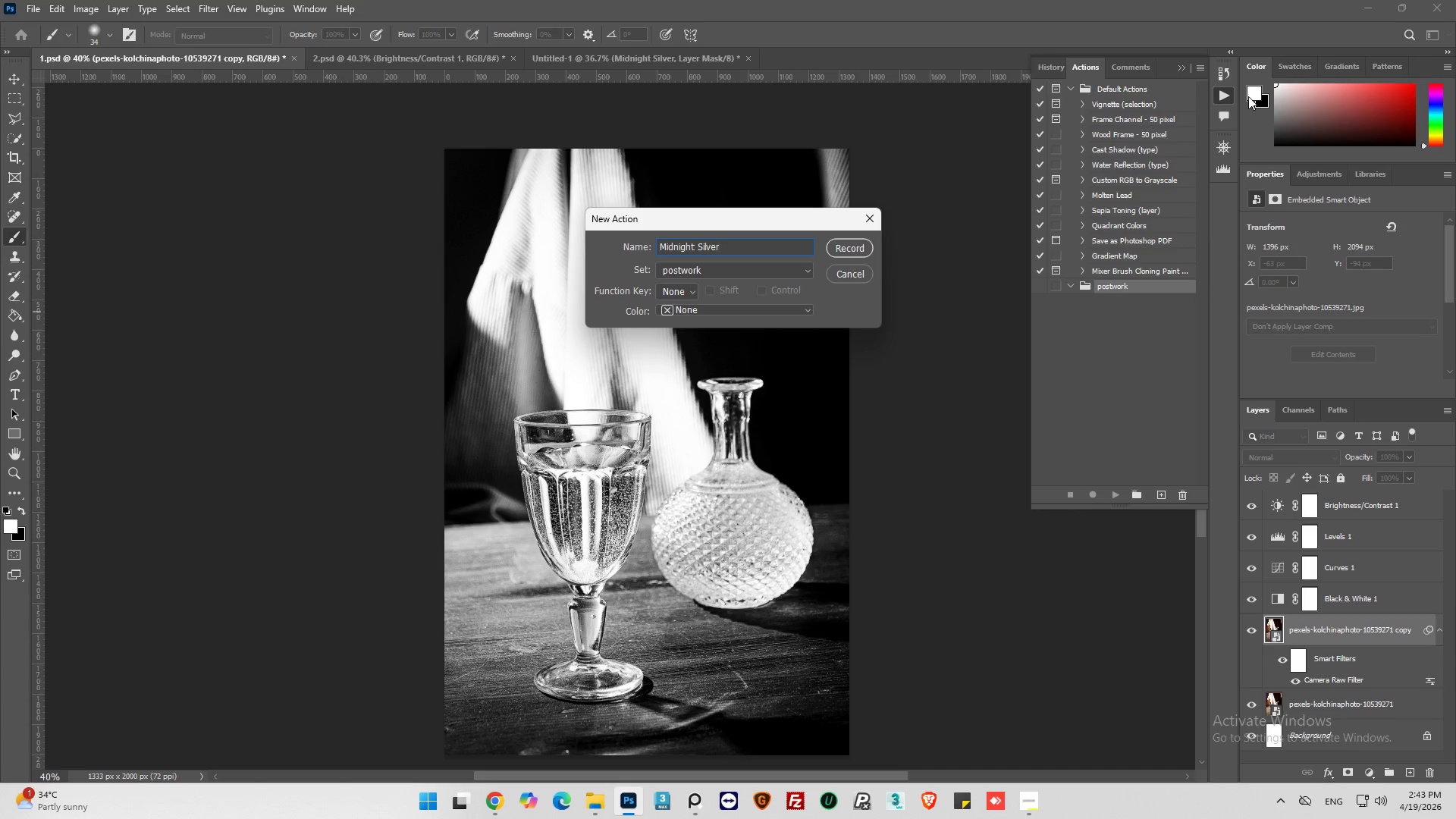 
left_click([864, 249])
 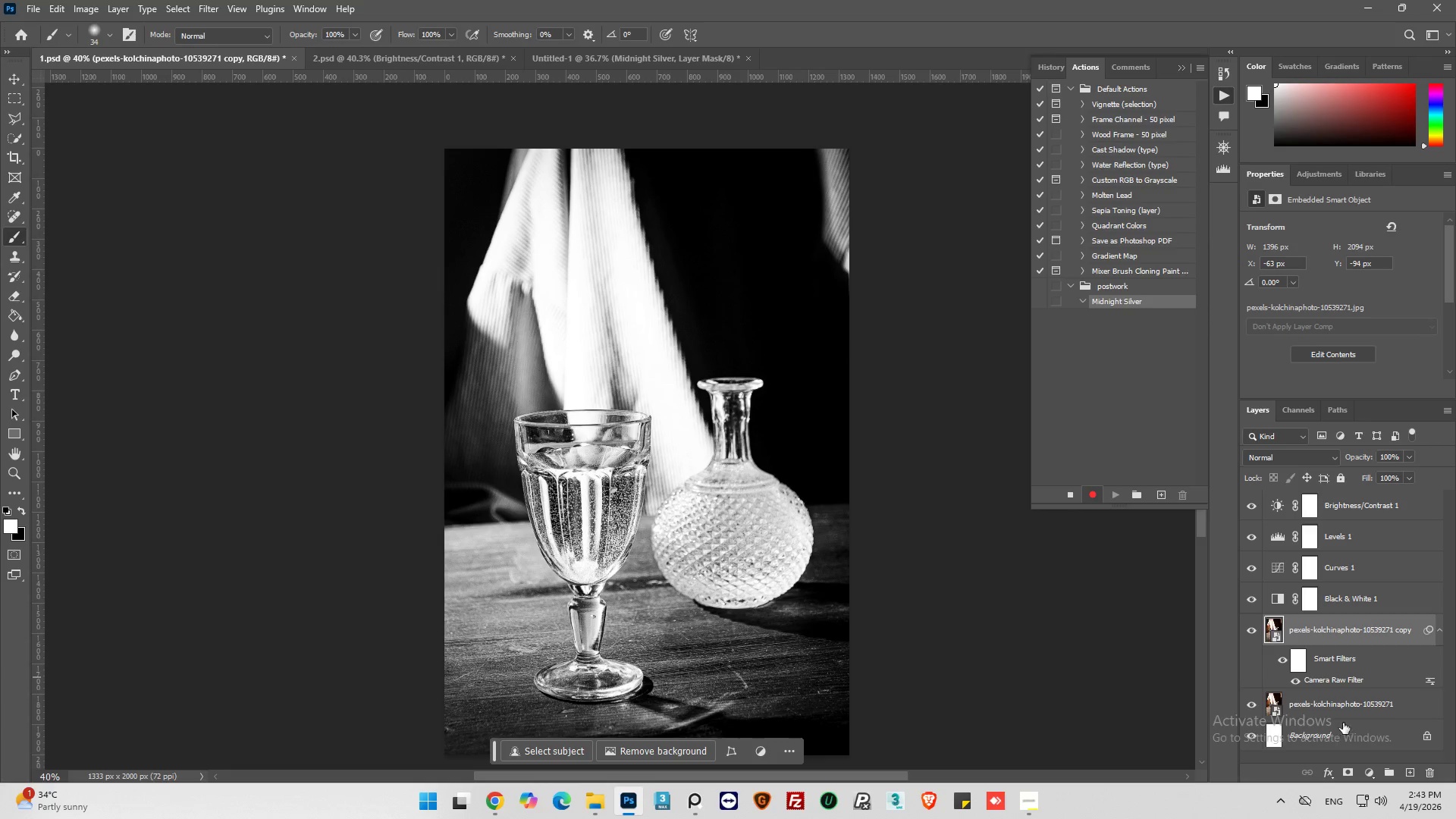 
left_click([1252, 630])
 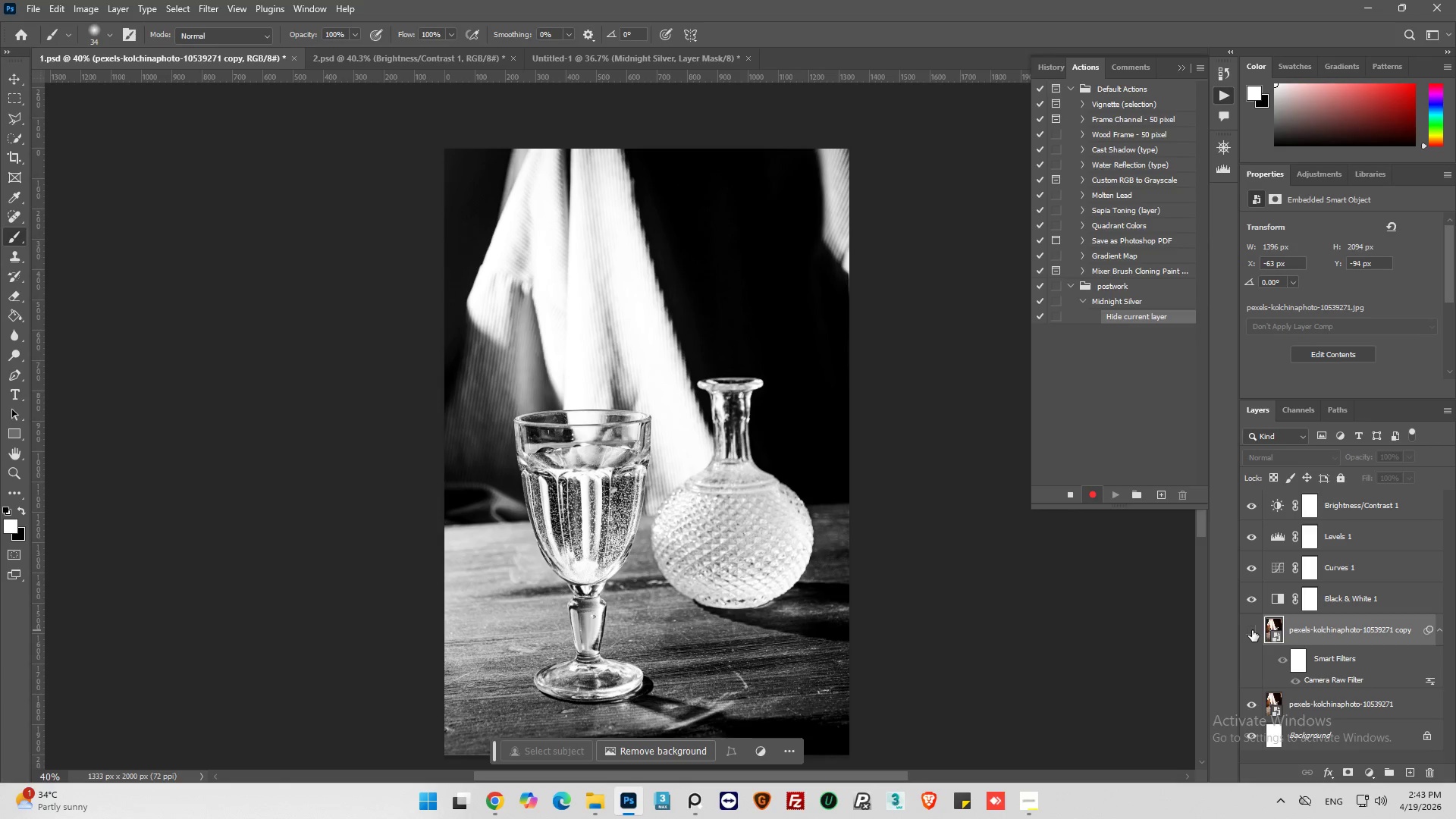 
left_click([1252, 630])
 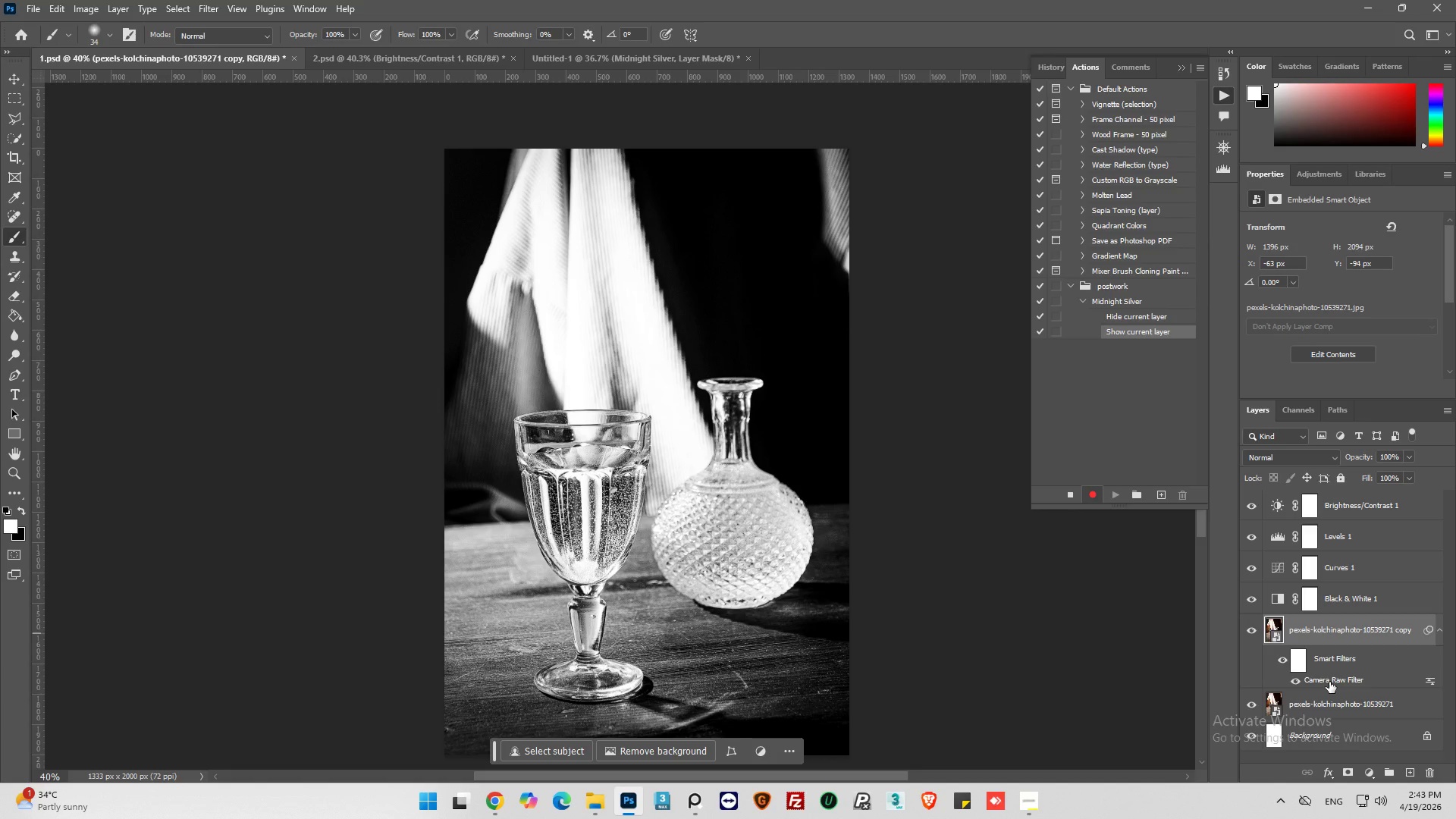 
scroll: coordinate [1327, 583], scroll_direction: up, amount: 3.0
 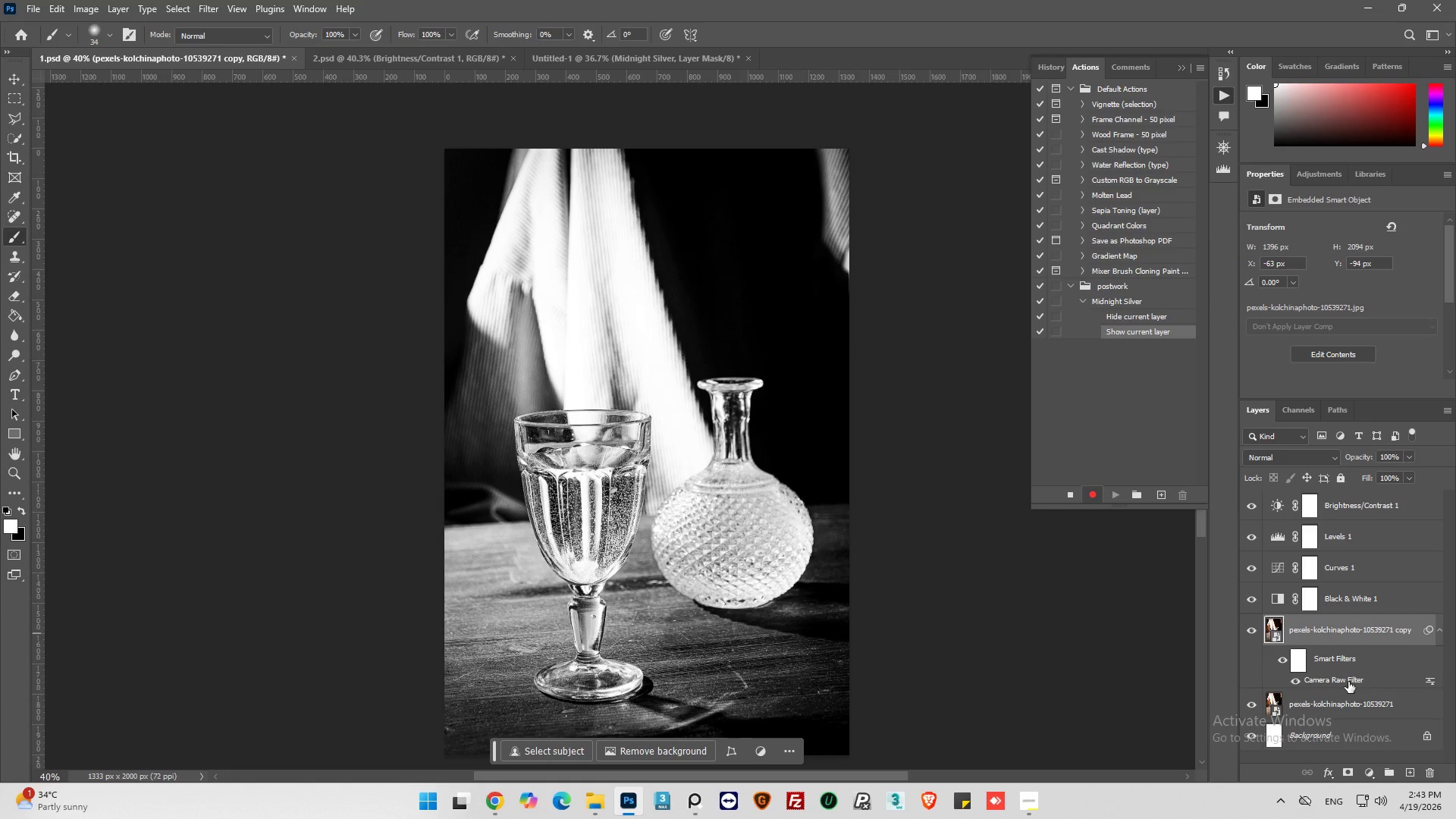 
double_click([1348, 682])
 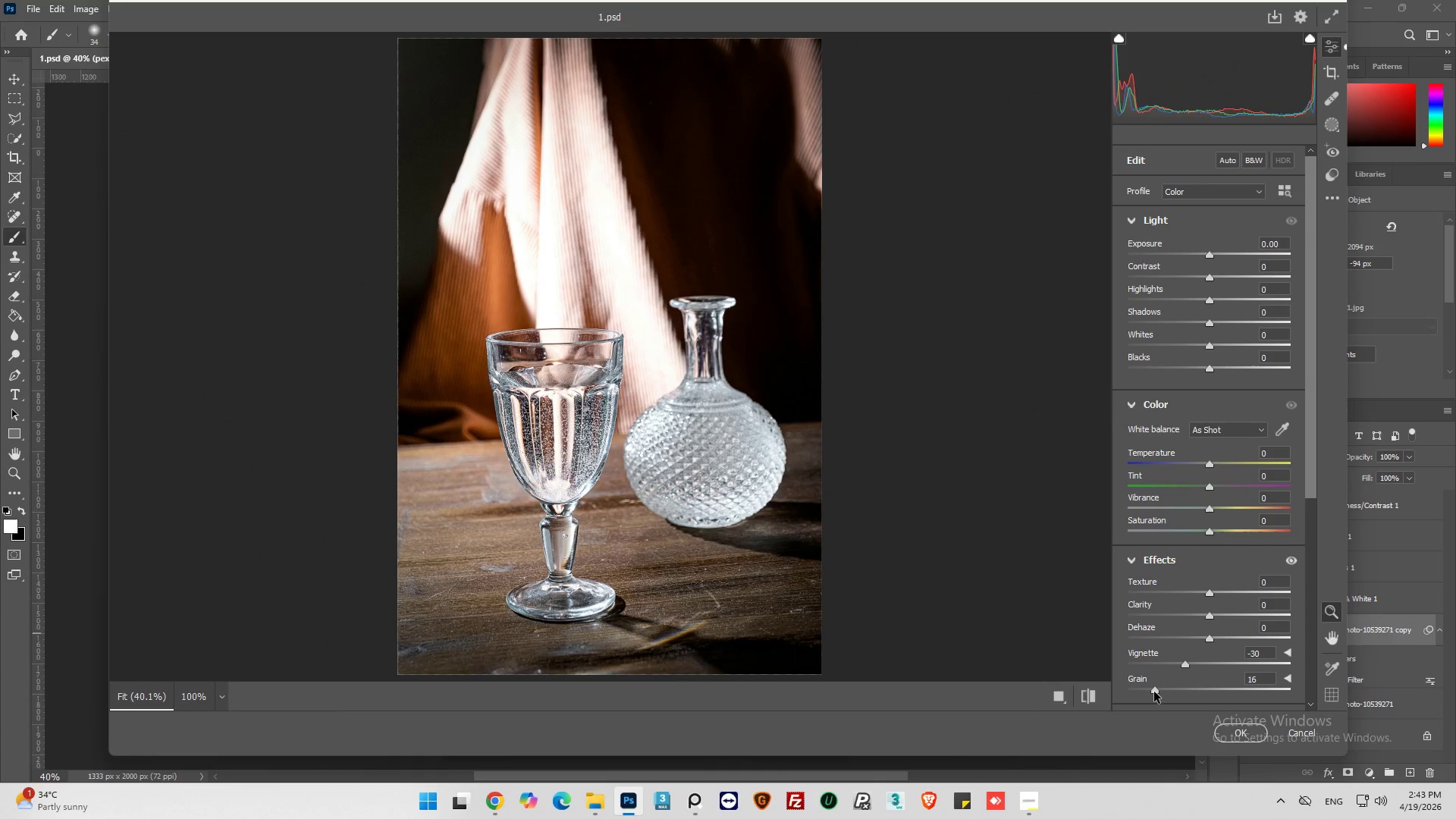 
wait(8.33)
 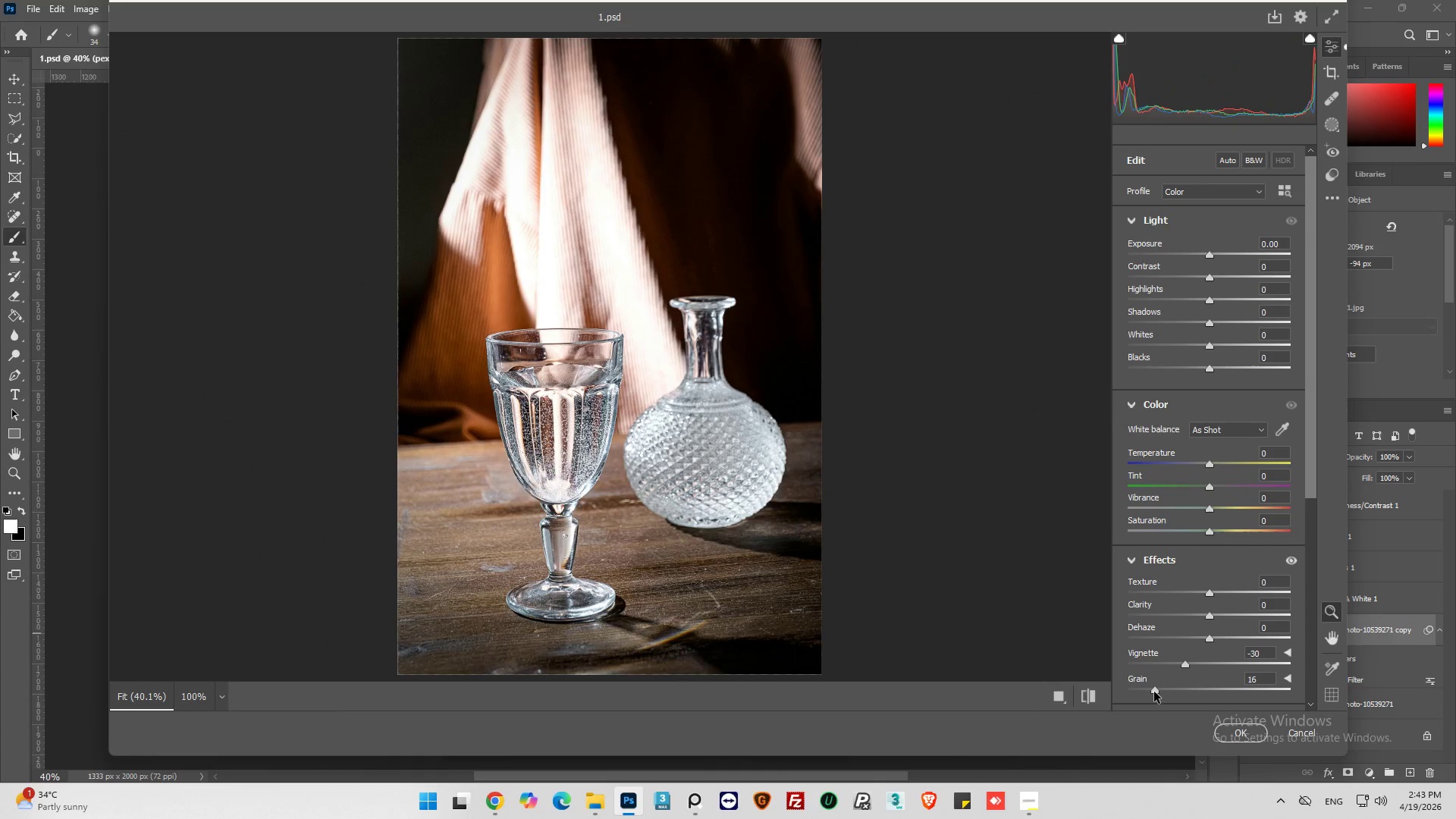 
left_click([1248, 733])
 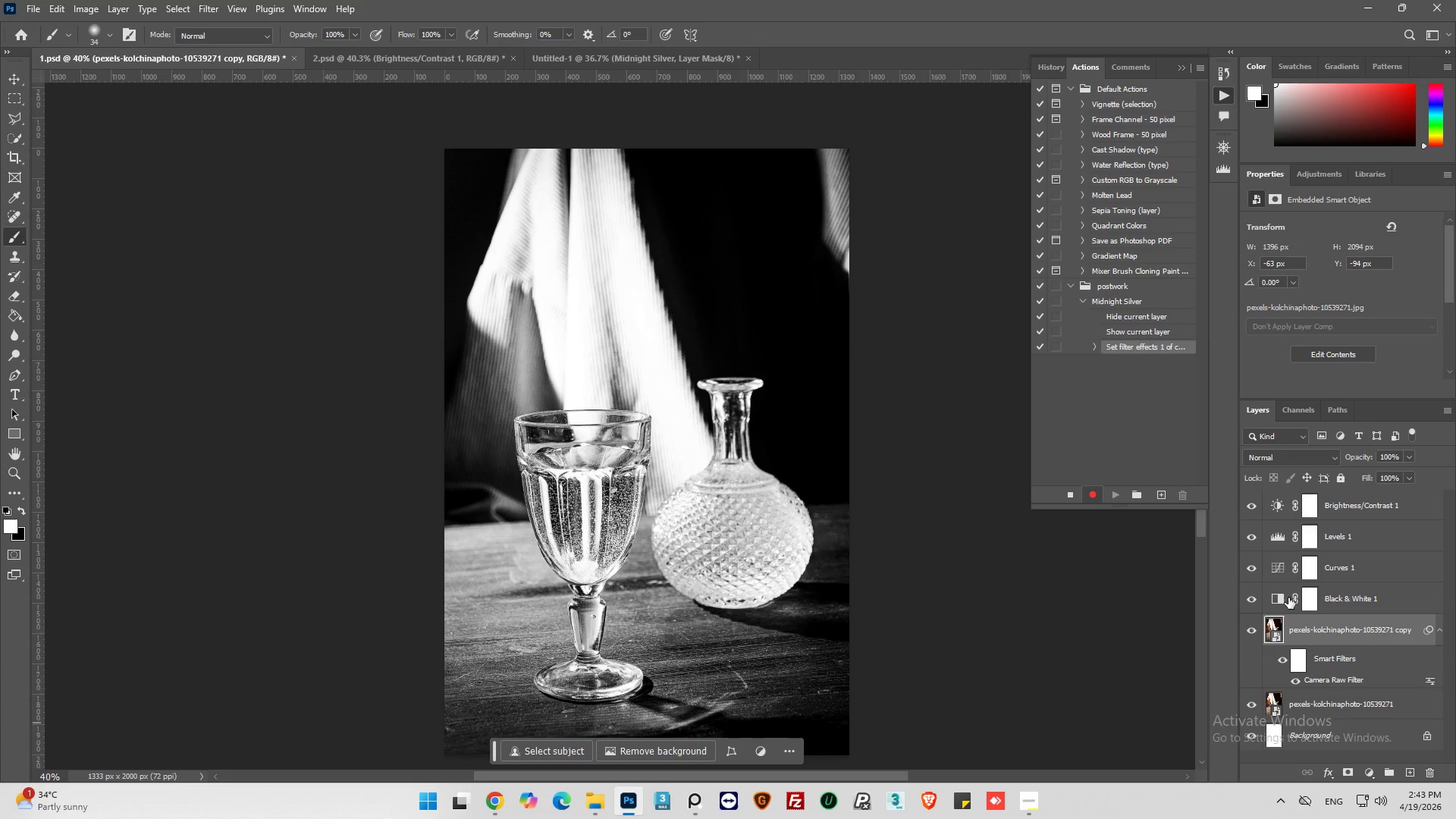 
left_click([1278, 596])
 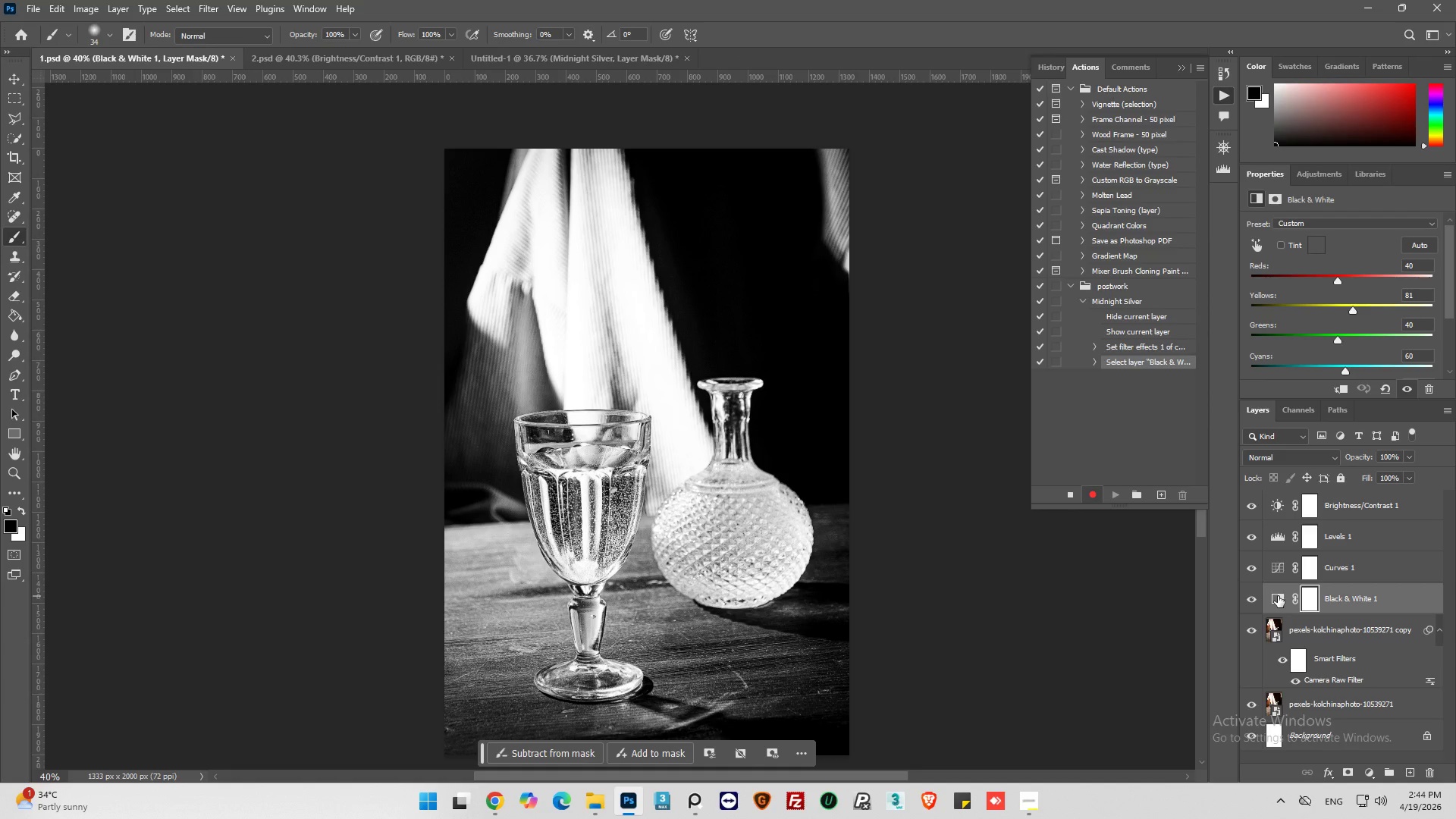 
left_click([1278, 596])
 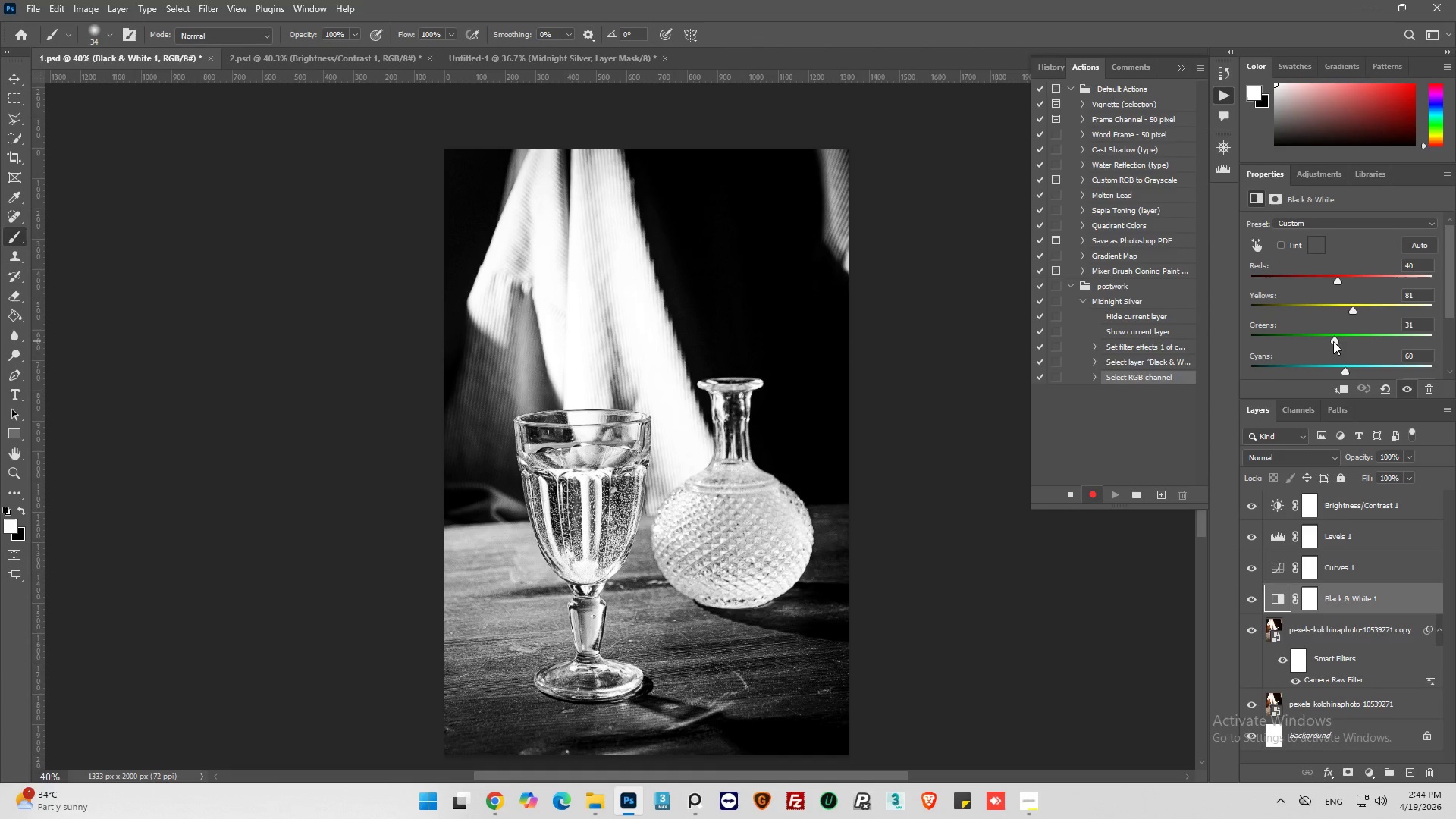 
left_click_drag(start_coordinate=[1332, 342], to_coordinate=[1338, 344])
 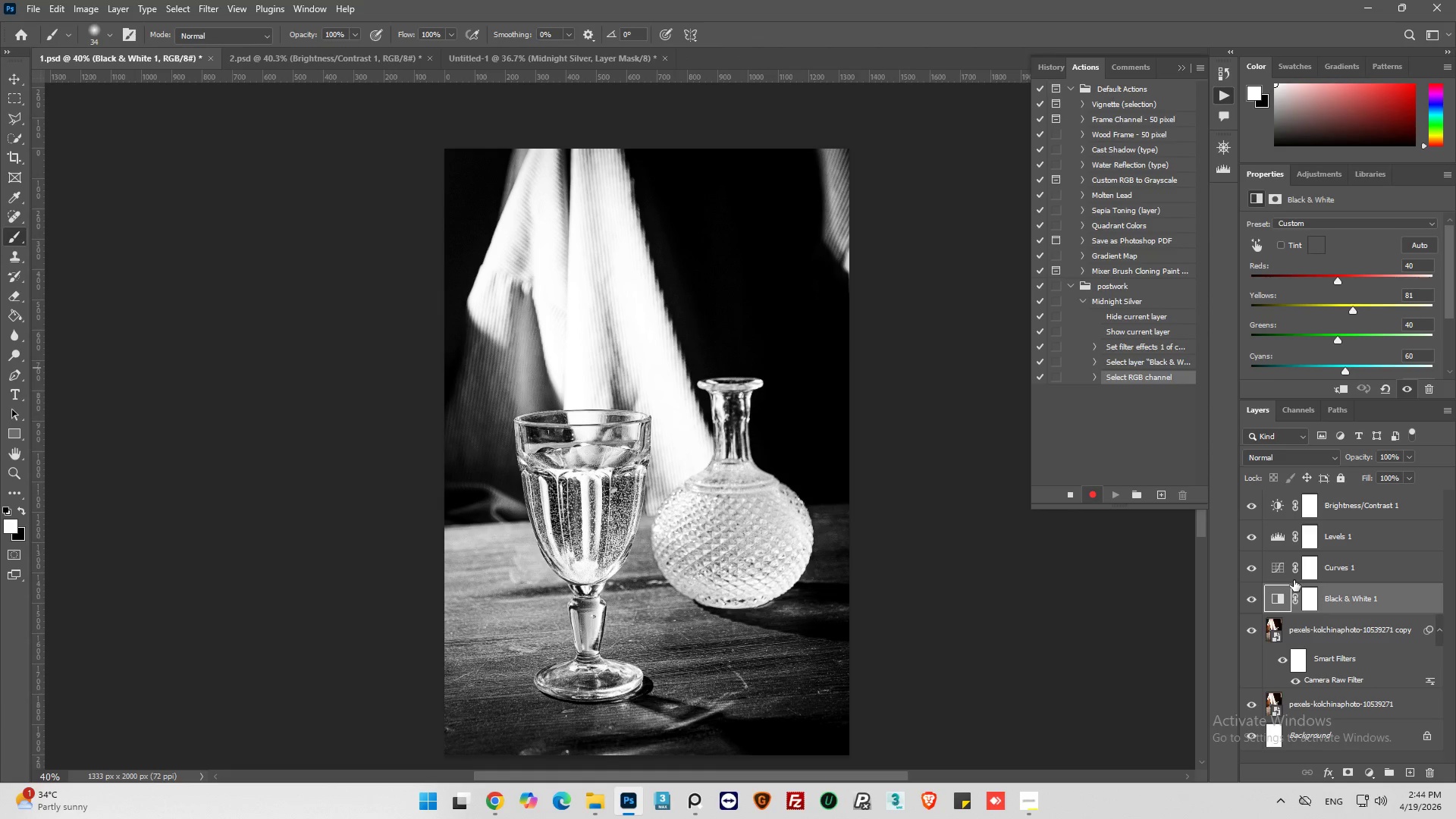 
left_click([1273, 565])
 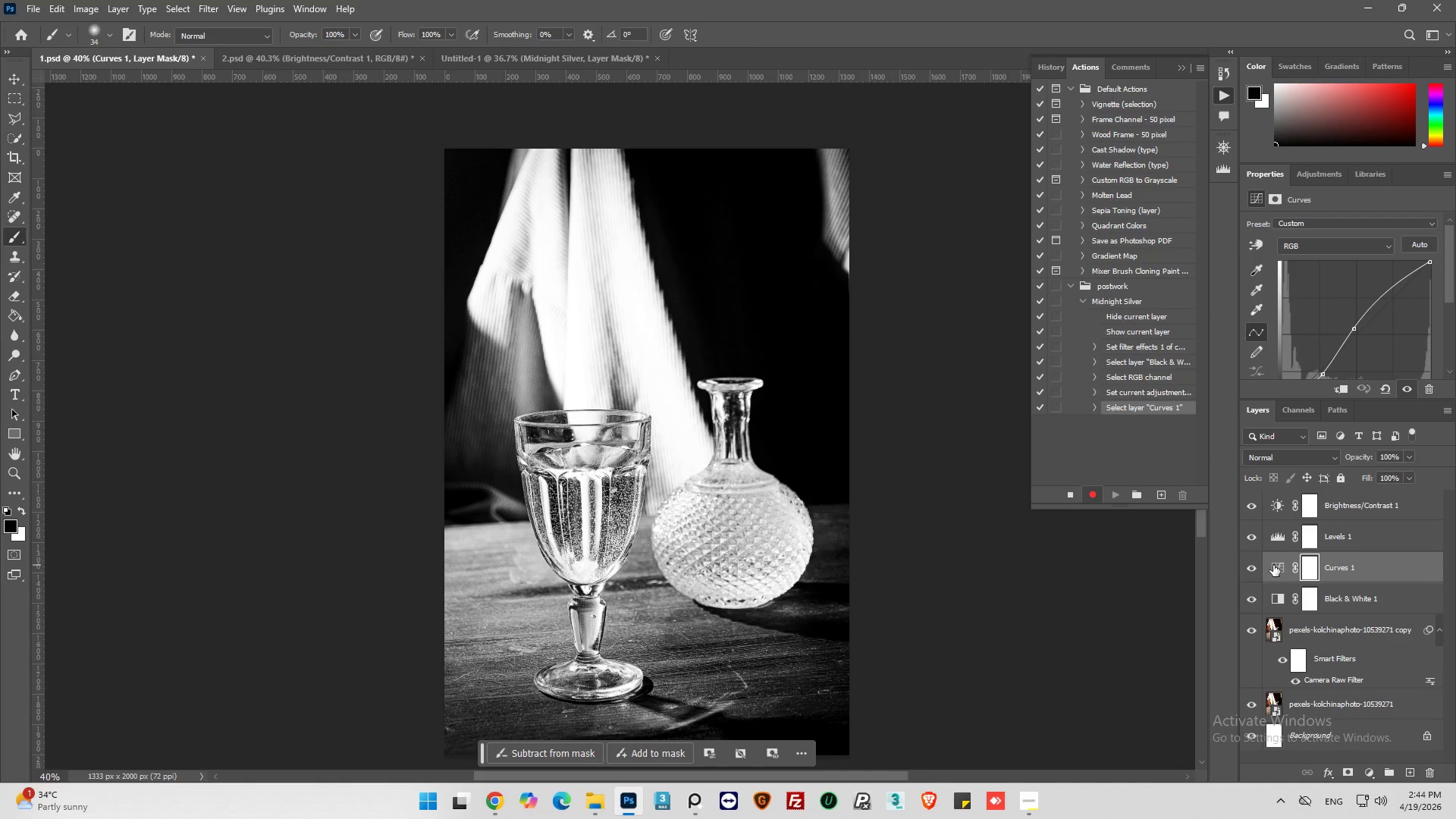 
left_click([1273, 565])
 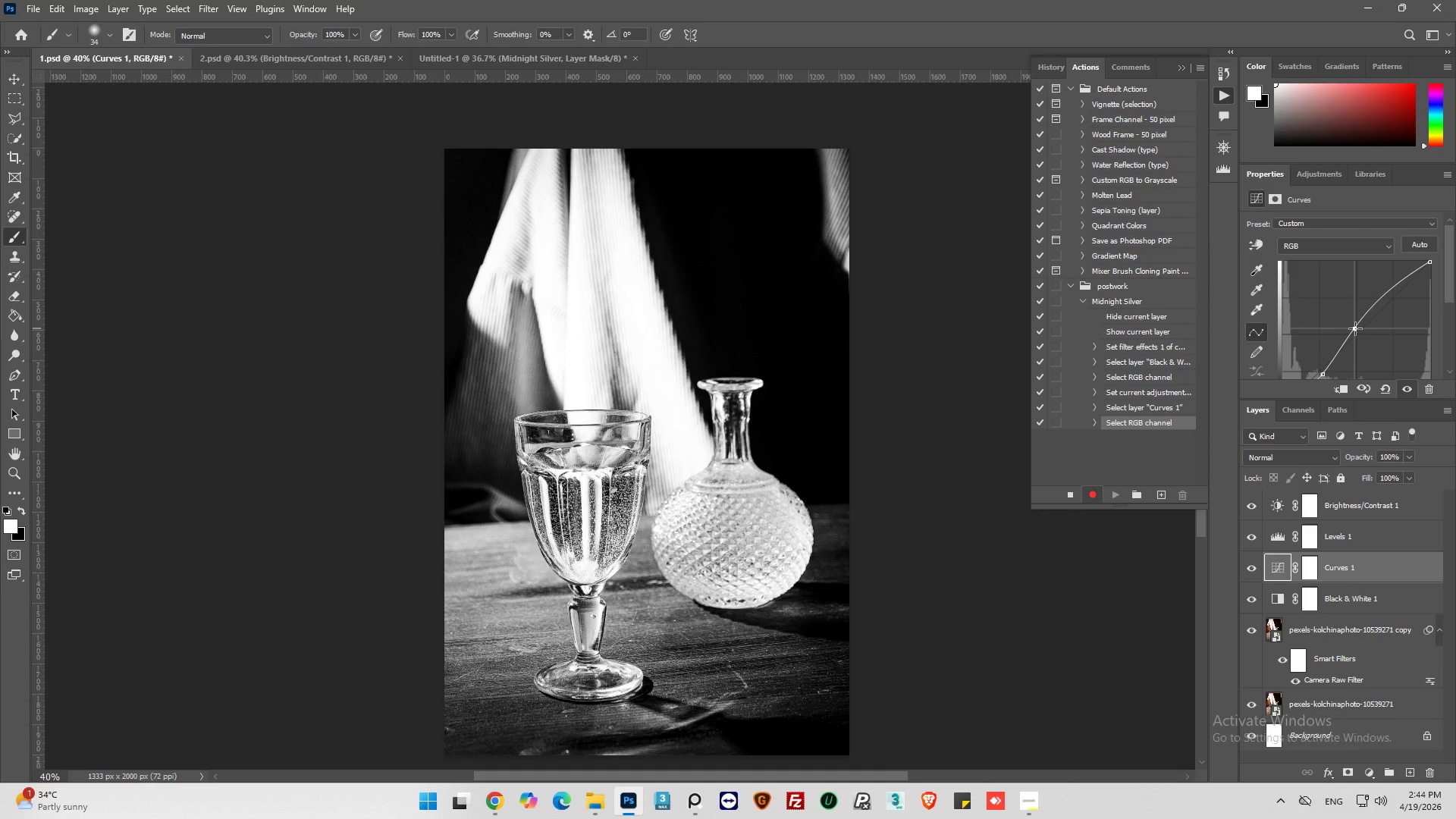 
wait(6.16)
 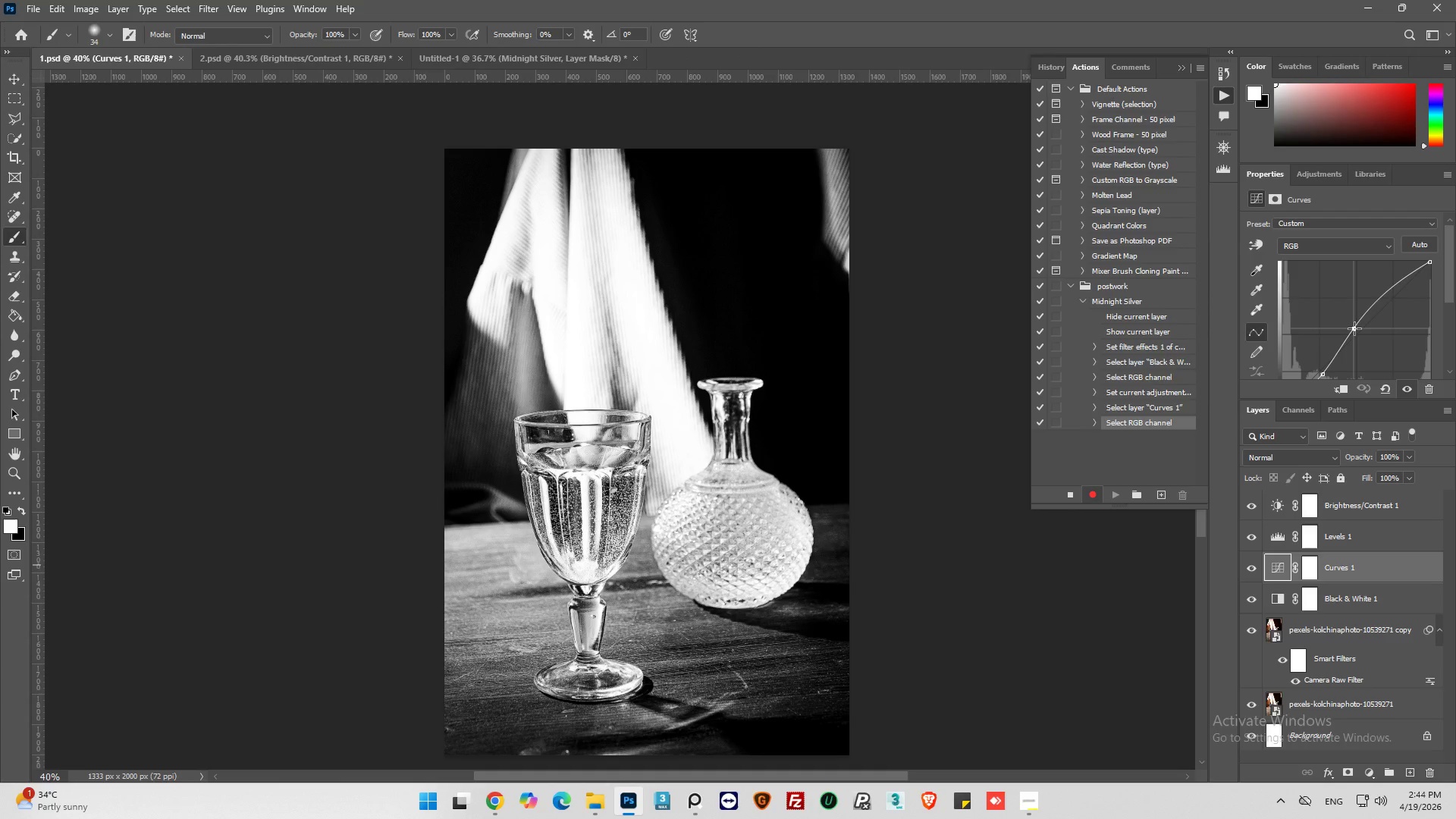 
left_click([1280, 532])
 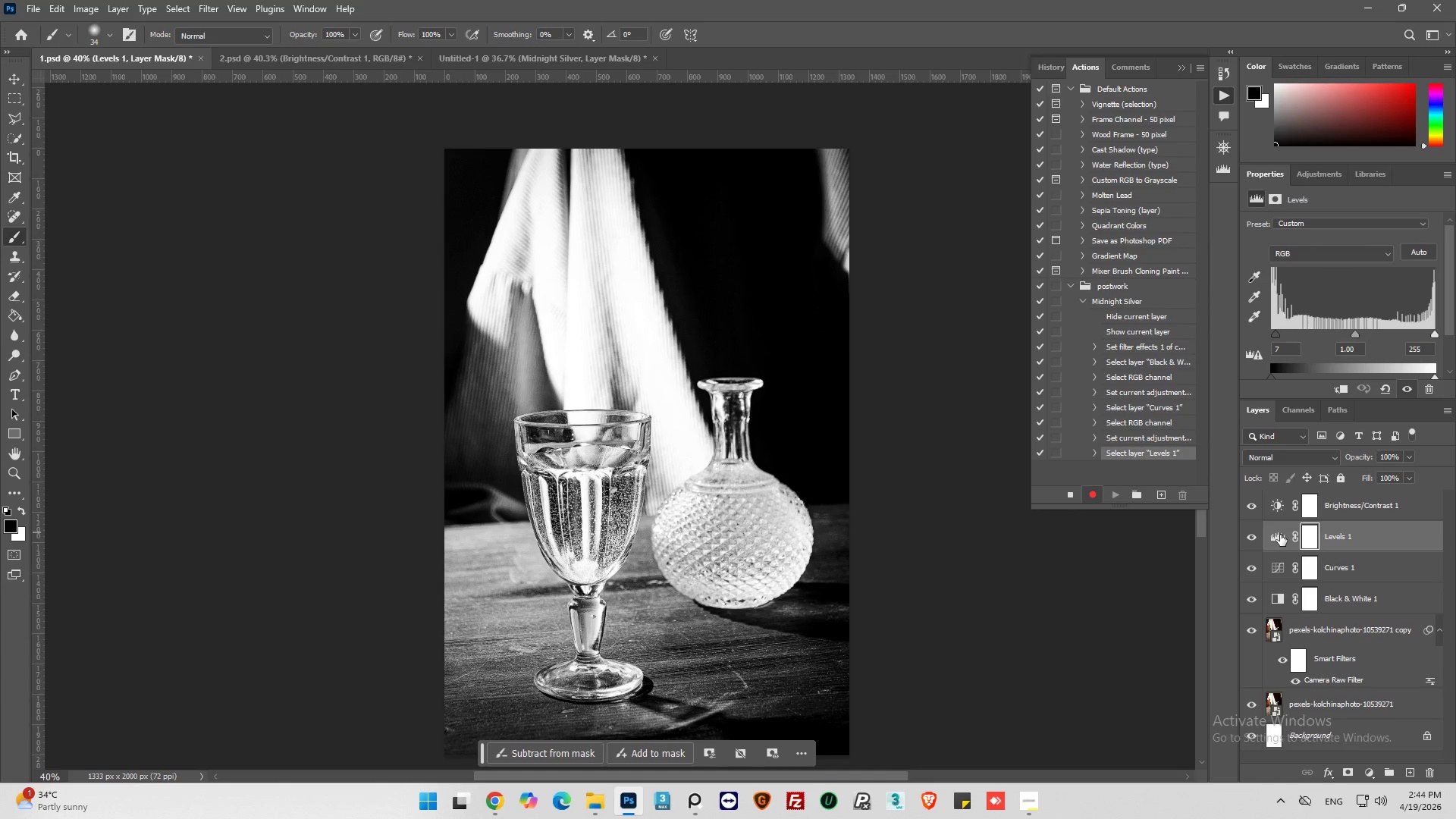 
left_click([1280, 535])
 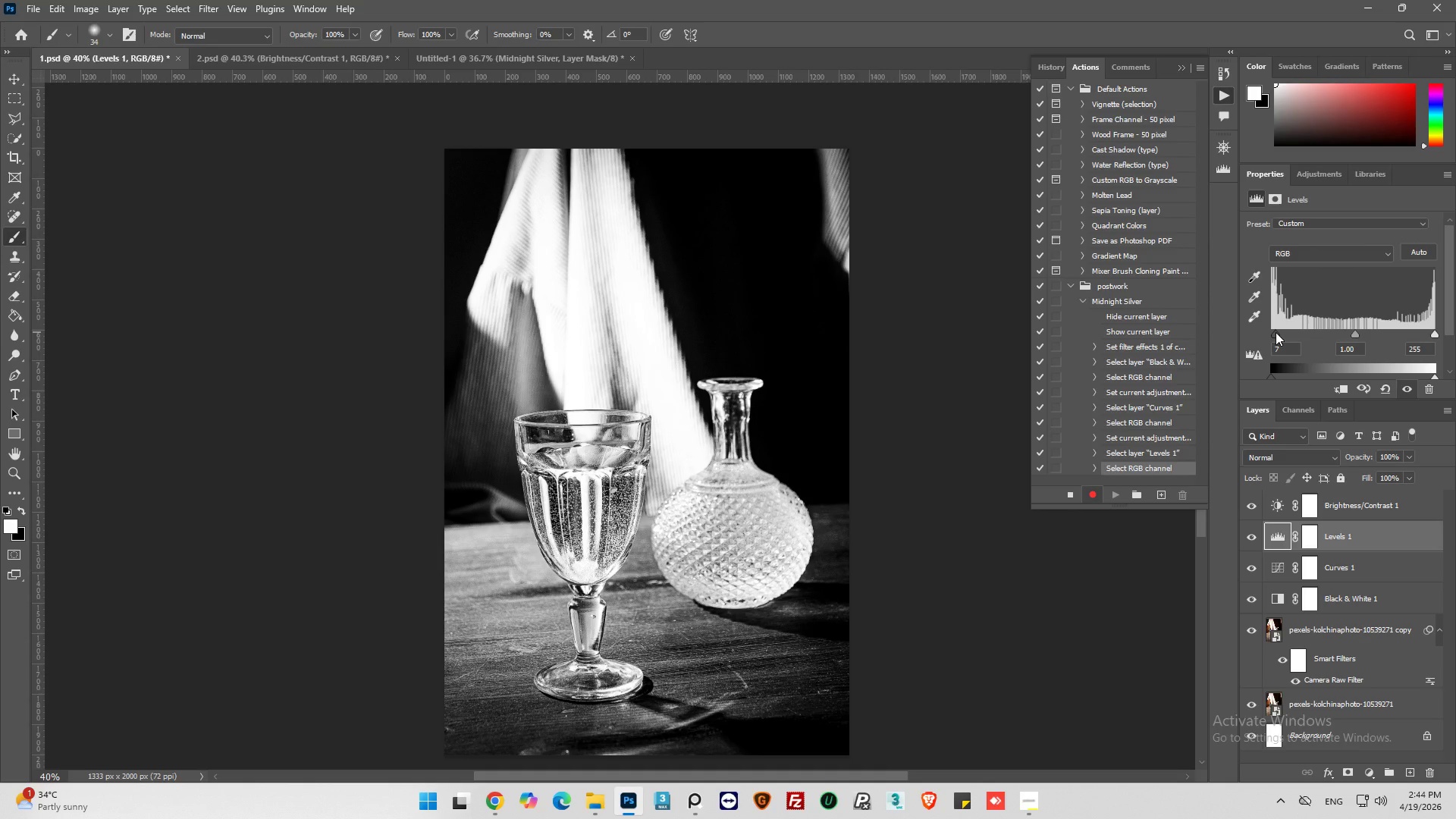 
wait(5.59)
 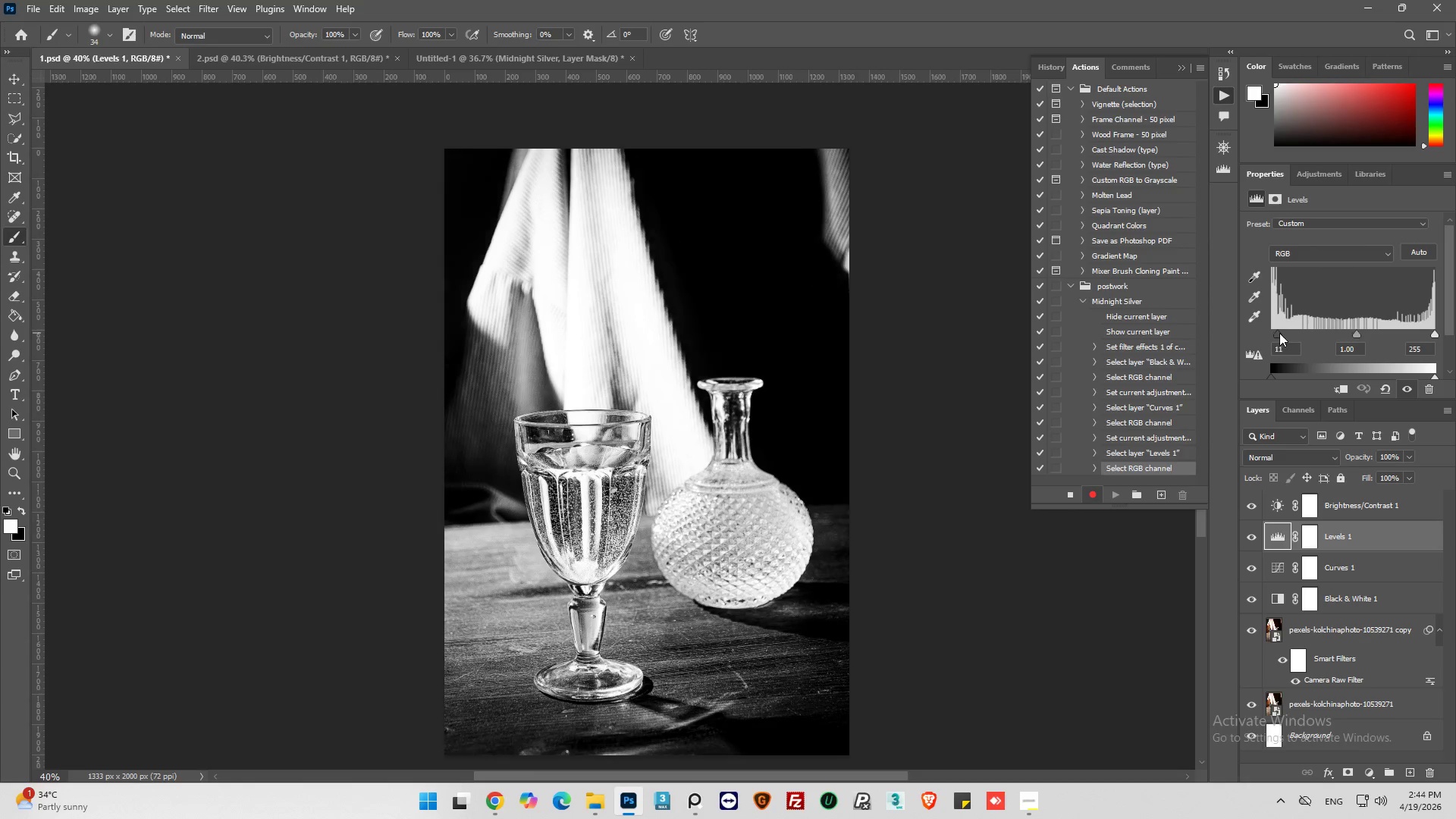 
left_click([1278, 498])
 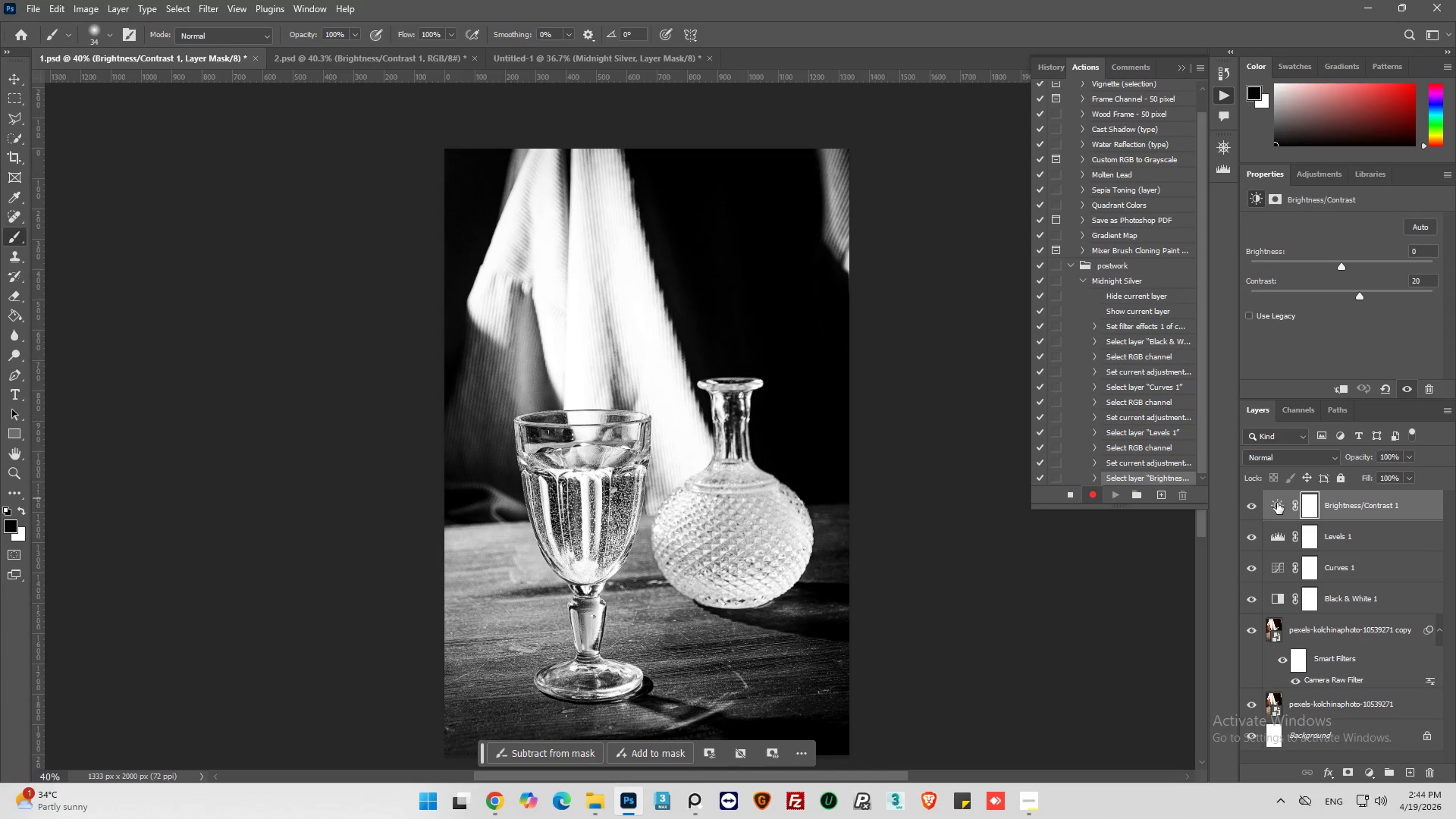 
left_click([1277, 503])
 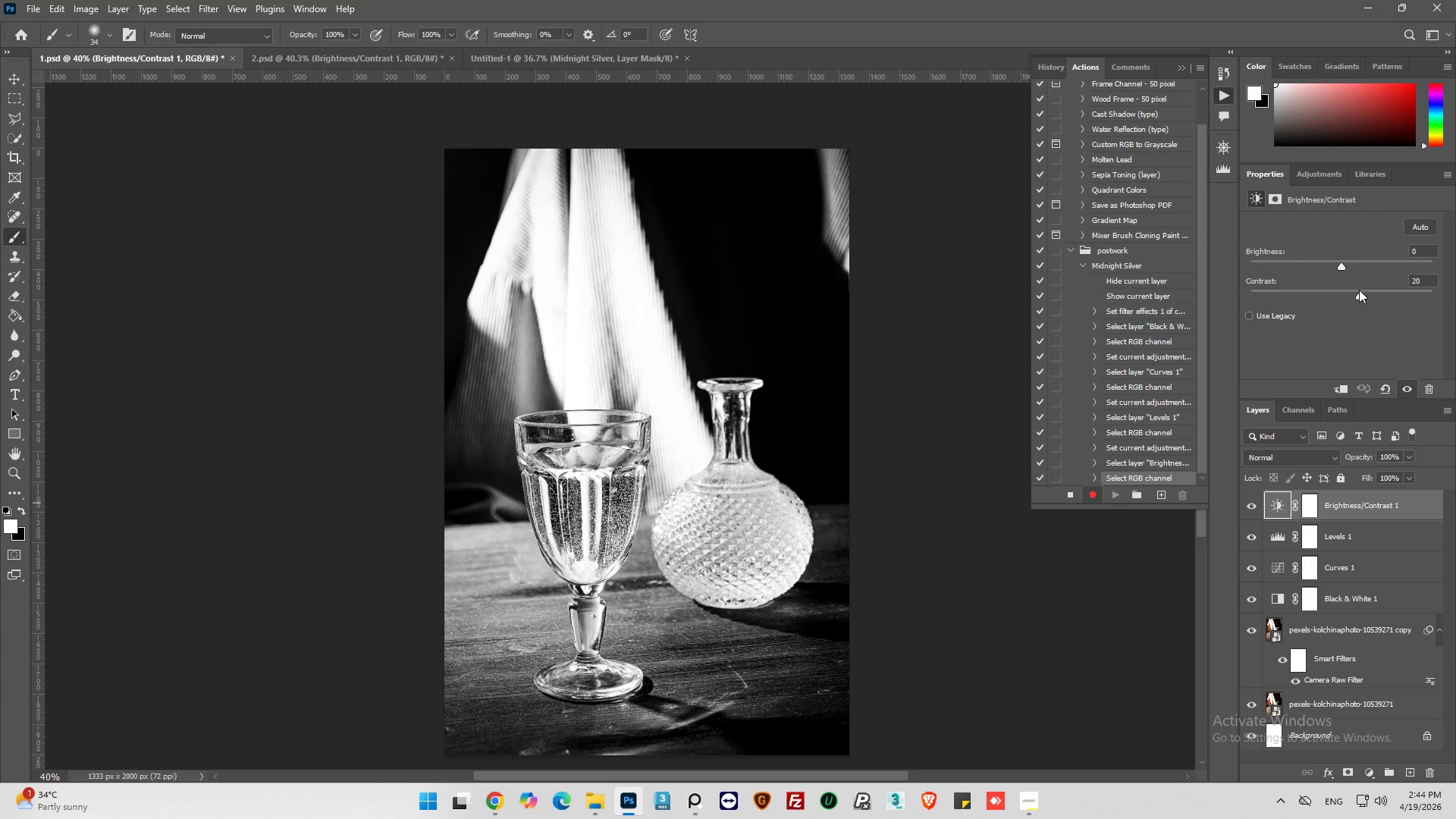 
left_click_drag(start_coordinate=[1356, 293], to_coordinate=[1365, 293])
 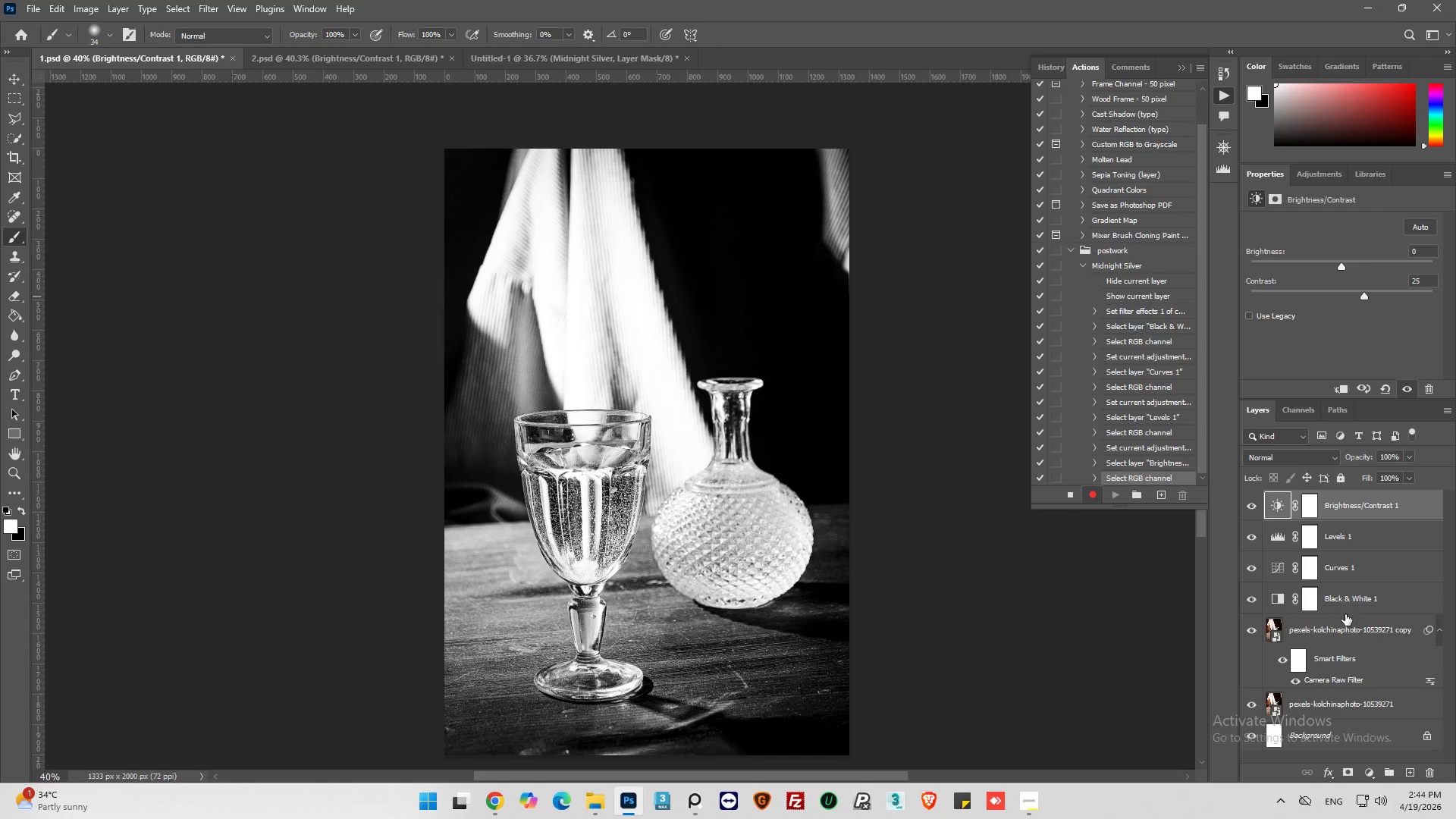 
wait(7.59)
 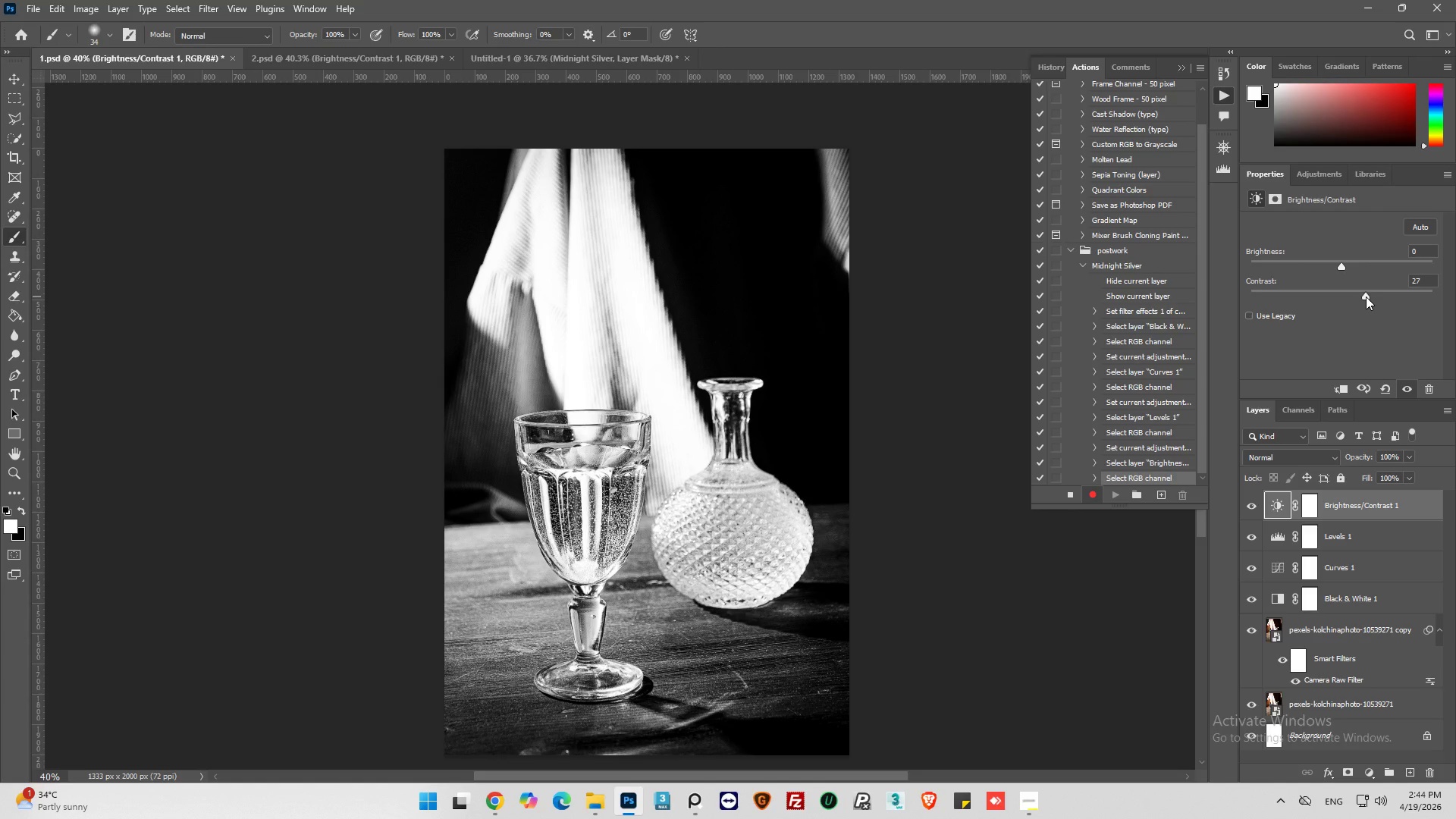 
hold_key(key=ControlLeft, duration=2.11)
double_click([1371, 570])
 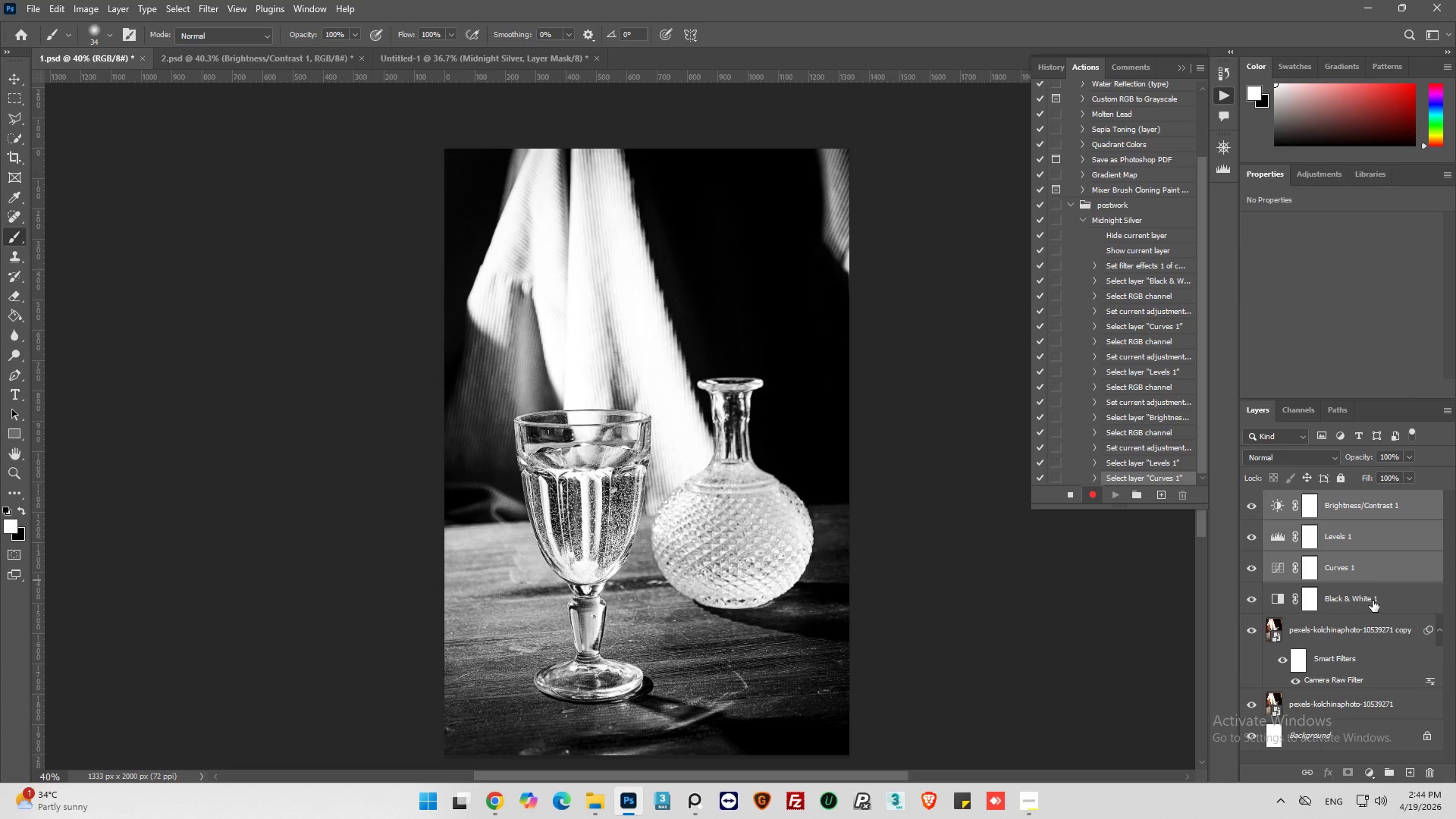 
left_click([1373, 601])
 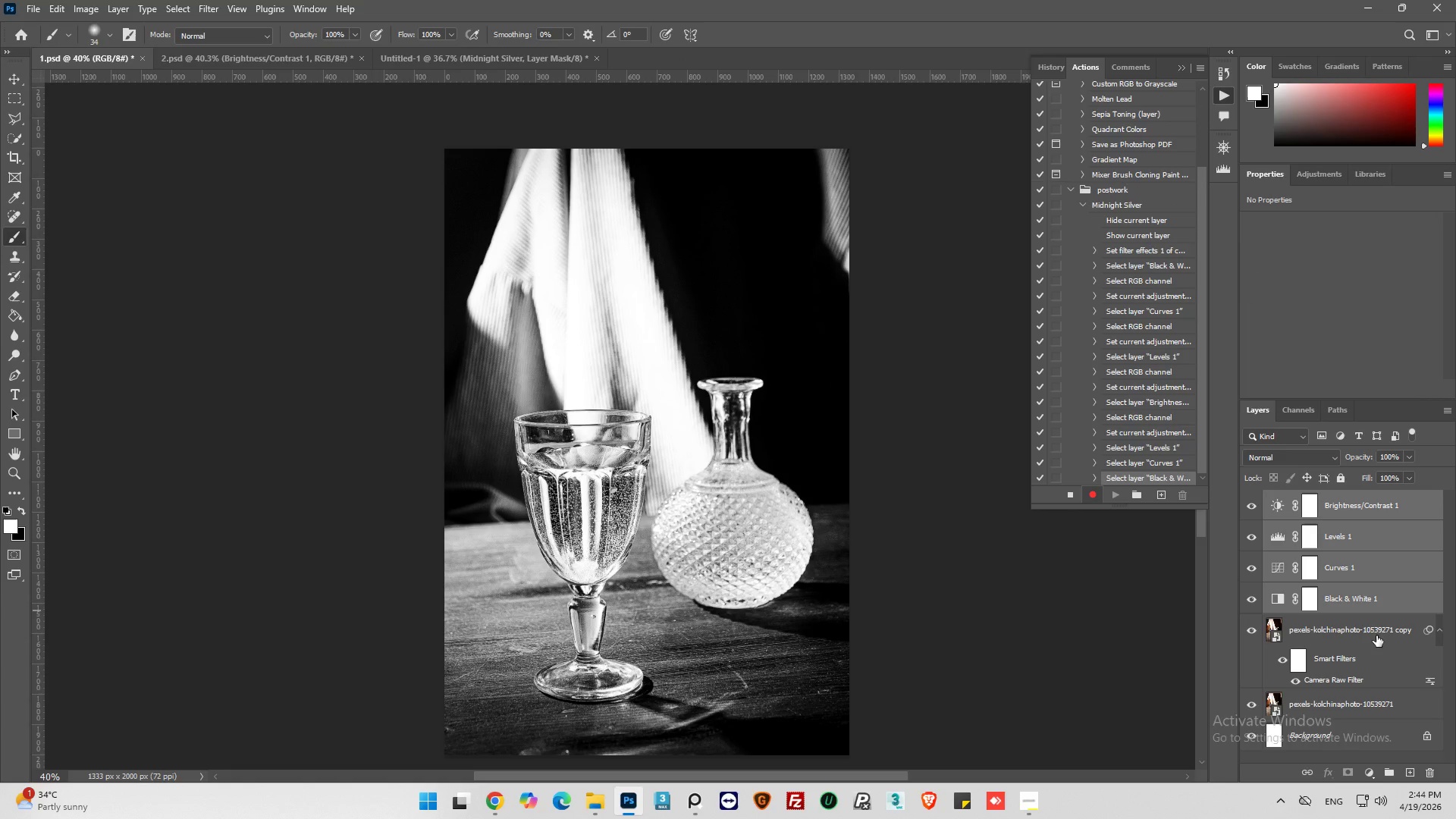 
left_click([1376, 635])
 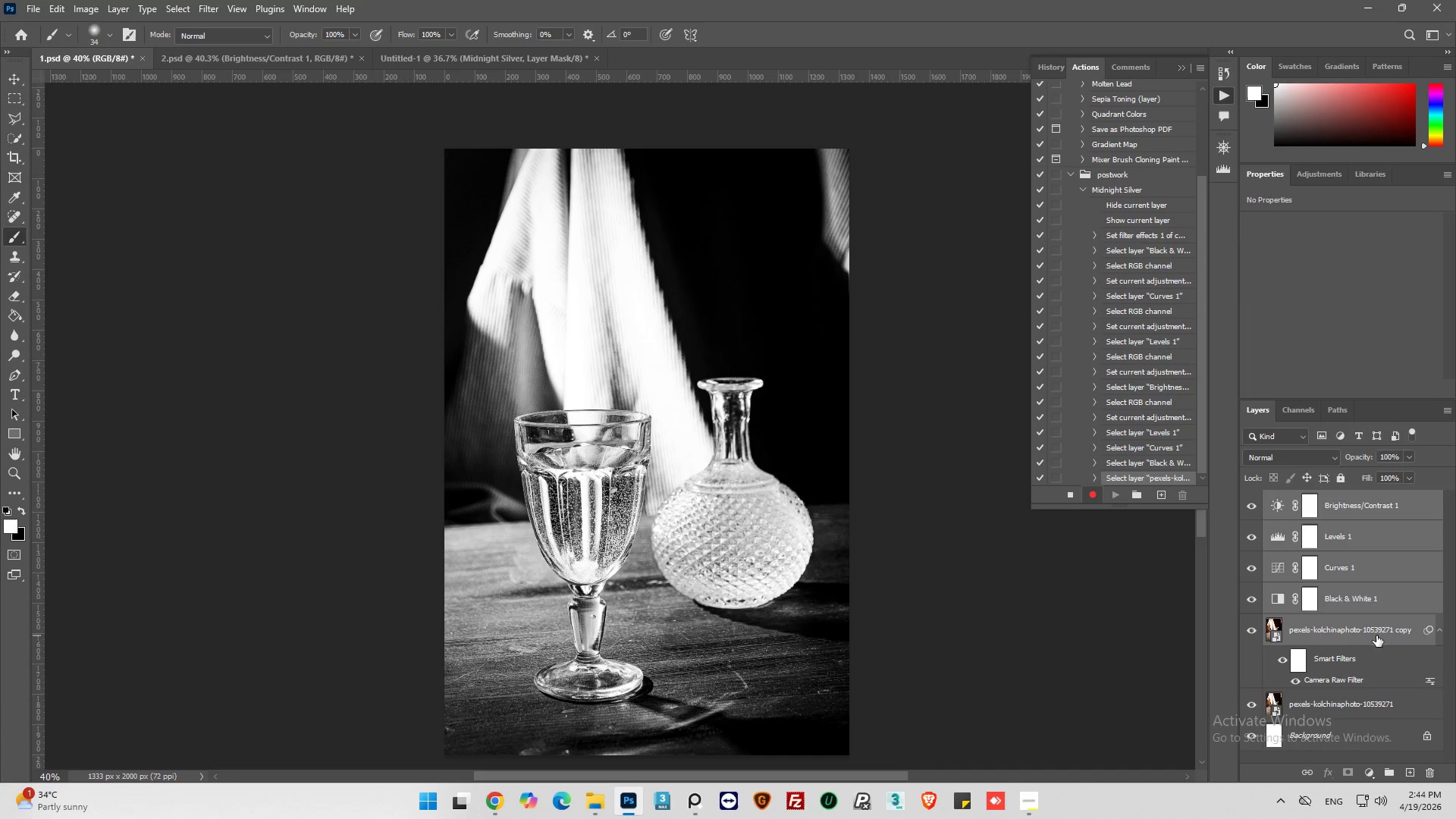 
right_click([1376, 635])
 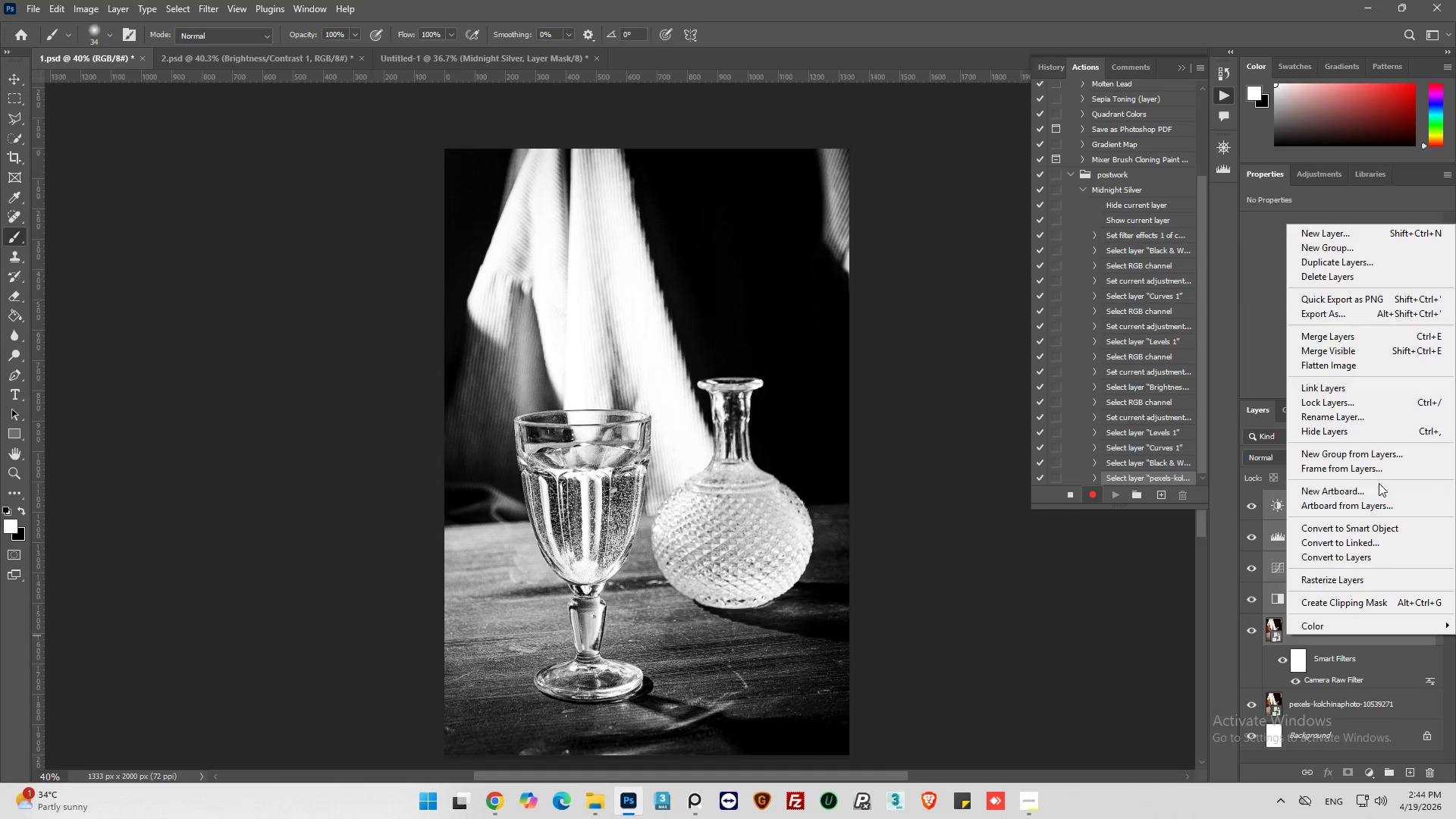 
left_click([1389, 457])
 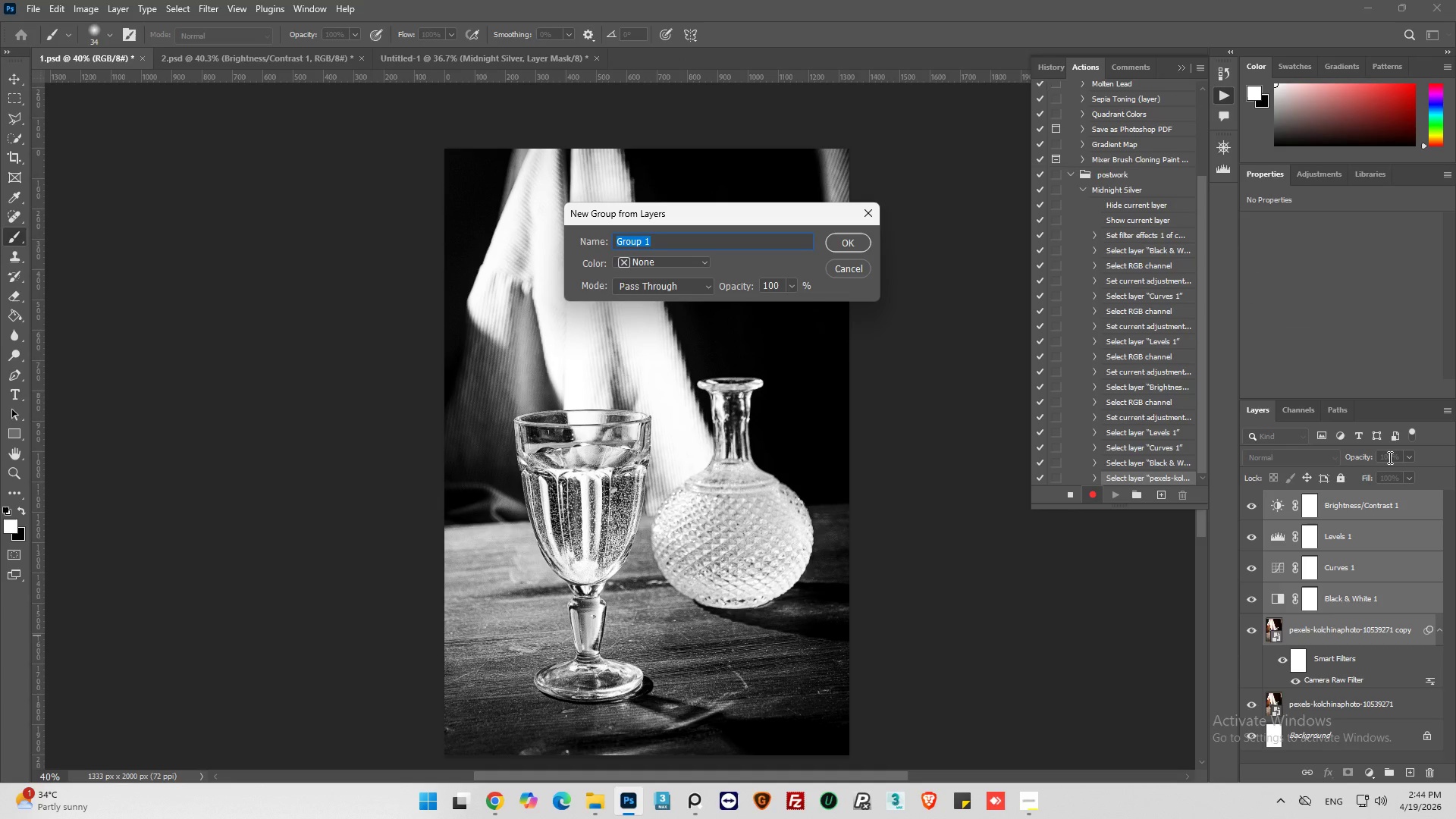 
type(N)
key(Backspace)
type(Midnight)
 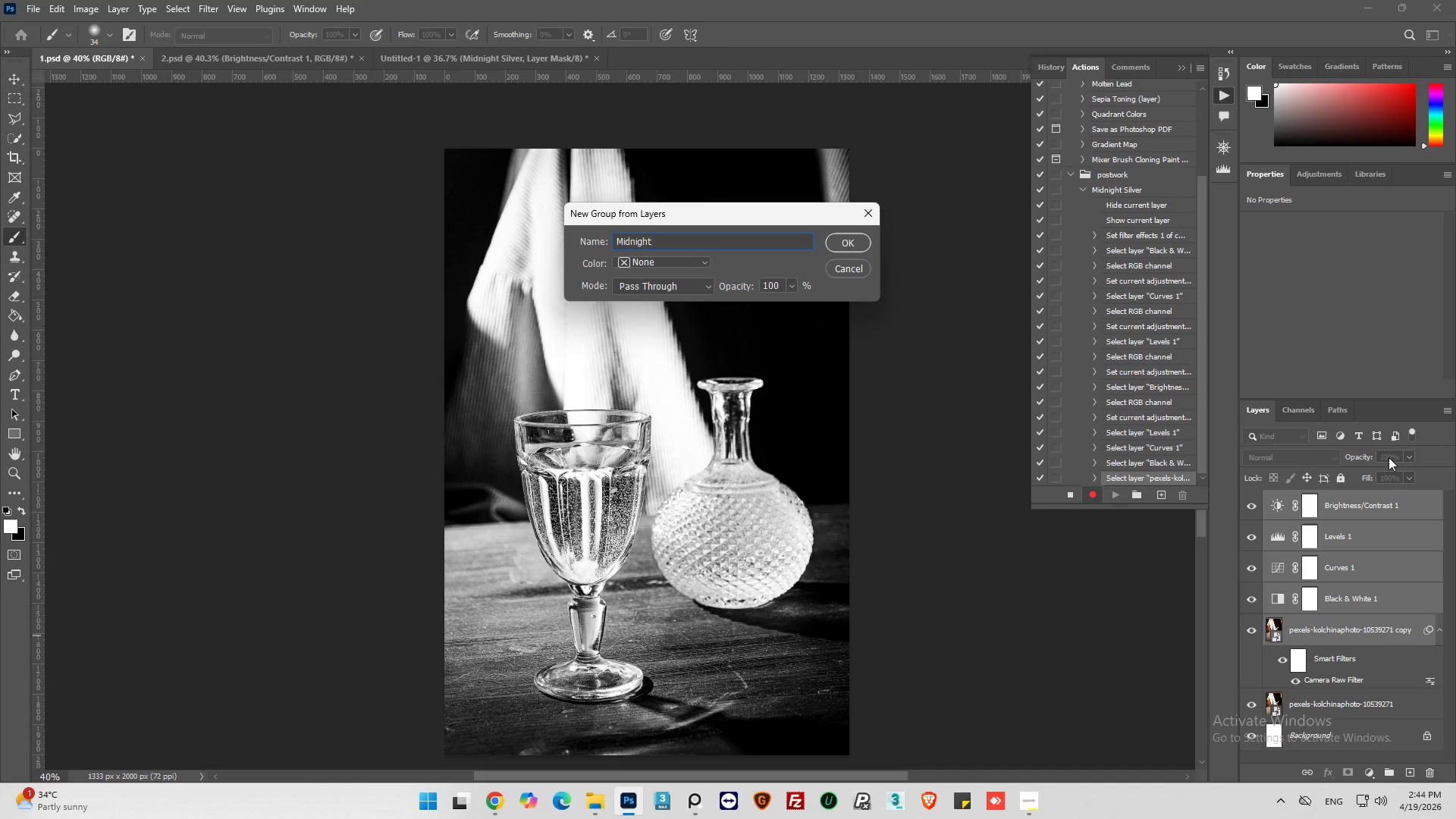 
left_click([843, 244])
 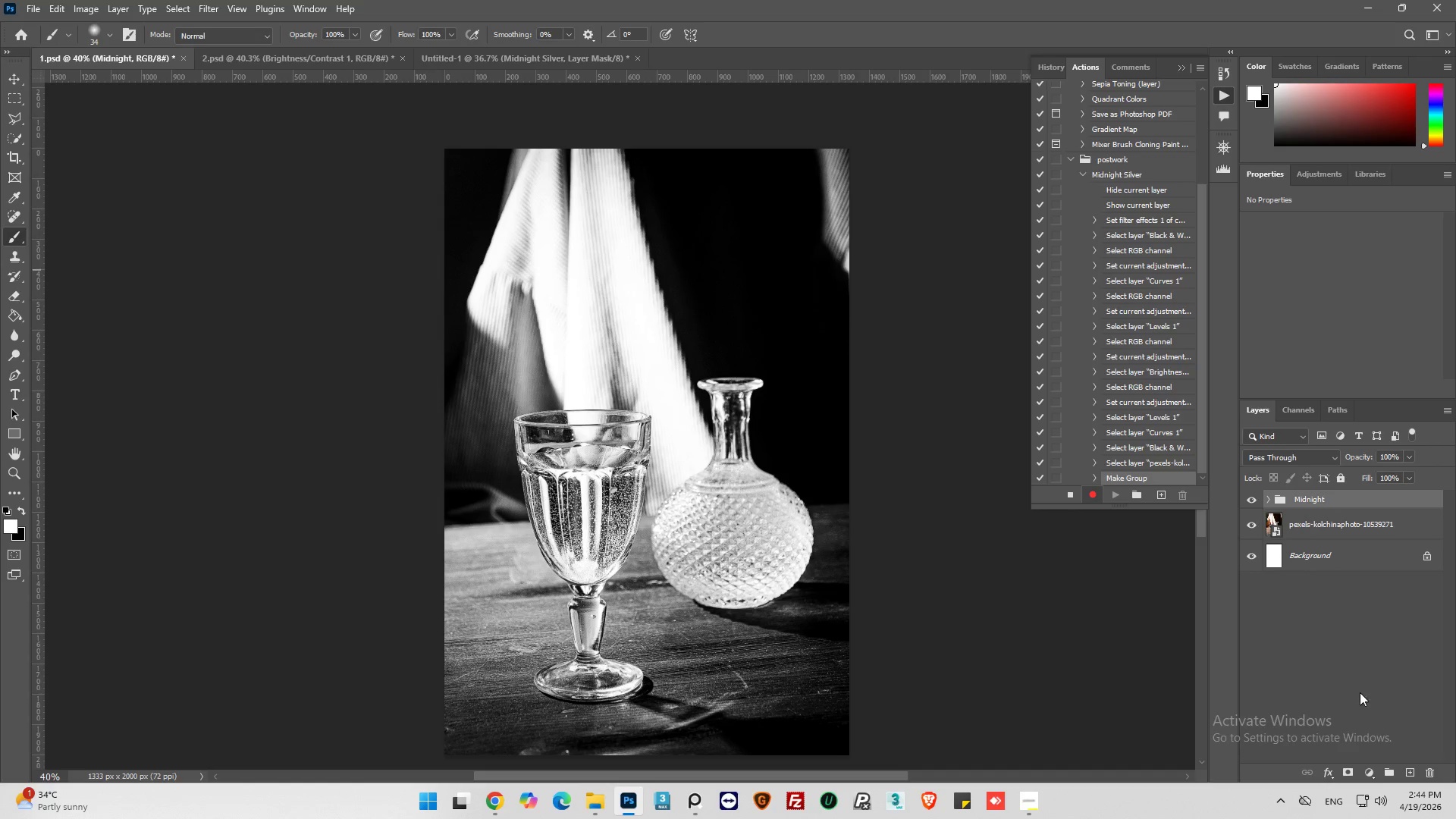 
left_click([1344, 772])
 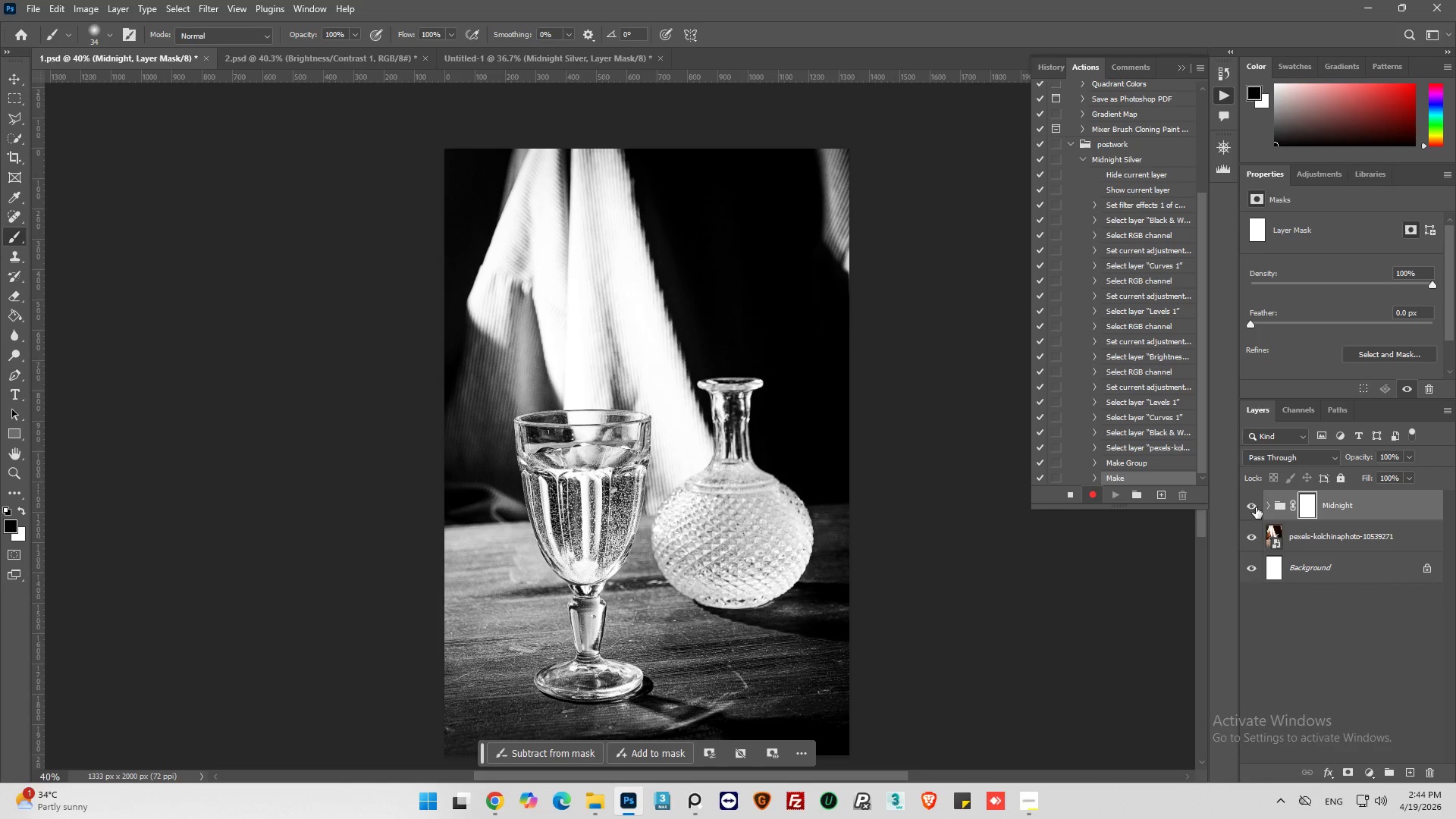 
left_click([1276, 507])
 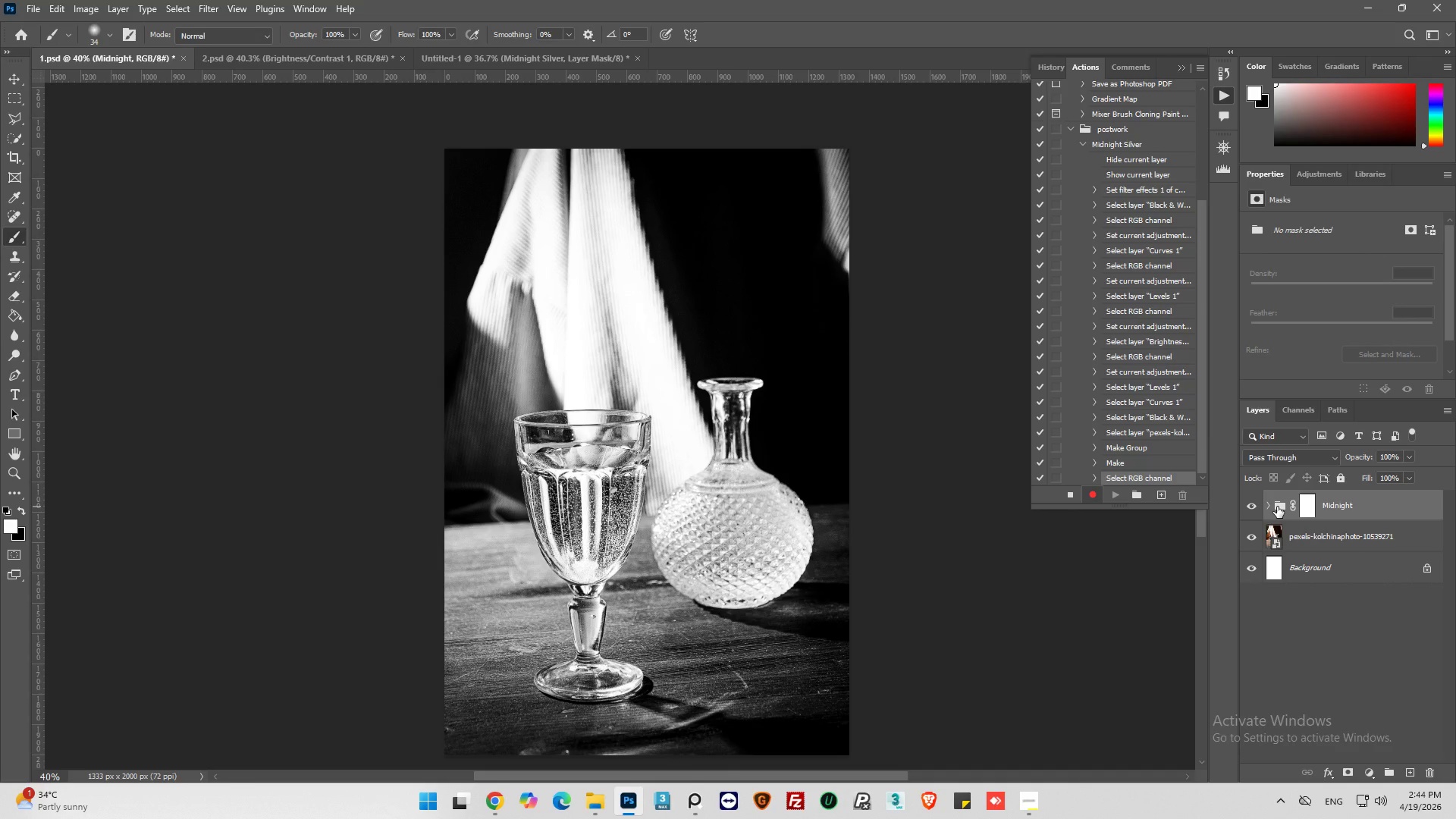 
left_click([1277, 507])
 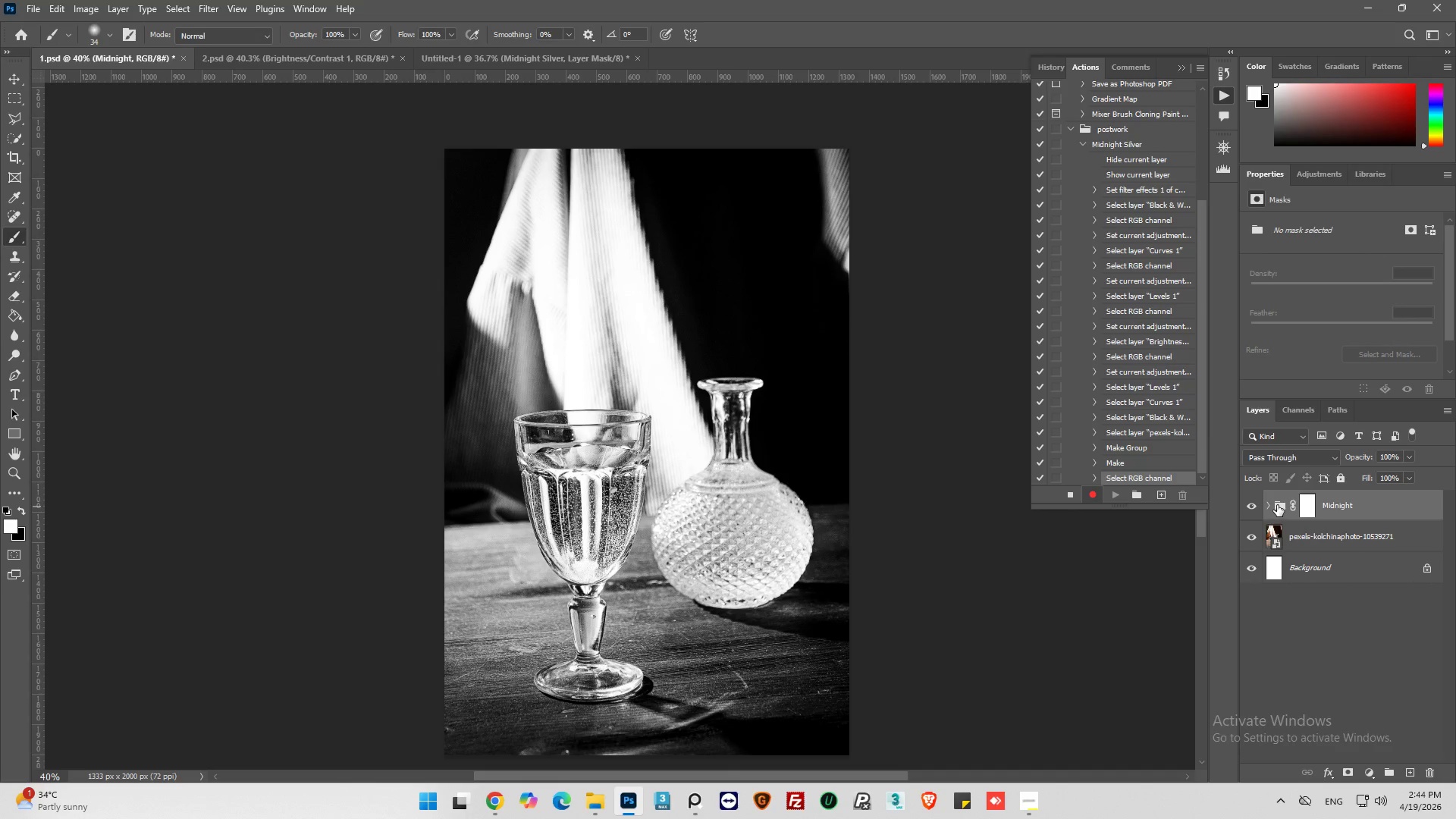 
key(Control+I)
 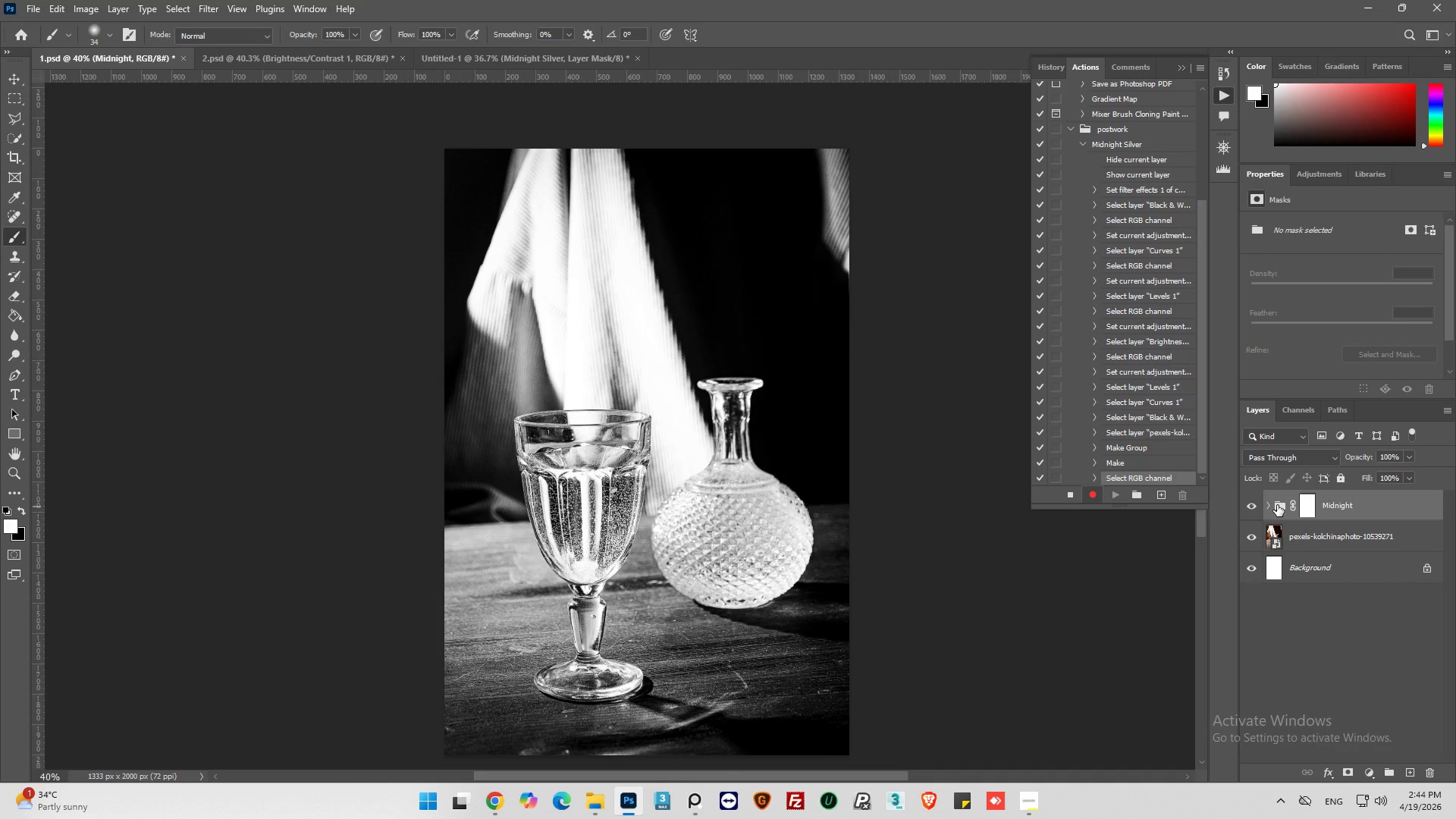 
left_click([1277, 505])
 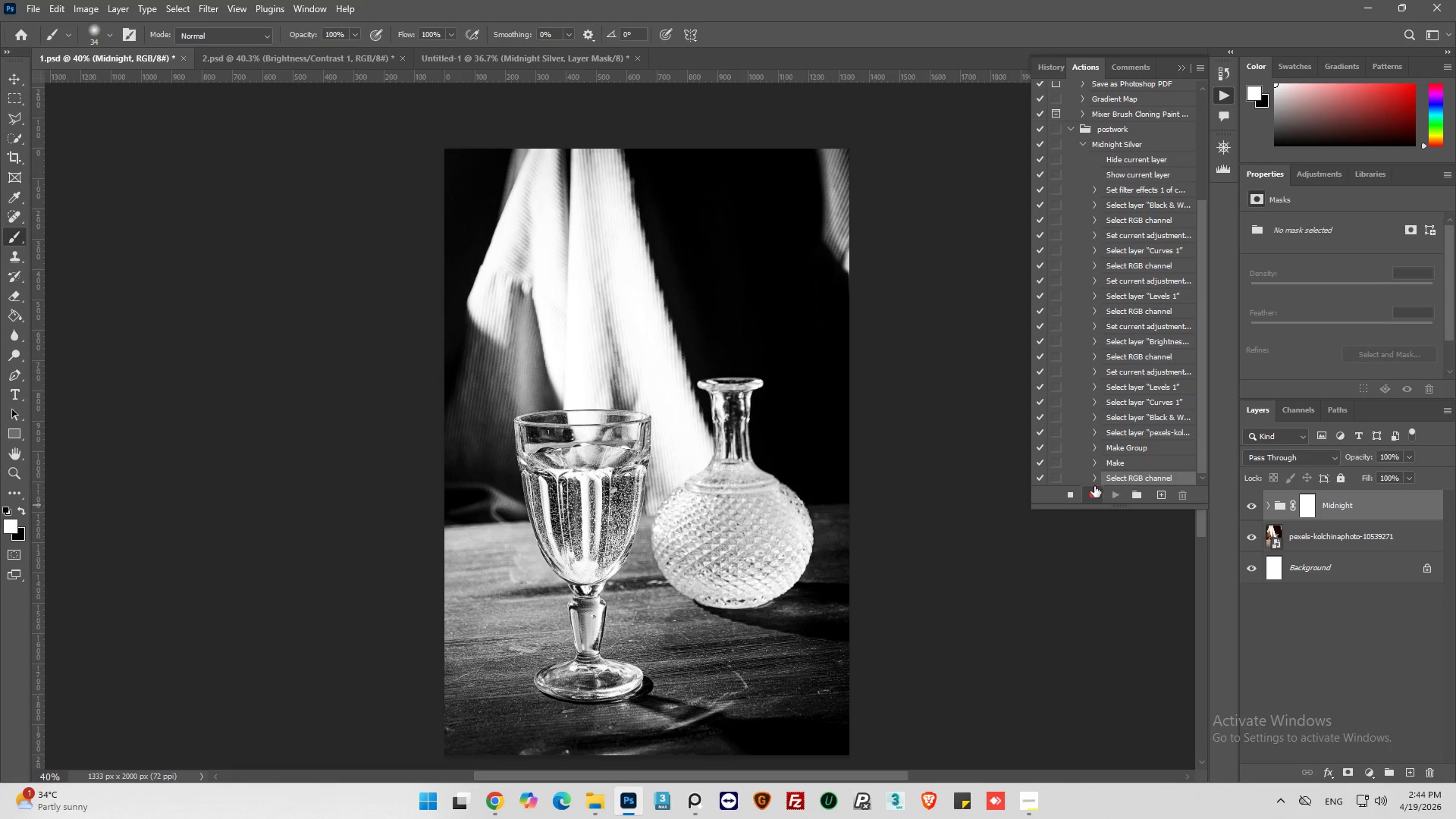 
left_click([1074, 498])
 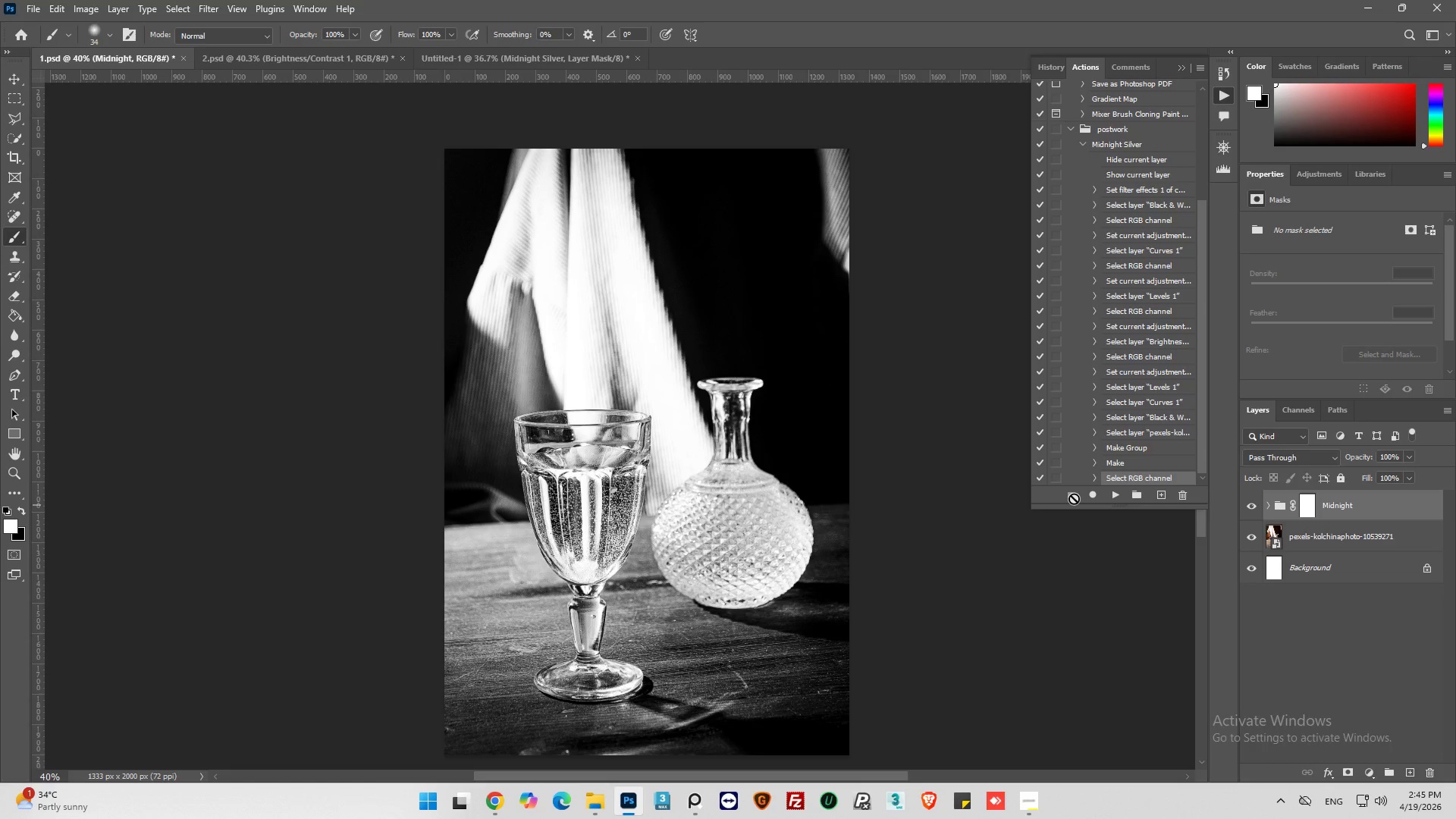 
wait(5.98)
 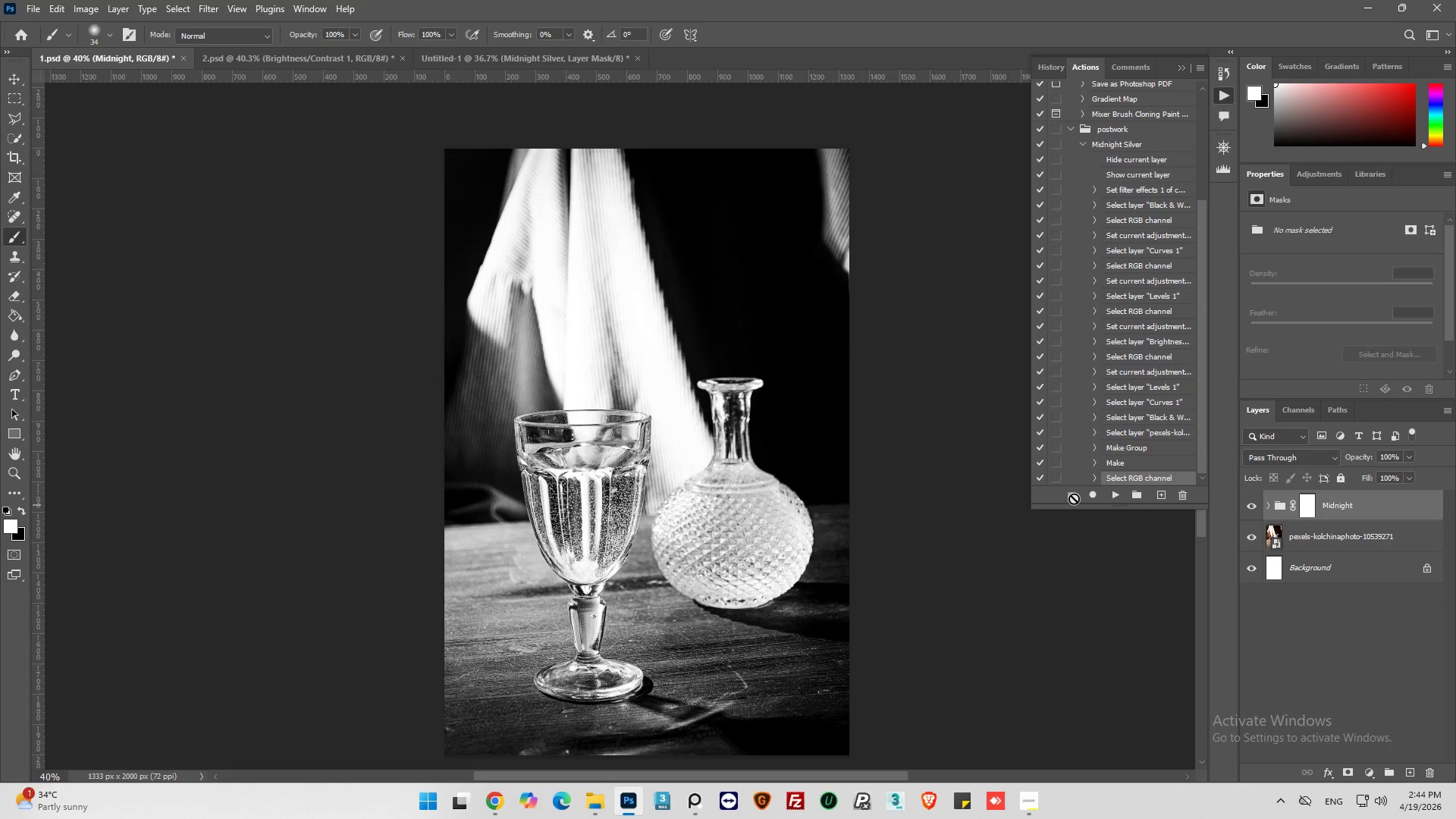 
scroll: coordinate [1103, 255], scroll_direction: down, amount: 4.0
 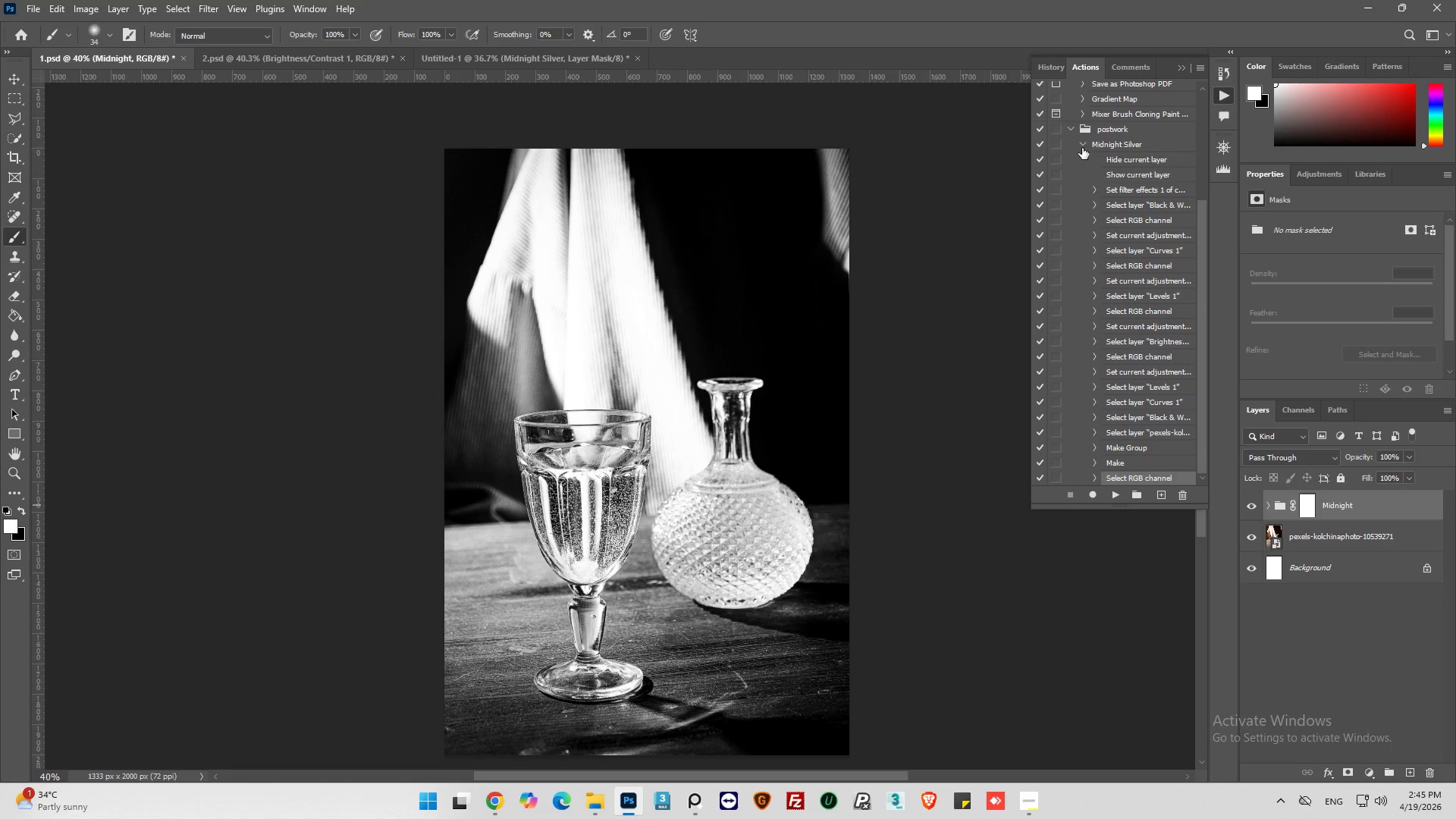 
left_click([1082, 146])
 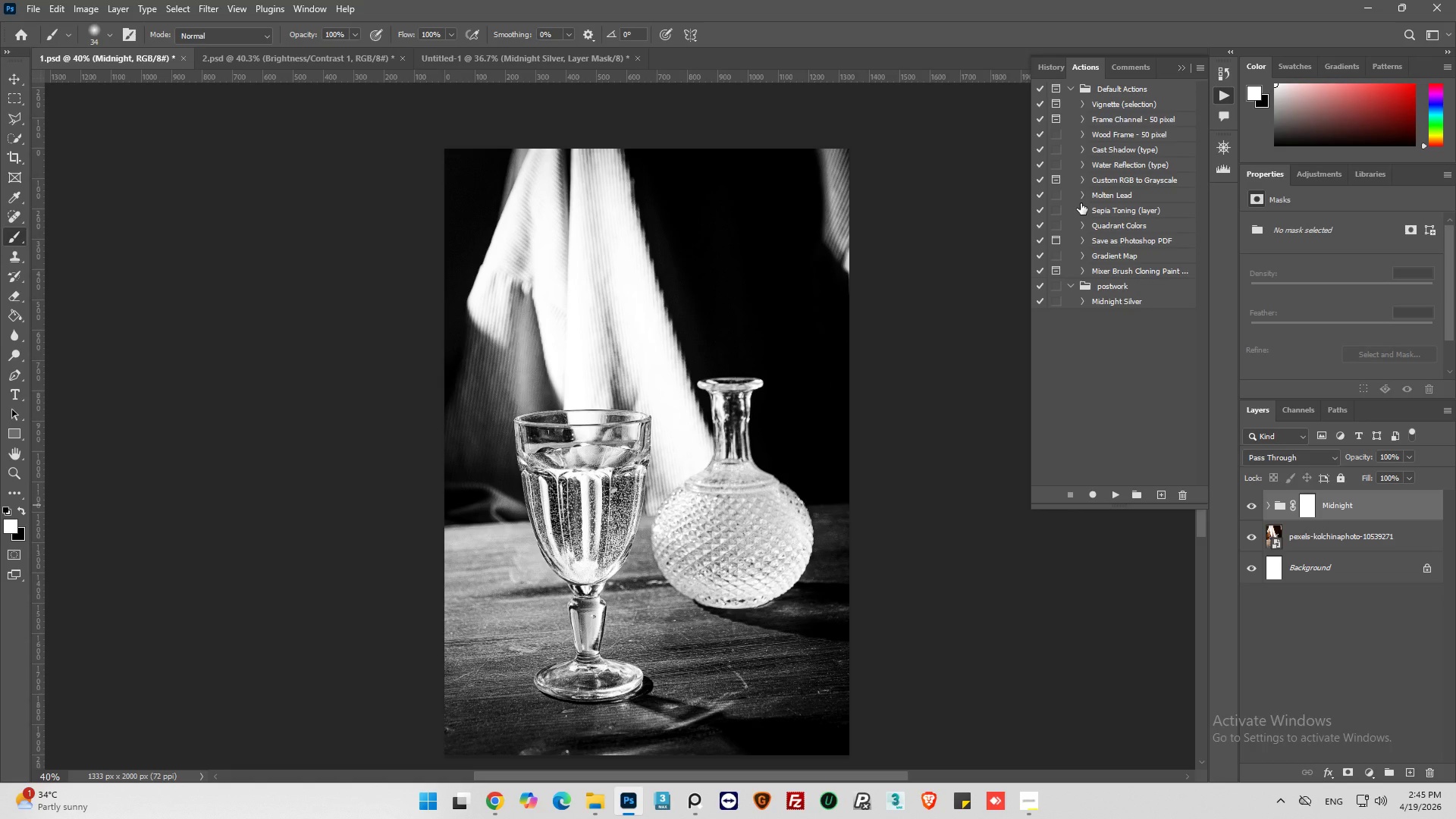 
wait(8.11)
 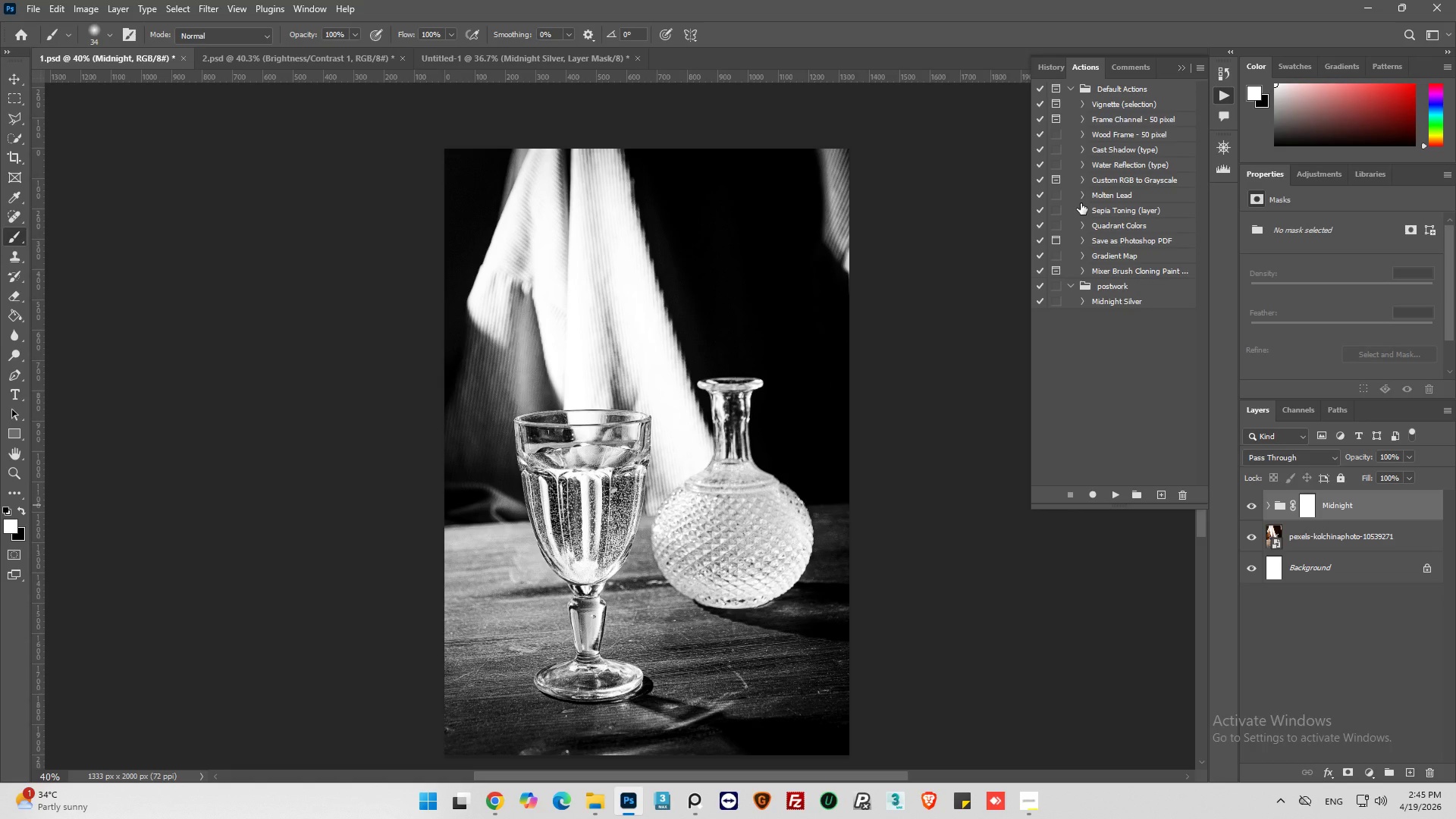 
left_click([1250, 509])
 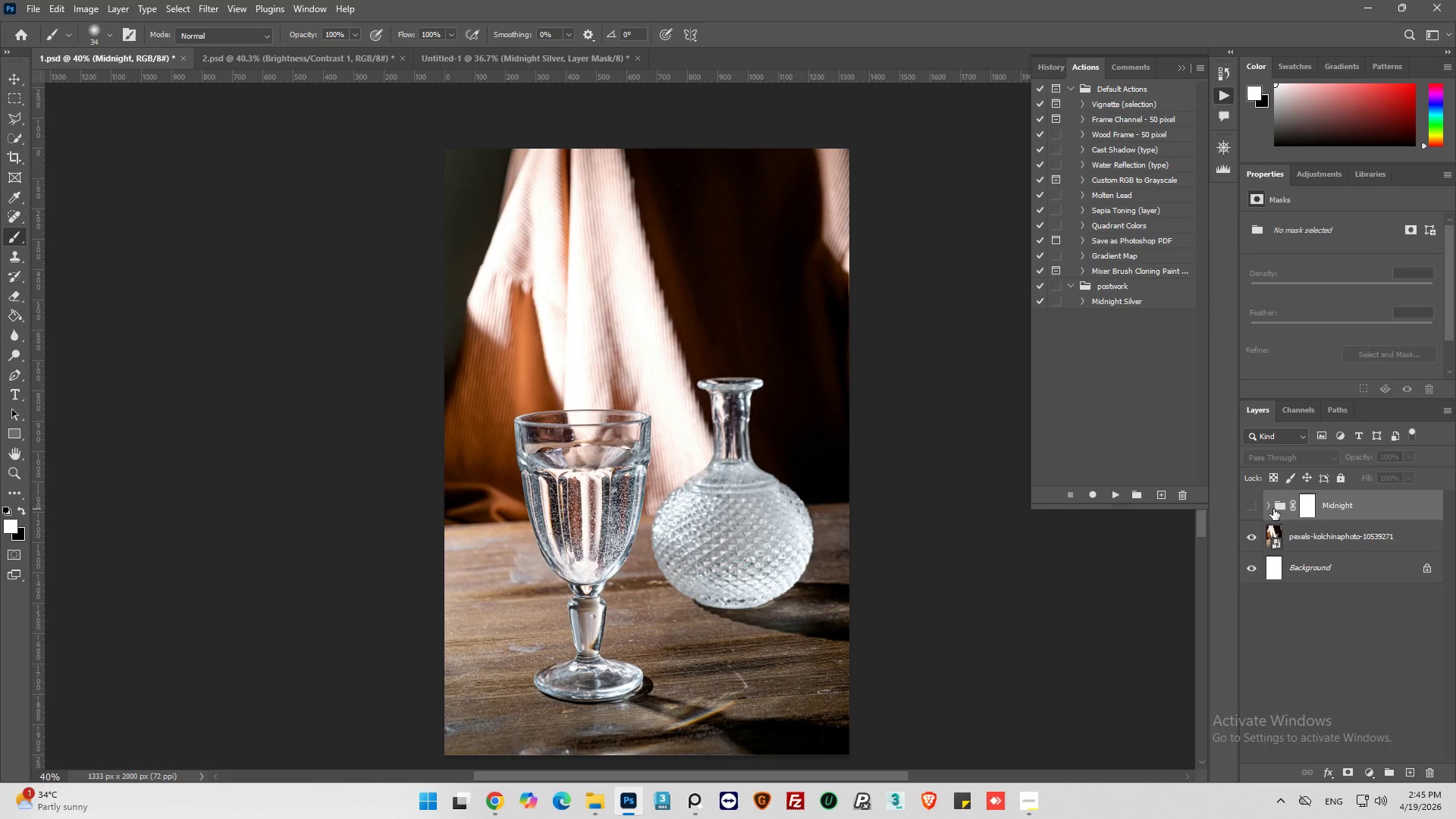 
left_click([1276, 505])
 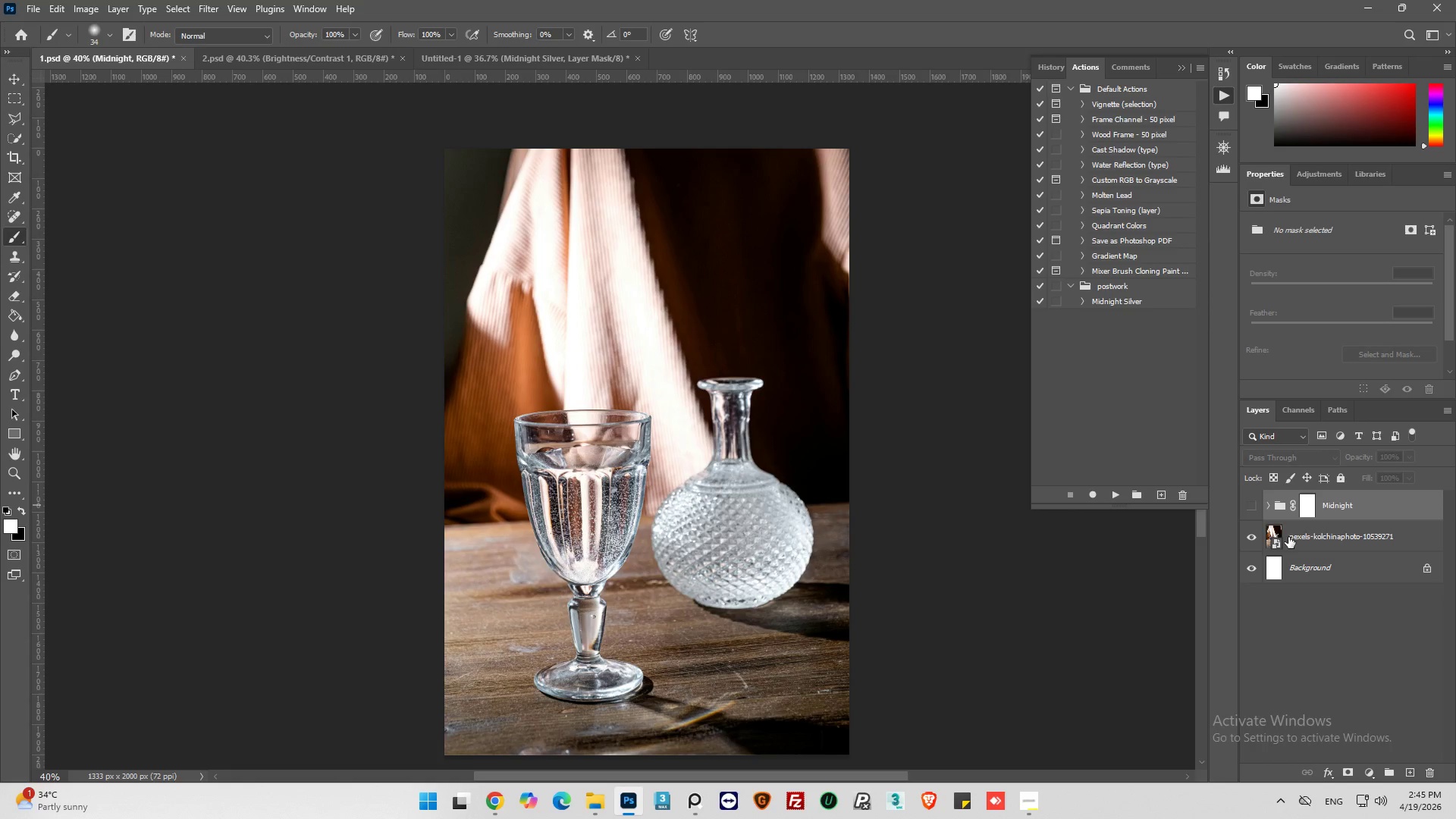 
left_click([1297, 538])
 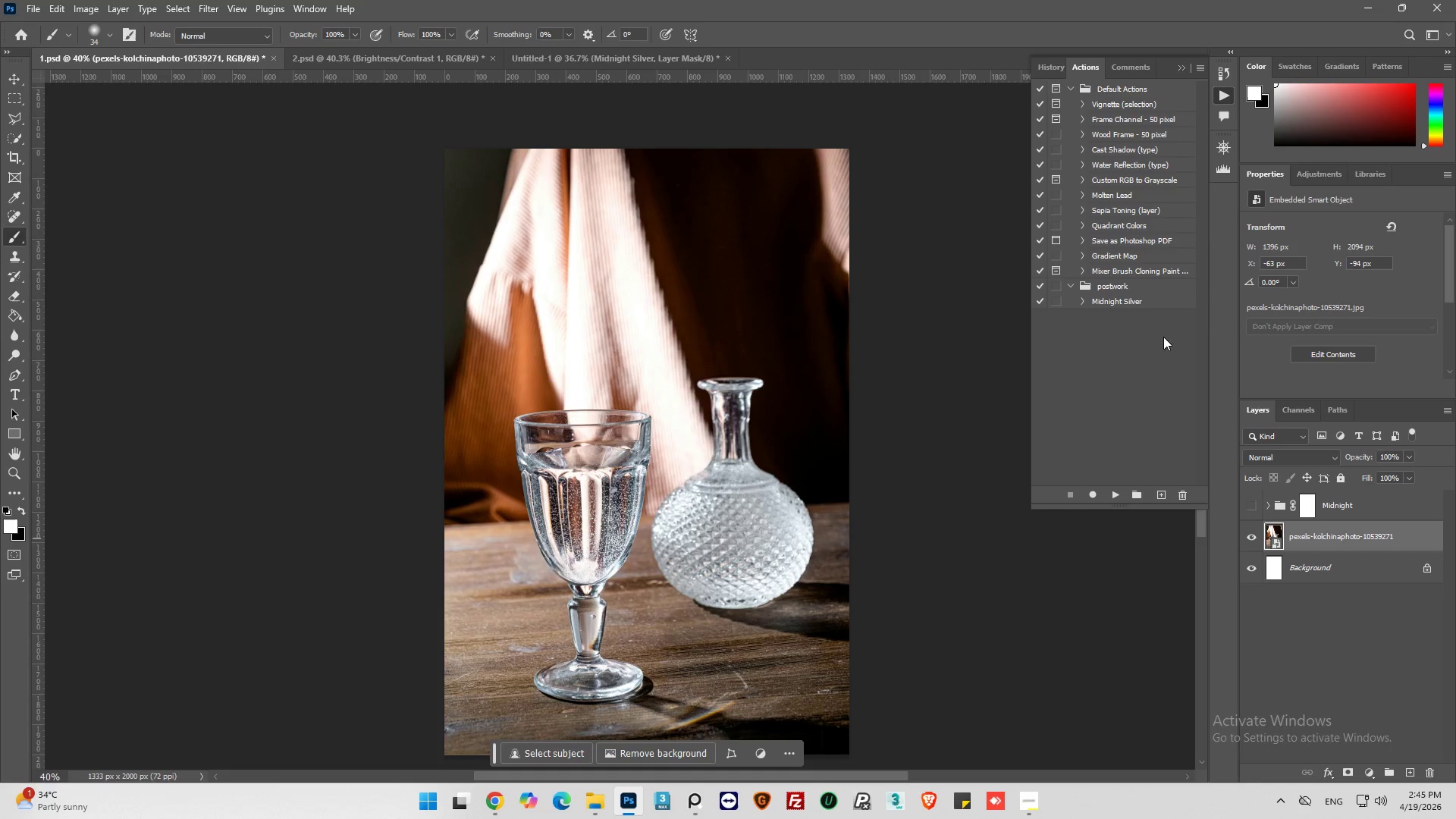 
left_click([1200, 64])
 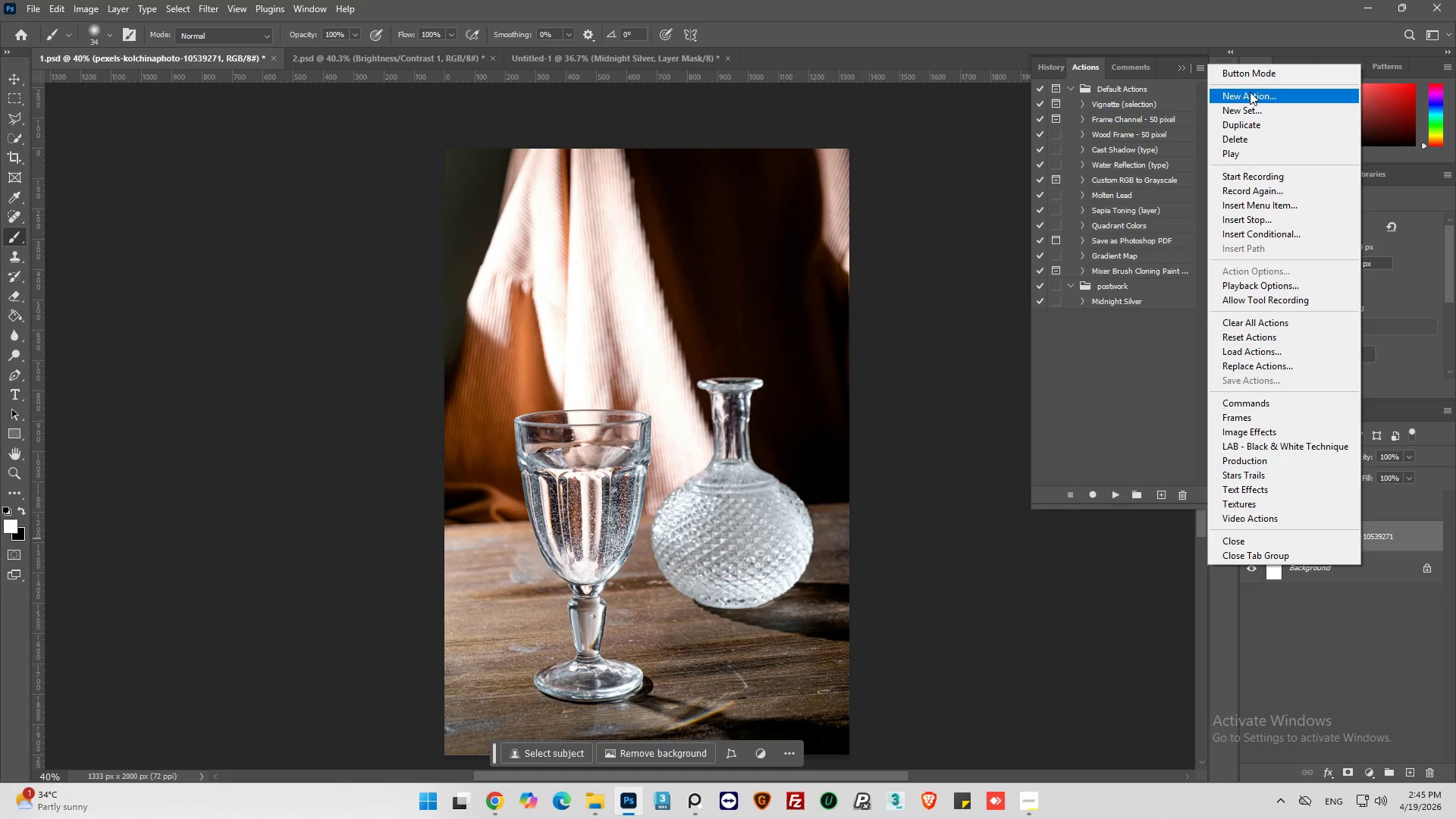 
left_click([1254, 74])
 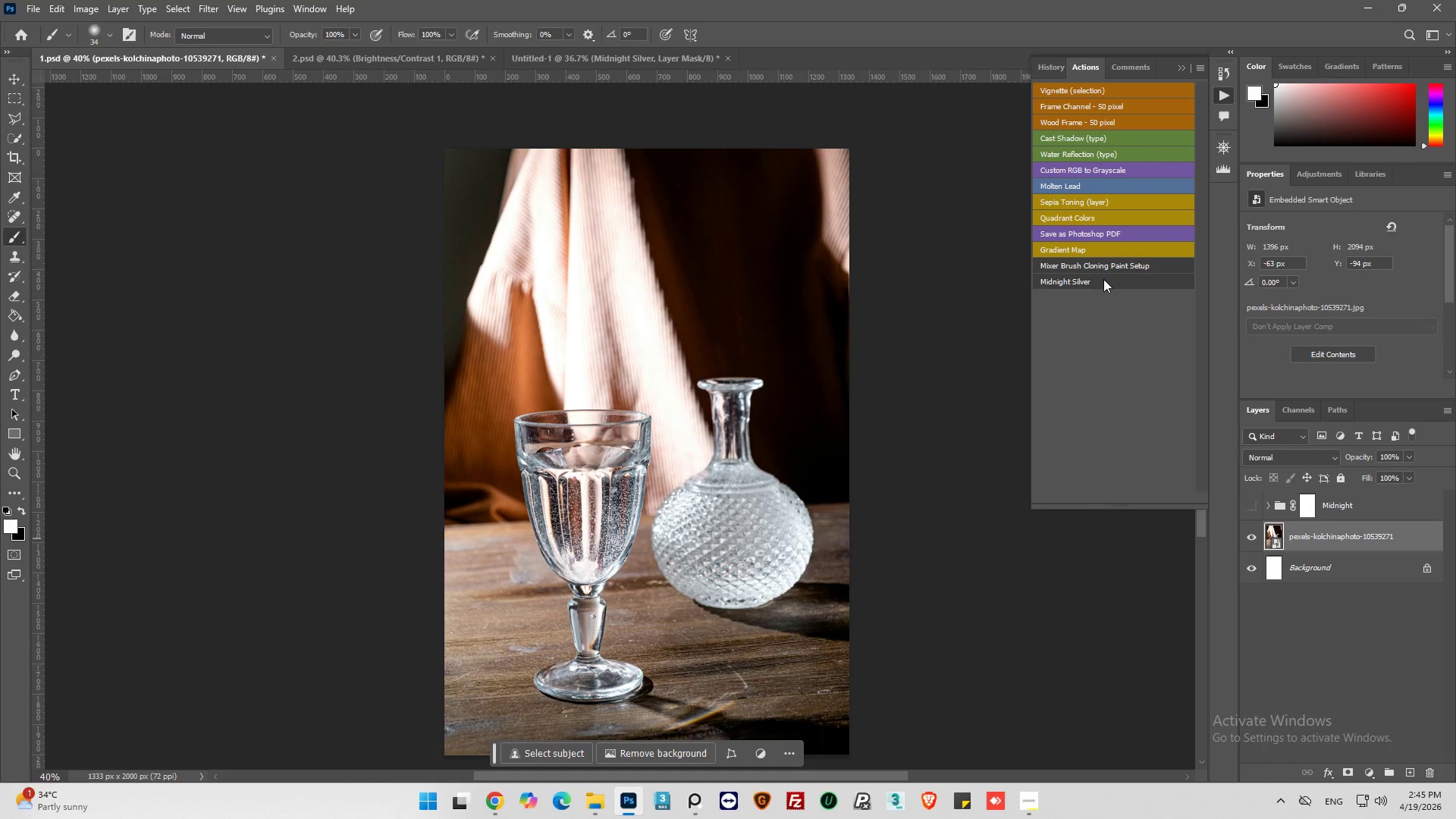 
left_click([1103, 279])
 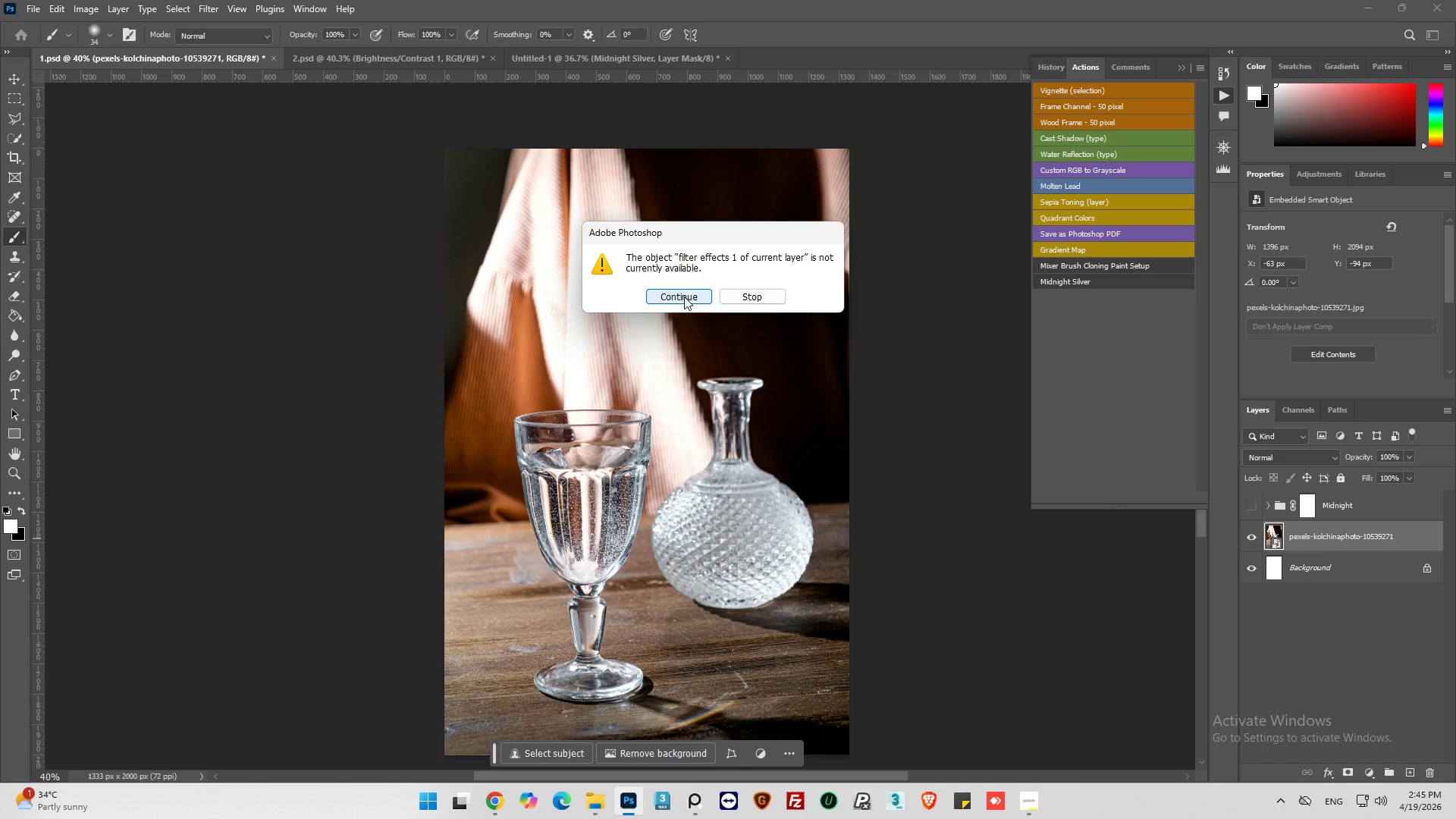 
left_click([684, 297])
 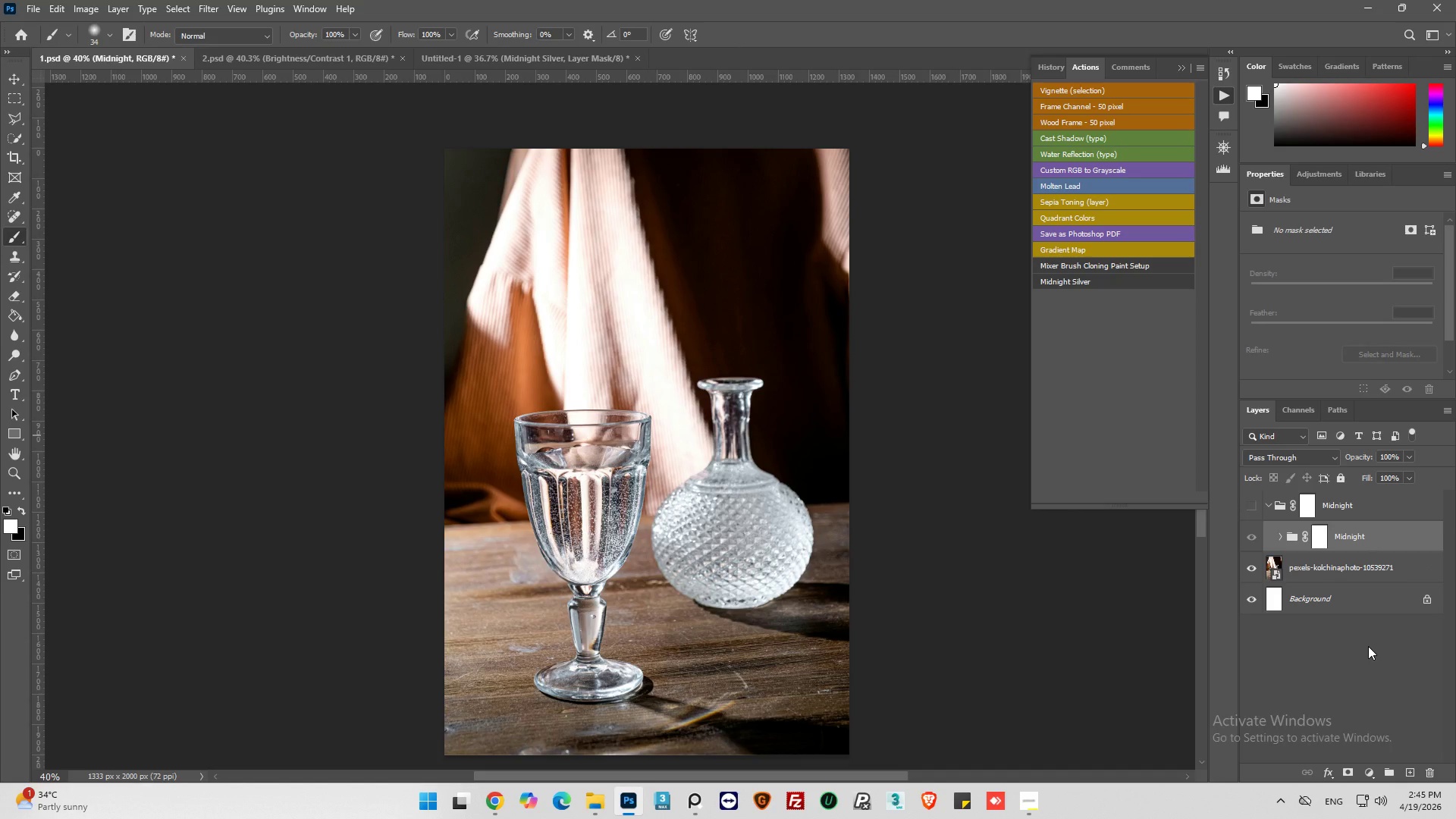 
wait(7.98)
 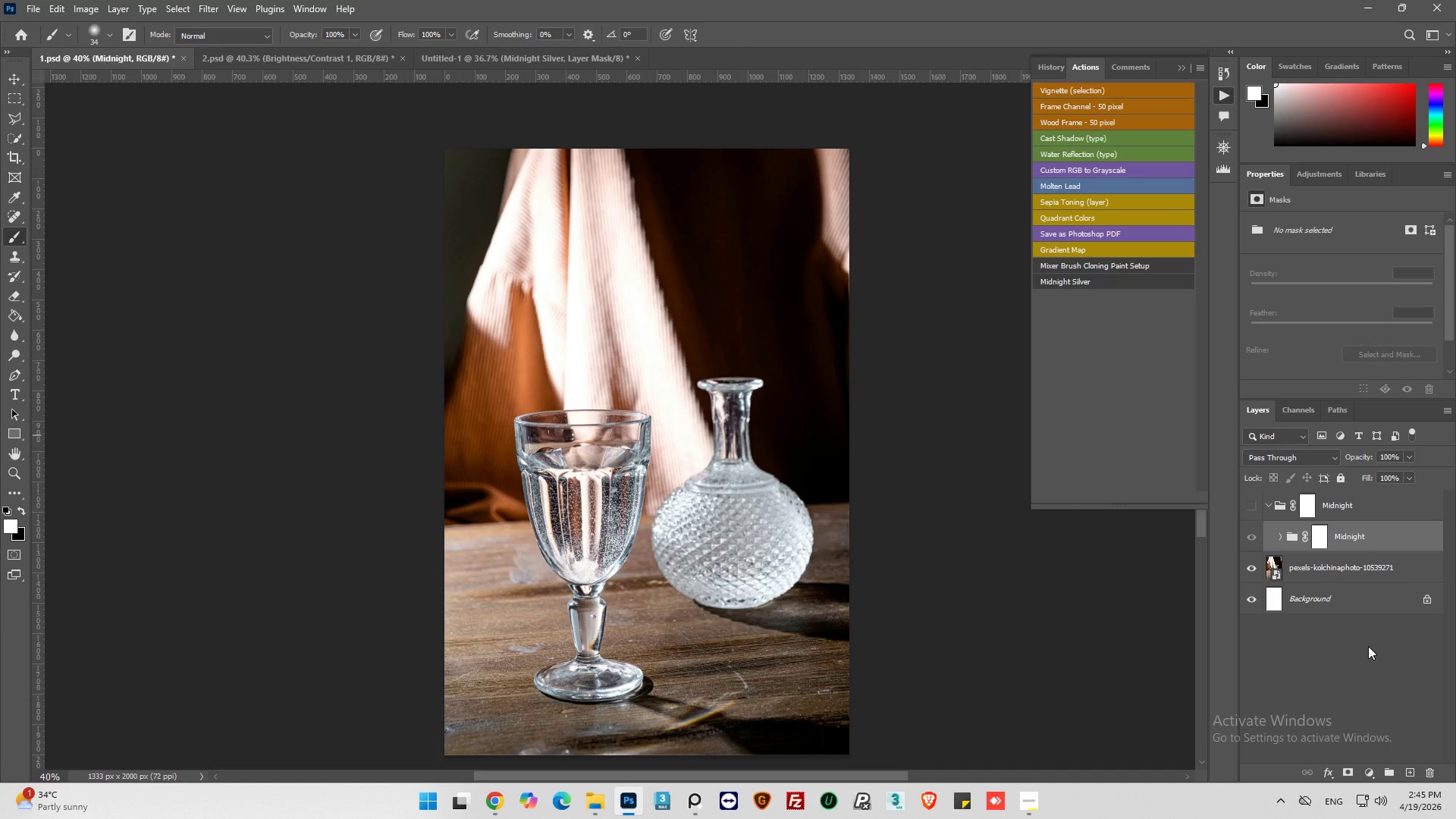 
left_click([1280, 538])
 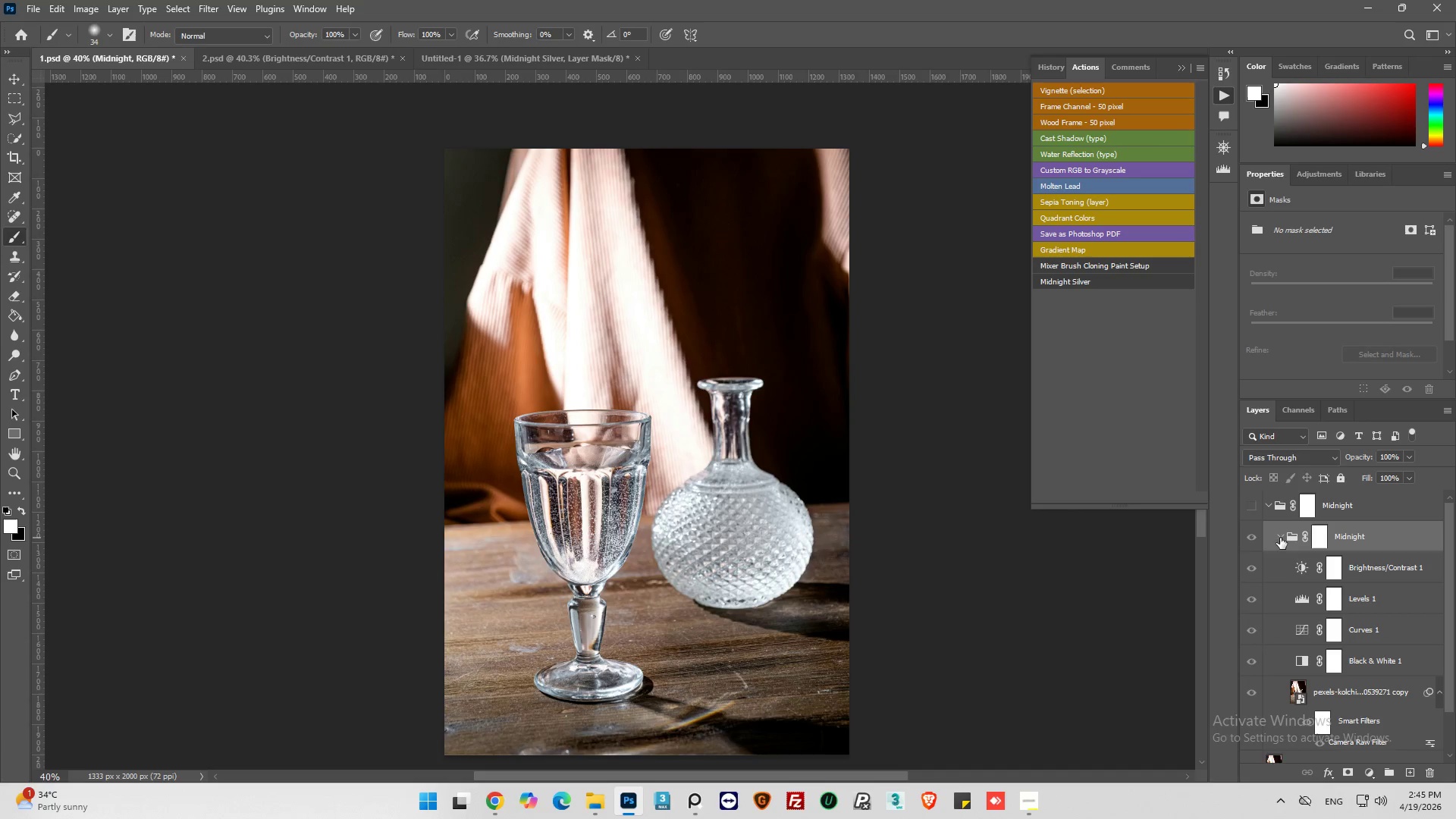 
scroll: coordinate [1322, 585], scroll_direction: down, amount: 3.0
 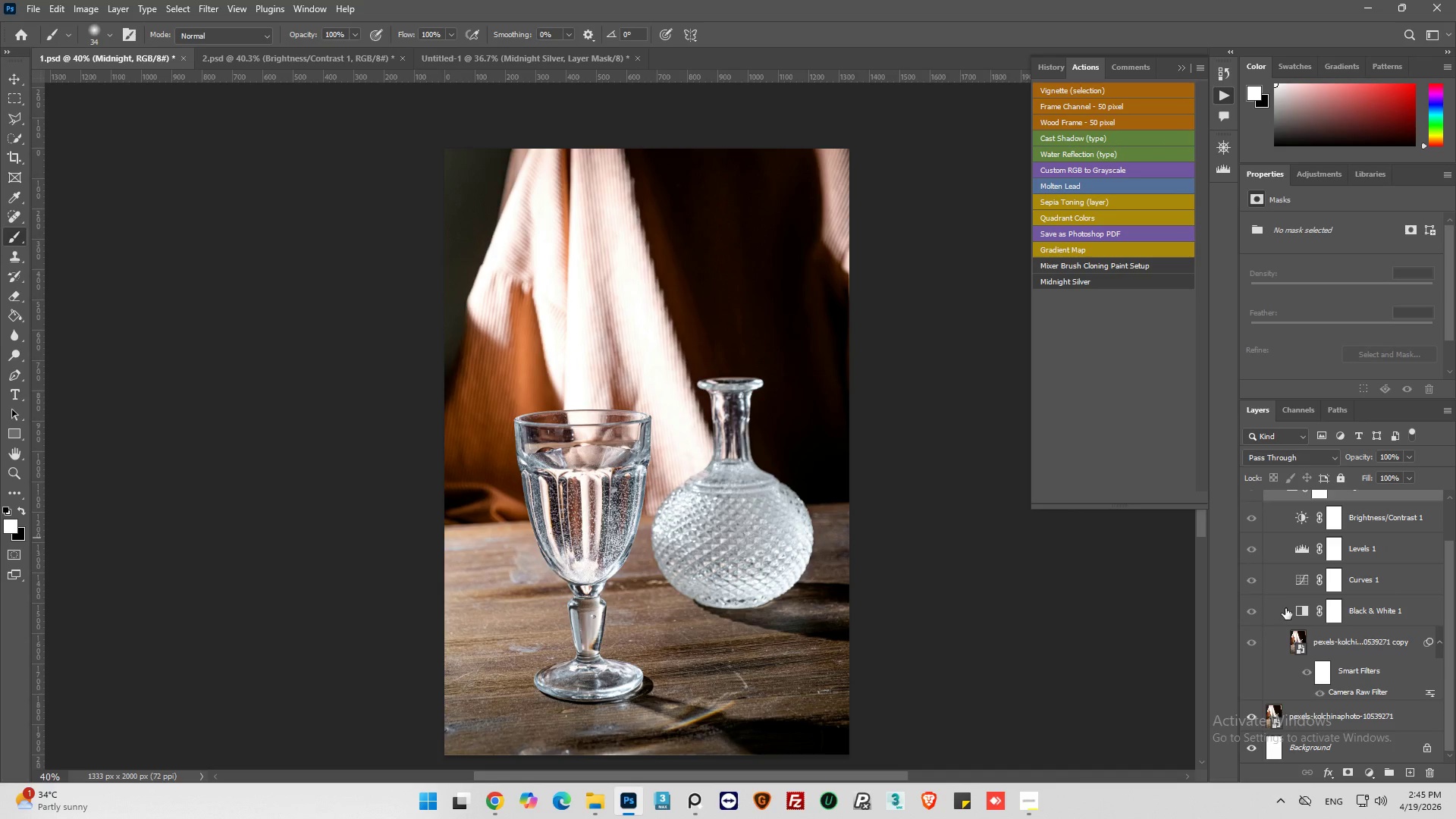 
scroll: coordinate [1288, 608], scroll_direction: up, amount: 5.0
 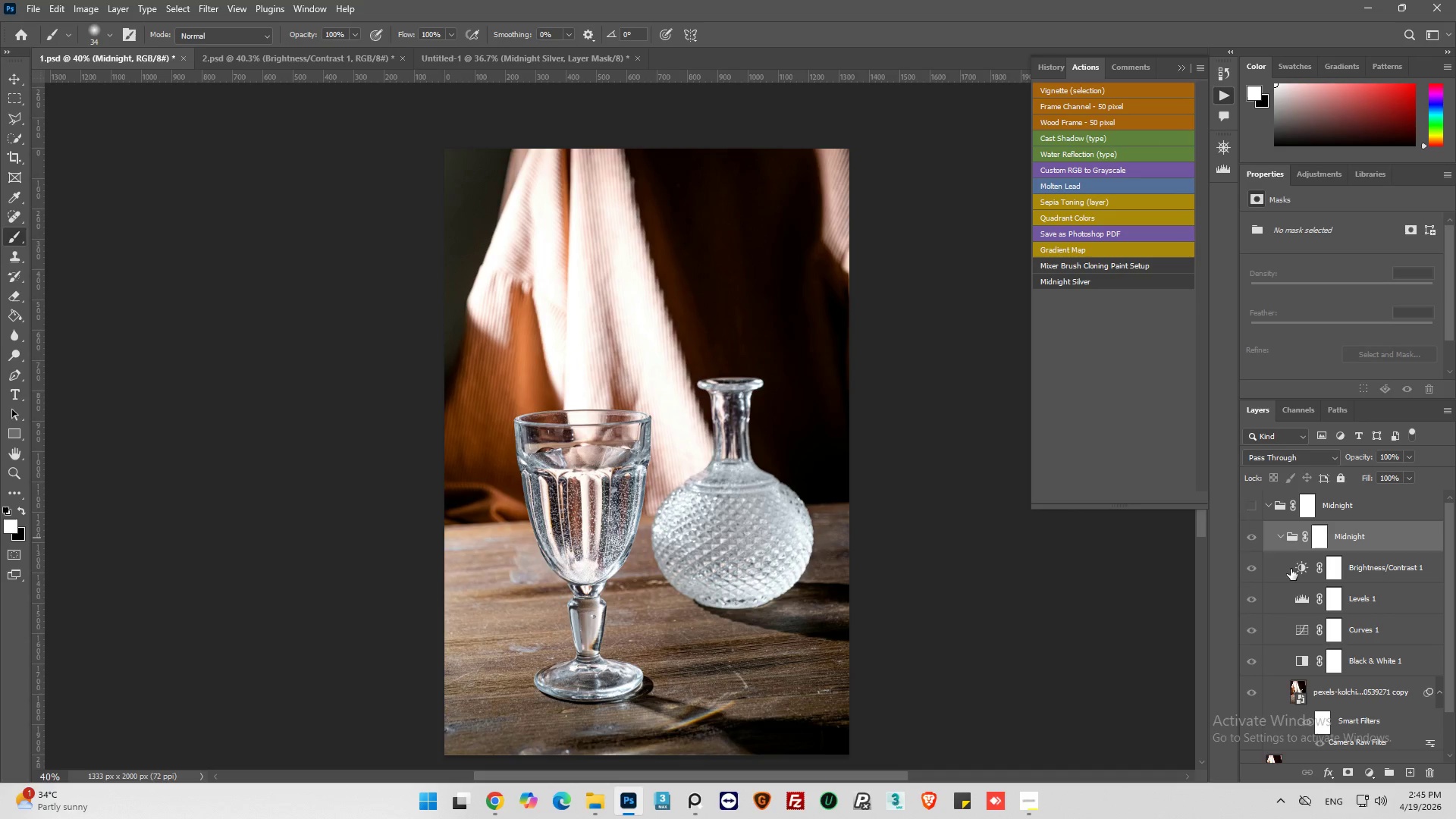 
mouse_move([1272, 530])
 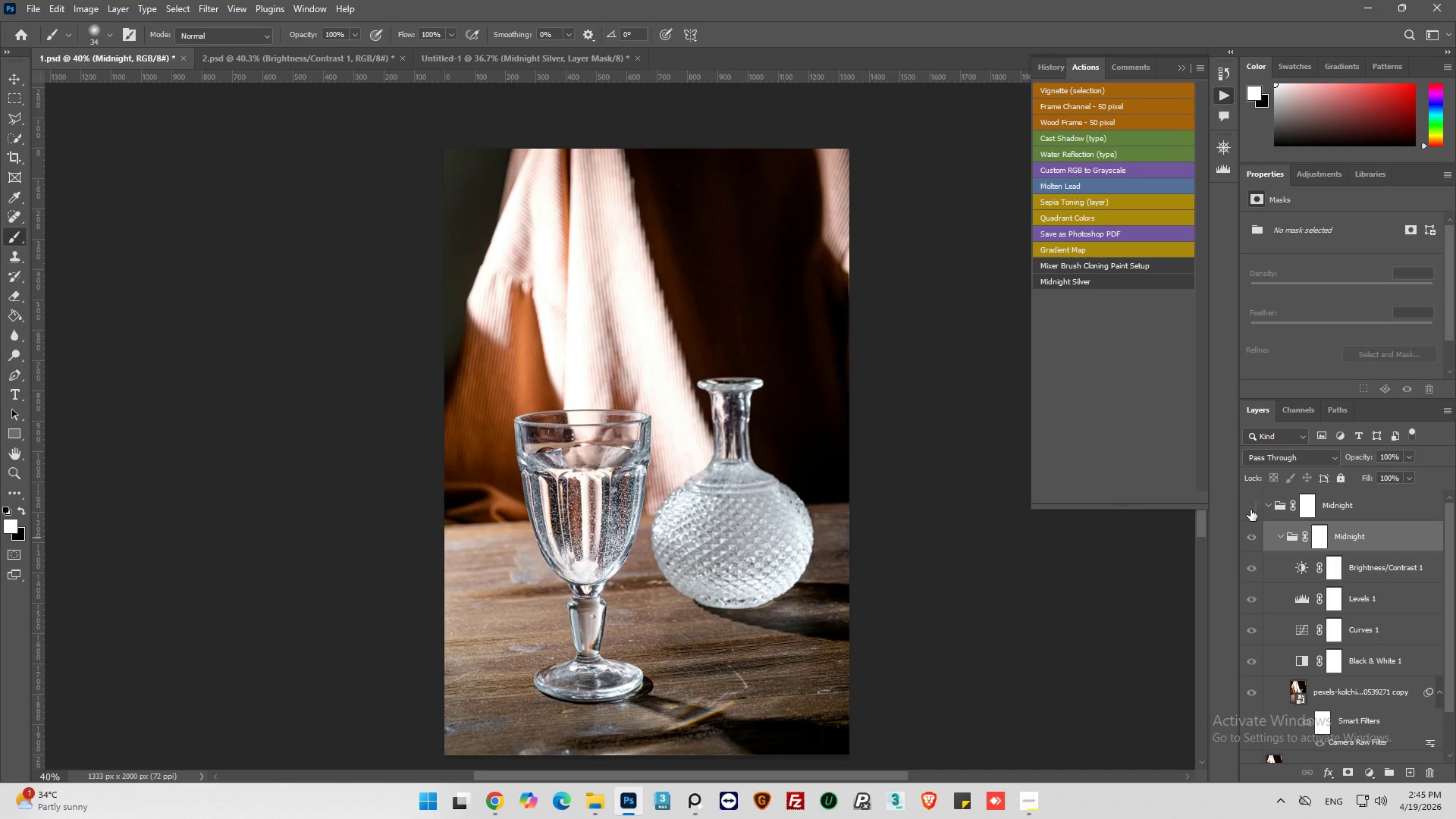 
left_click([1250, 510])
 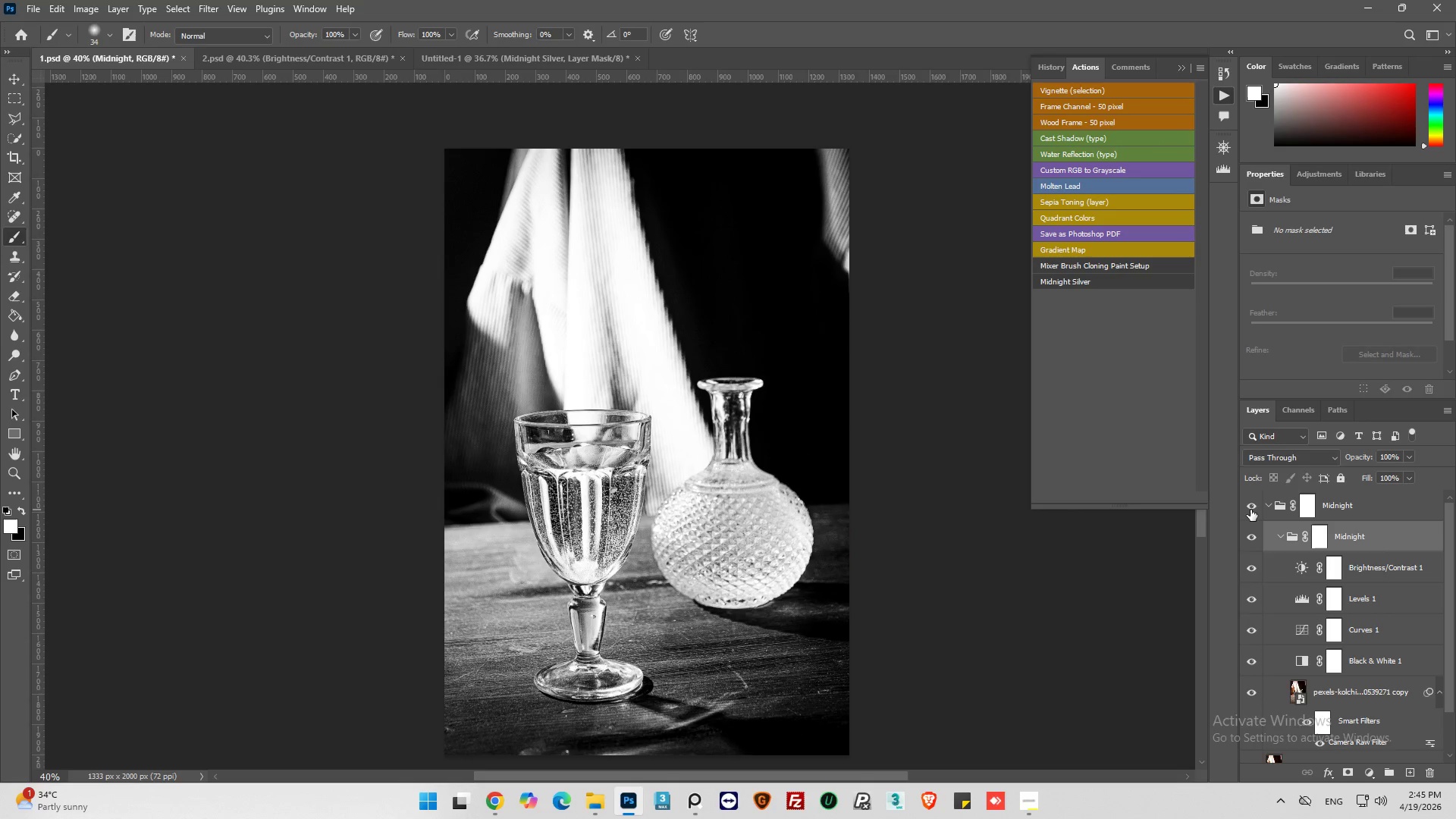 
left_click([1250, 510])
 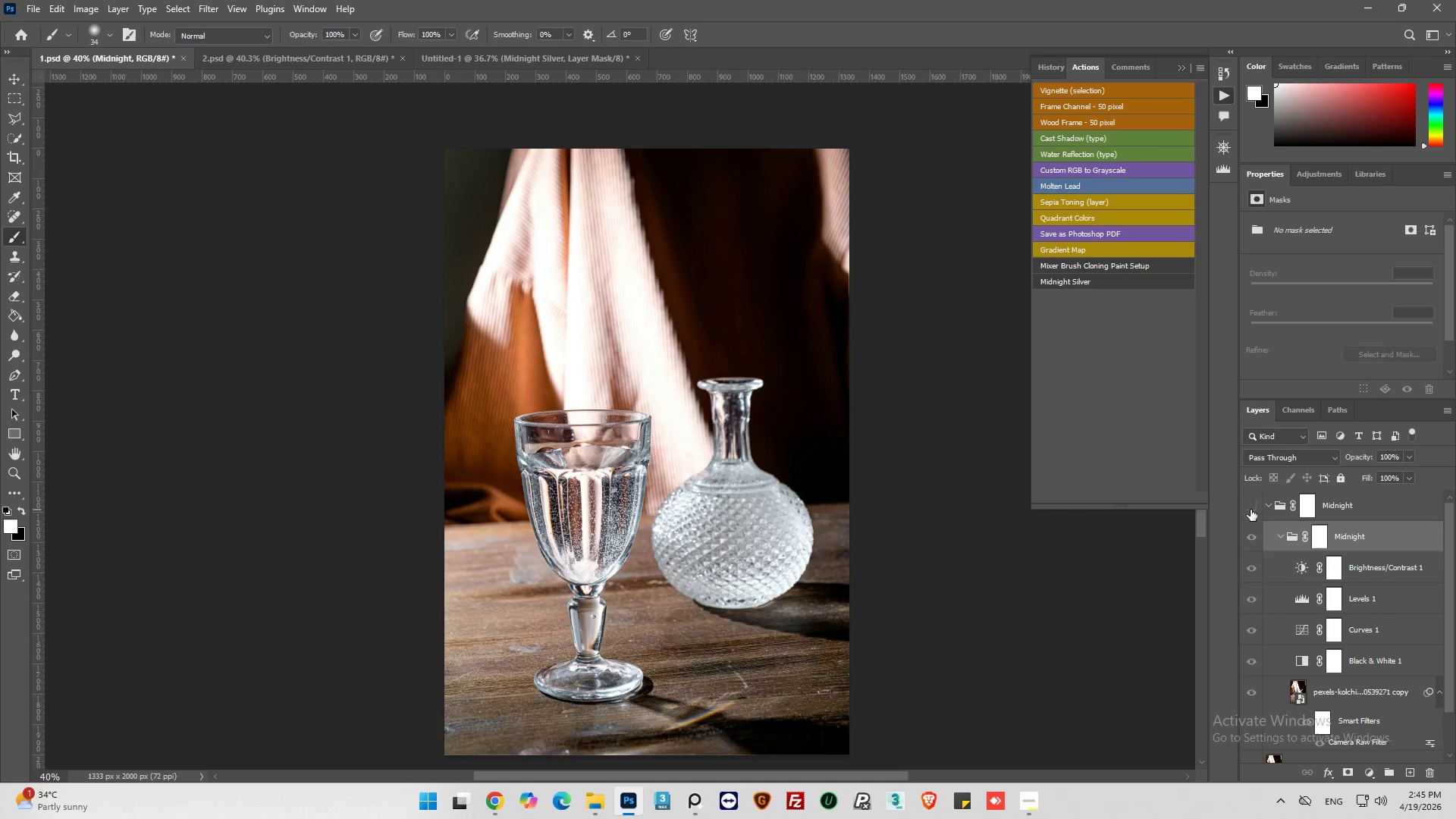 
left_click([1250, 510])
 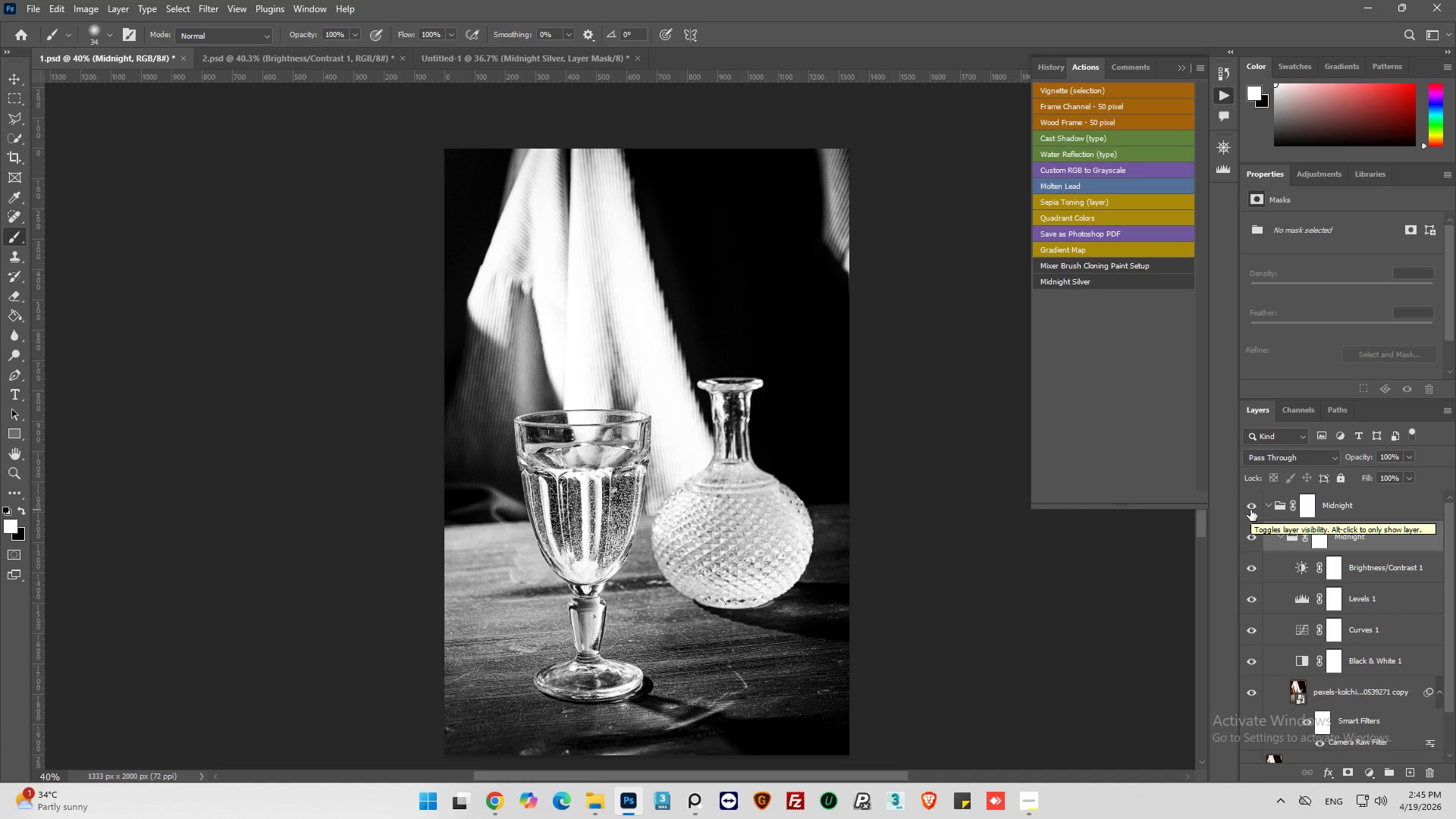 
left_click([1279, 510])
 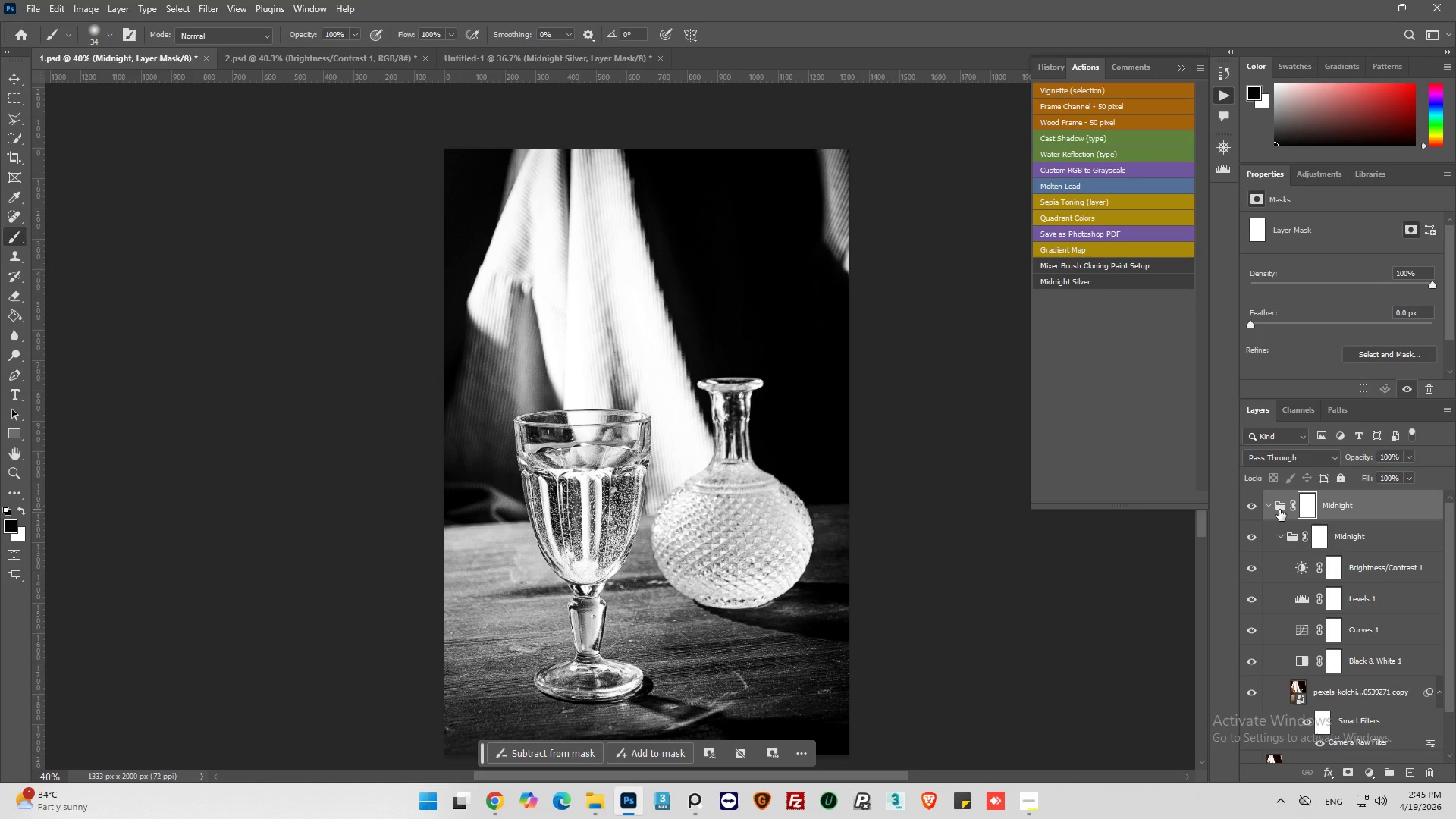 
left_click([1279, 510])
 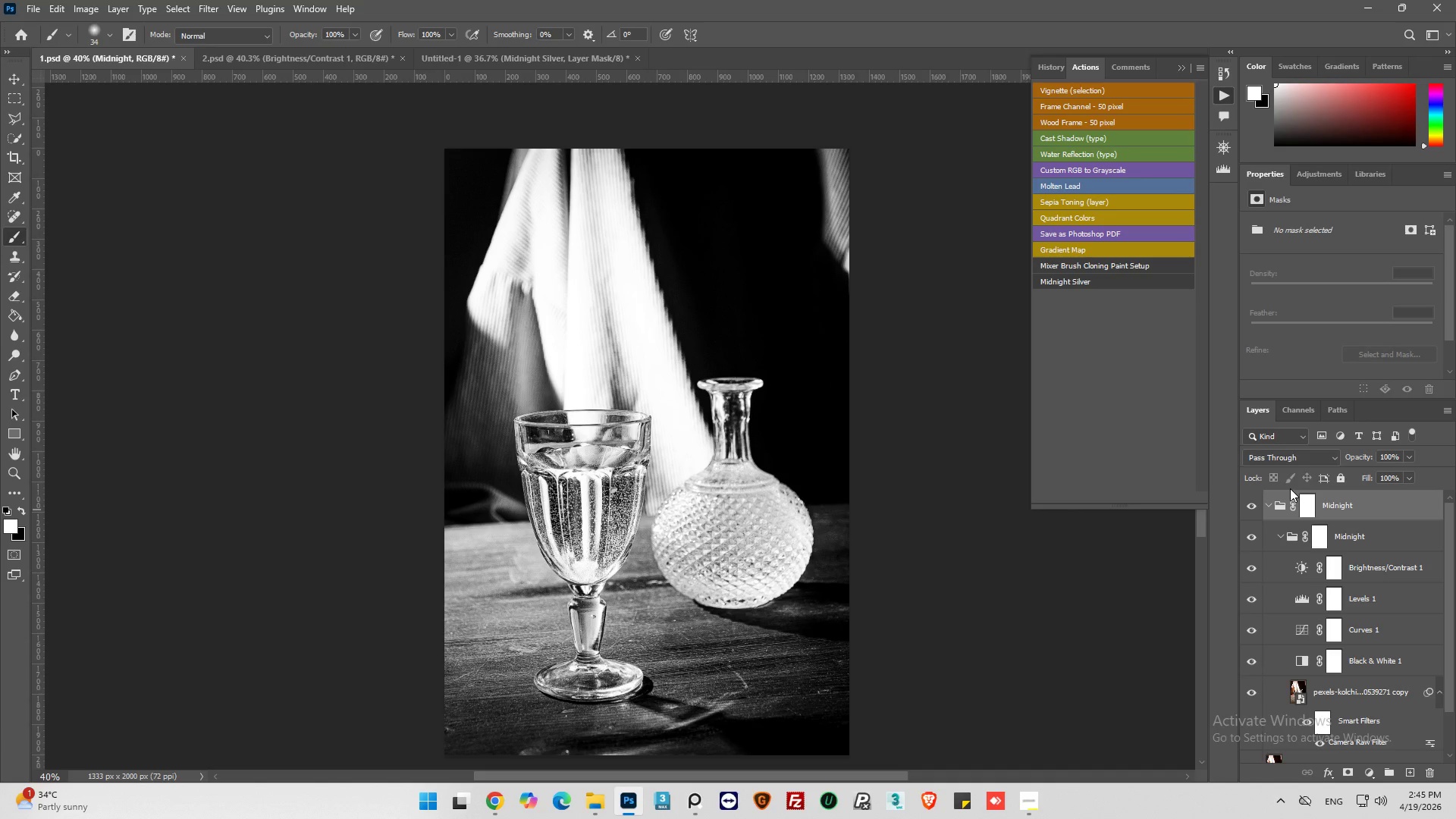 
key(Delete)
 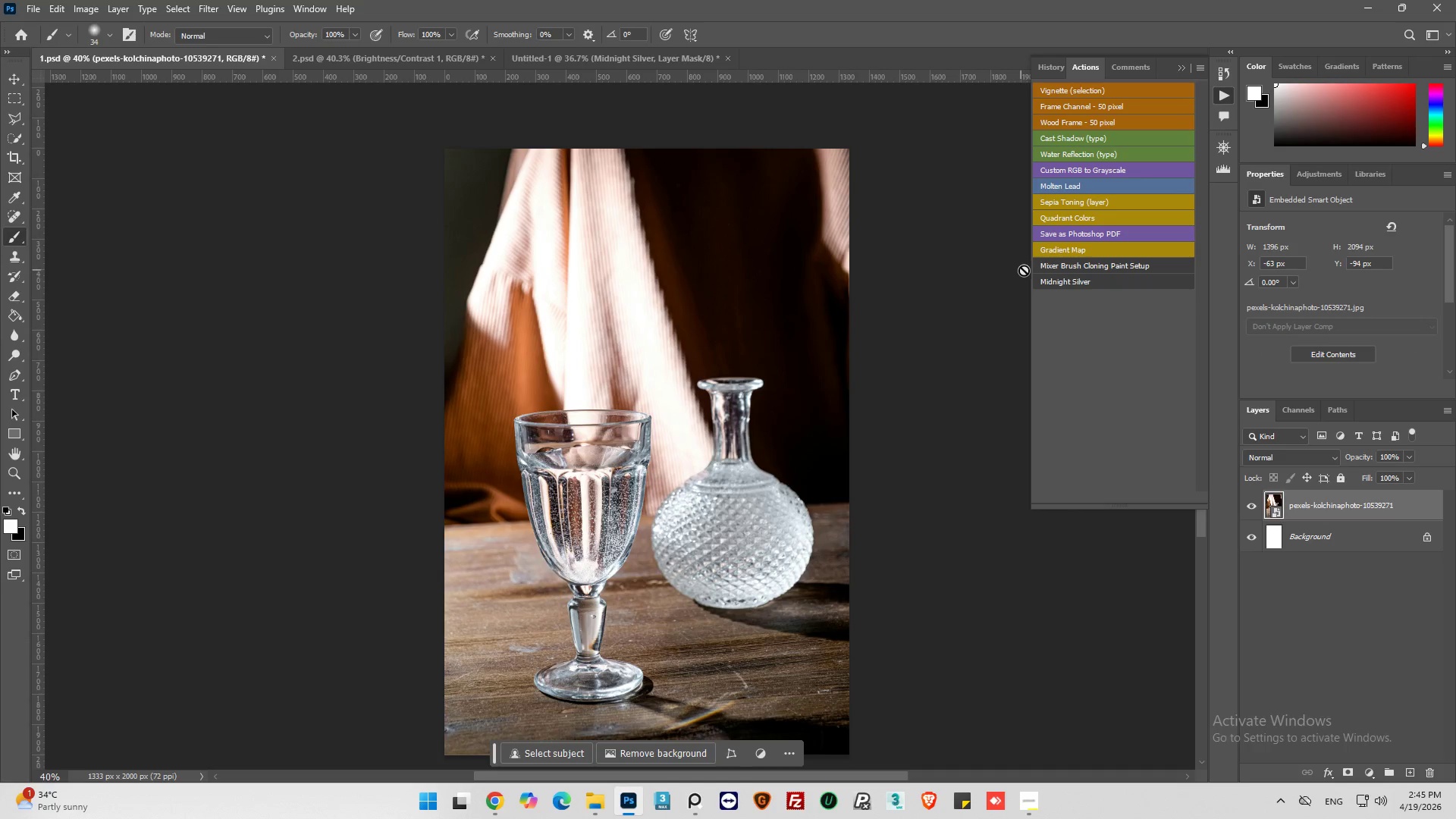 
left_click([1057, 279])
 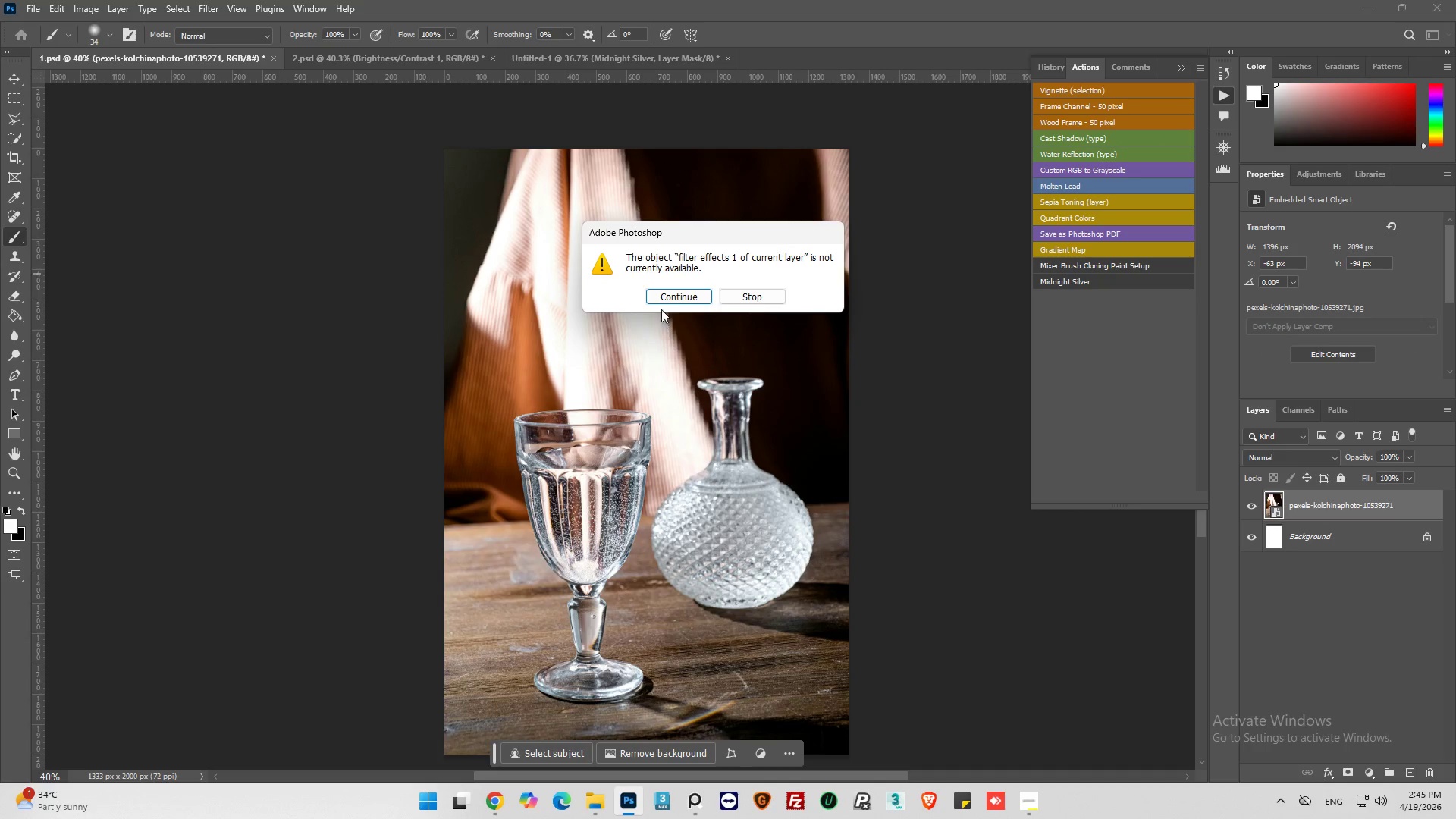 
left_click([673, 294])
 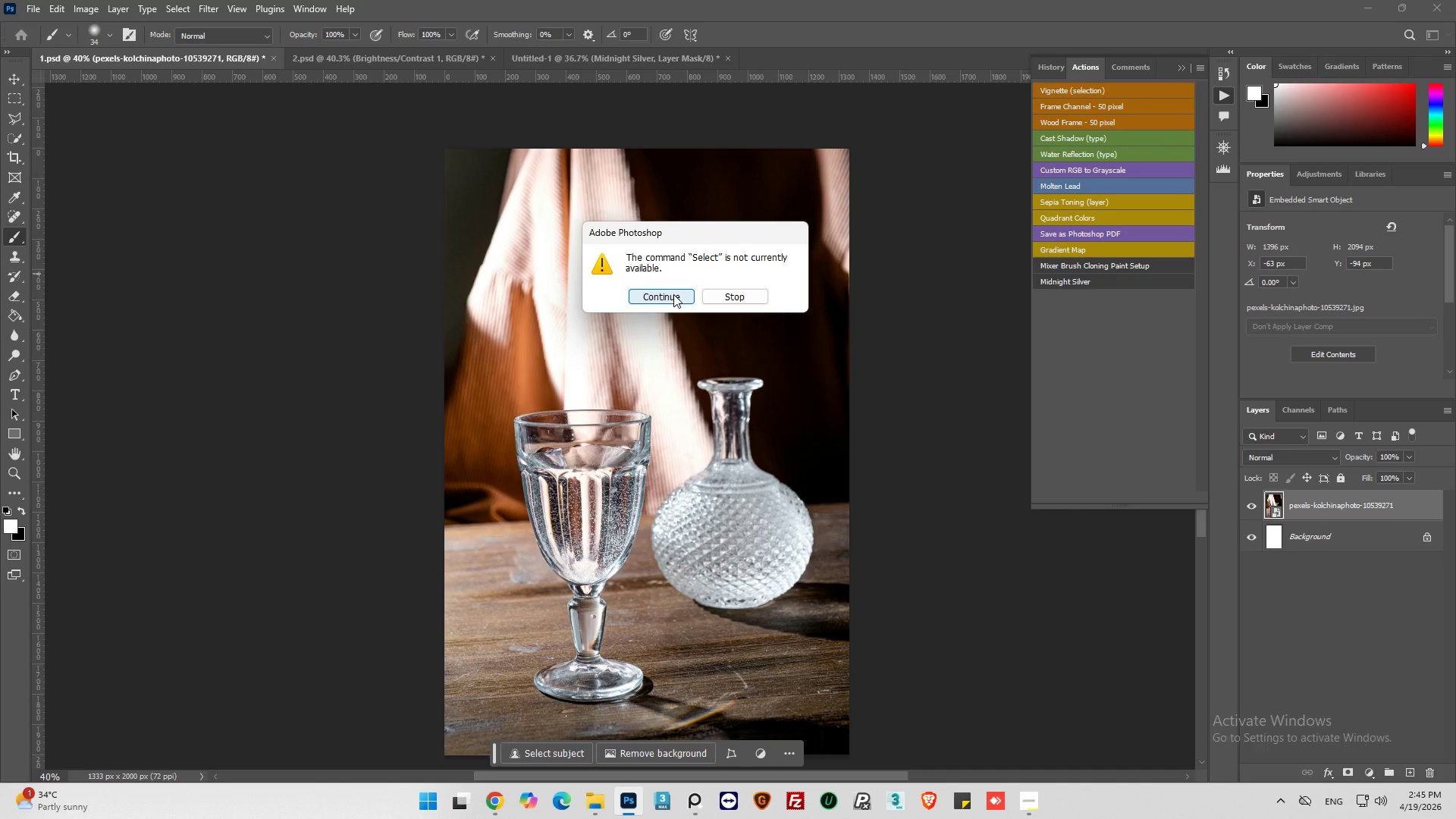 
left_click([673, 294])
 